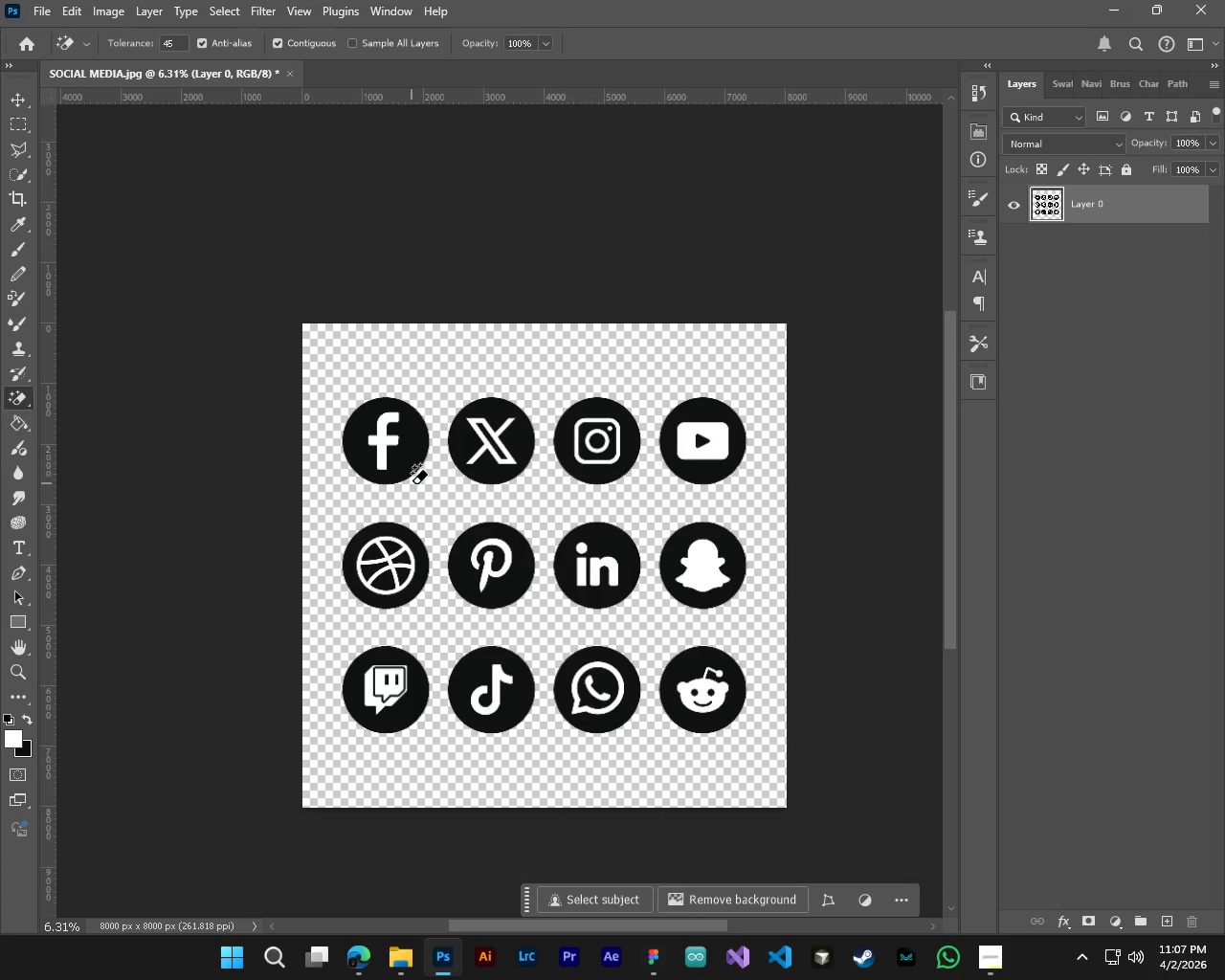 
scroll: coordinate [382, 441], scroll_direction: down, amount: 5.0
 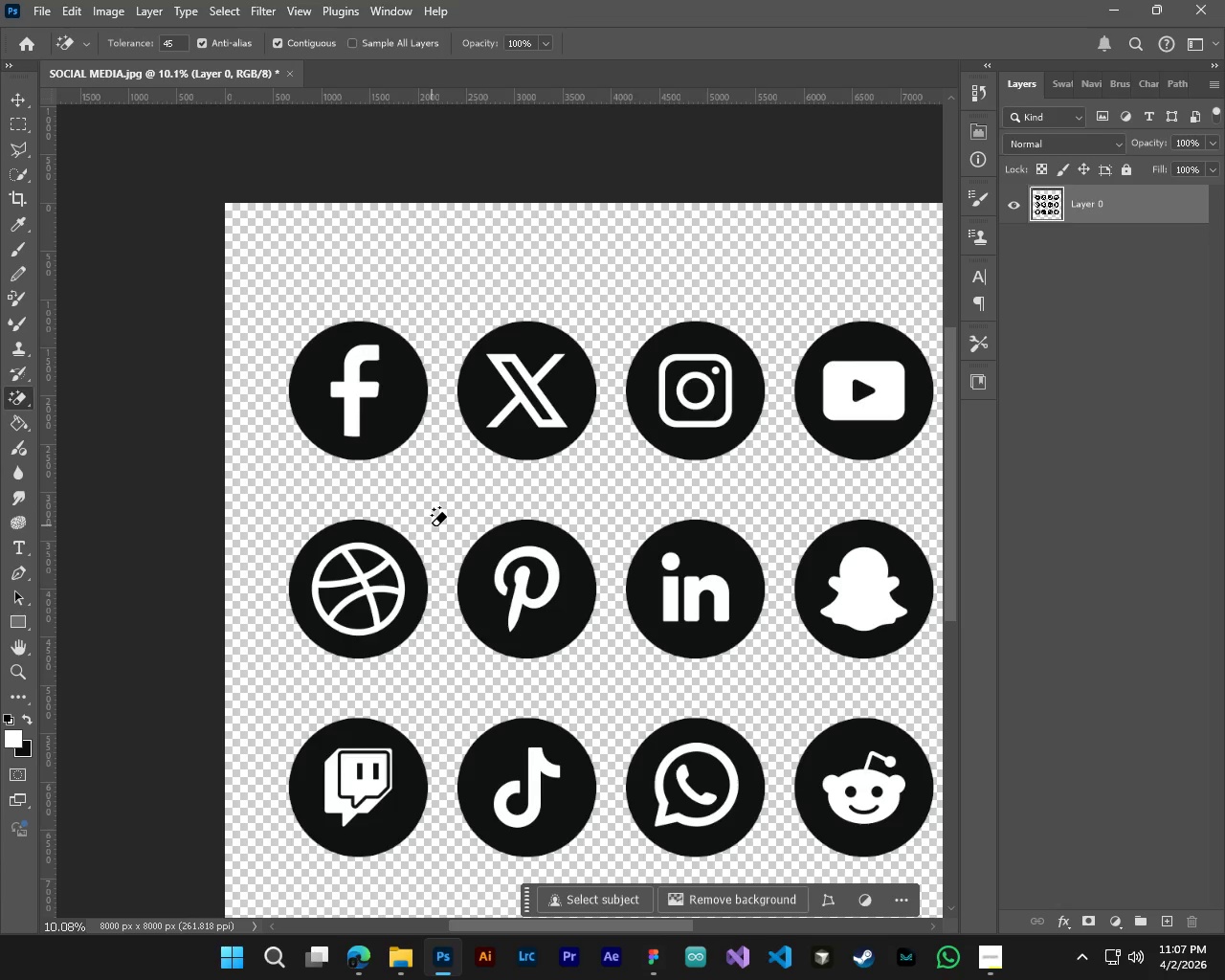 
type(vl)
 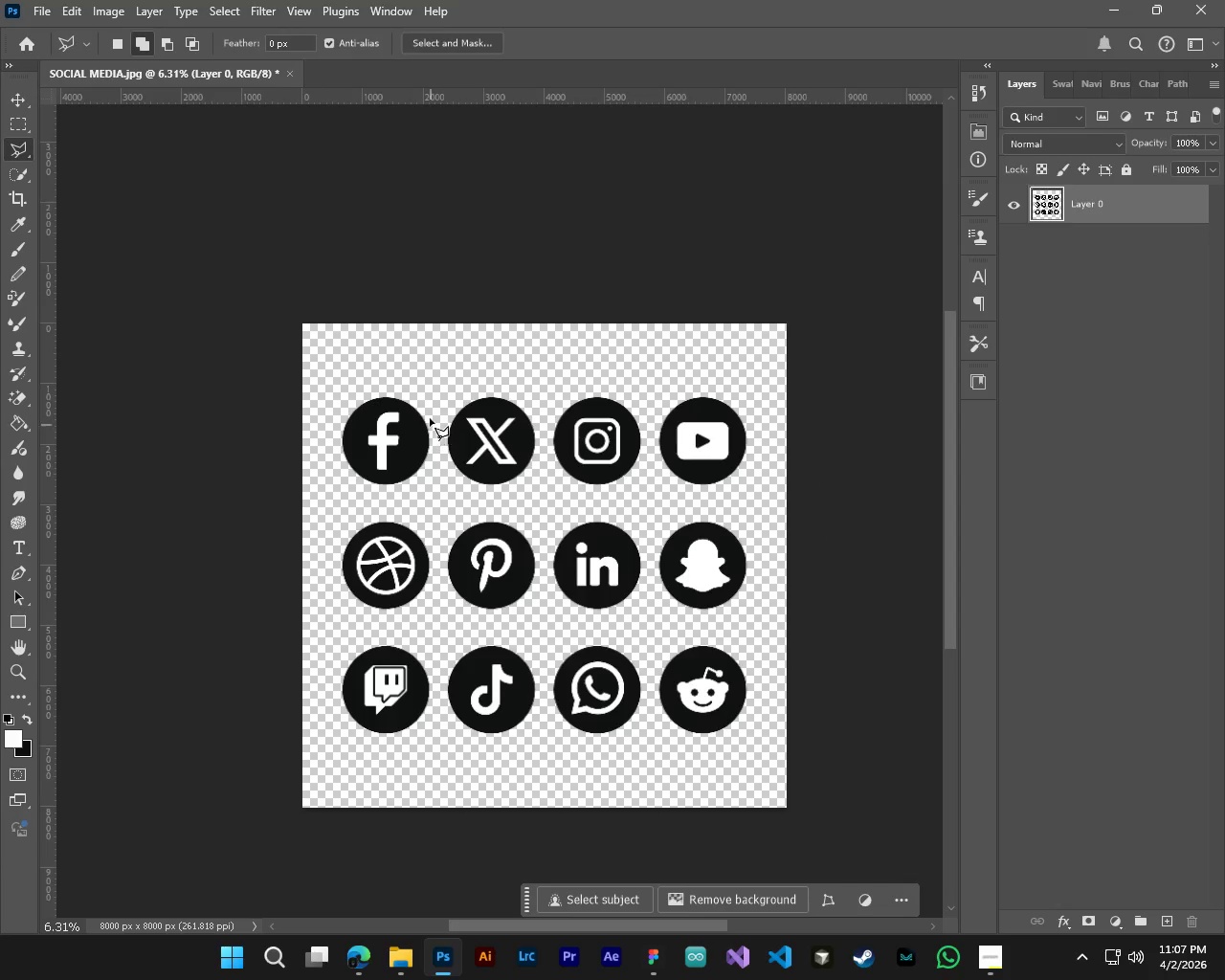 
left_click([430, 394])
 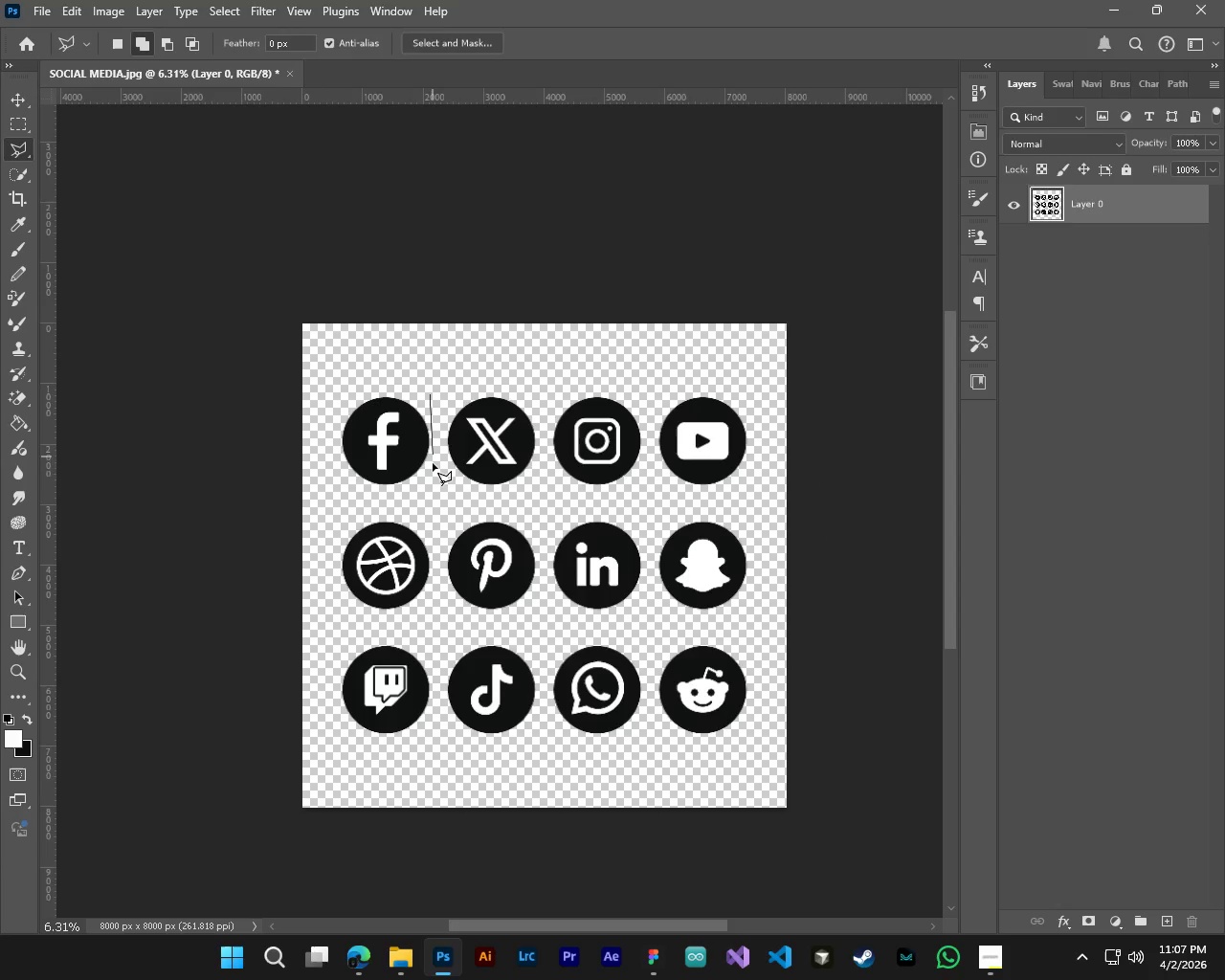 
scroll: coordinate [432, 525], scroll_direction: down, amount: 5.0
 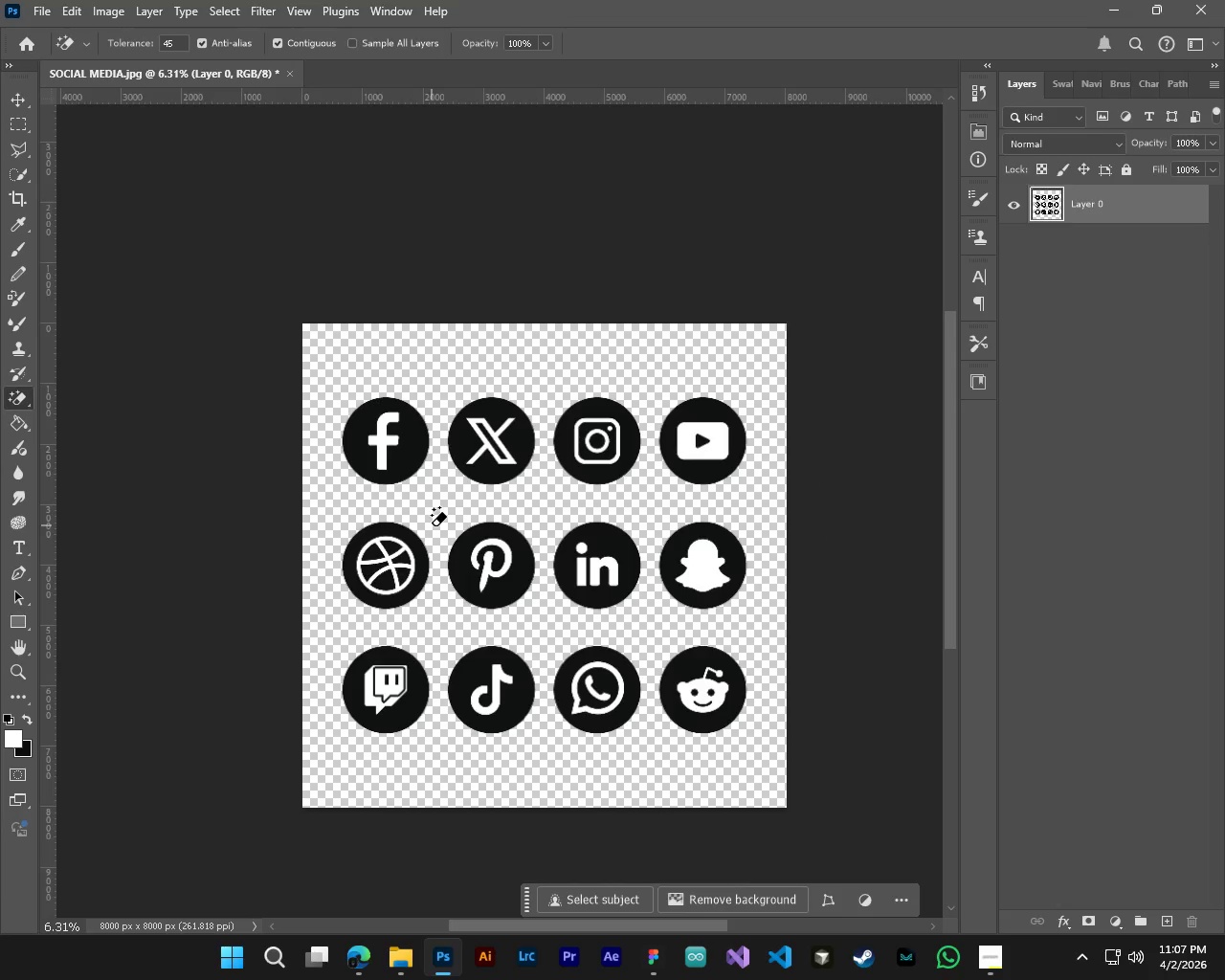 
left_click_drag(start_coordinate=[434, 463], to_coordinate=[434, 468])
 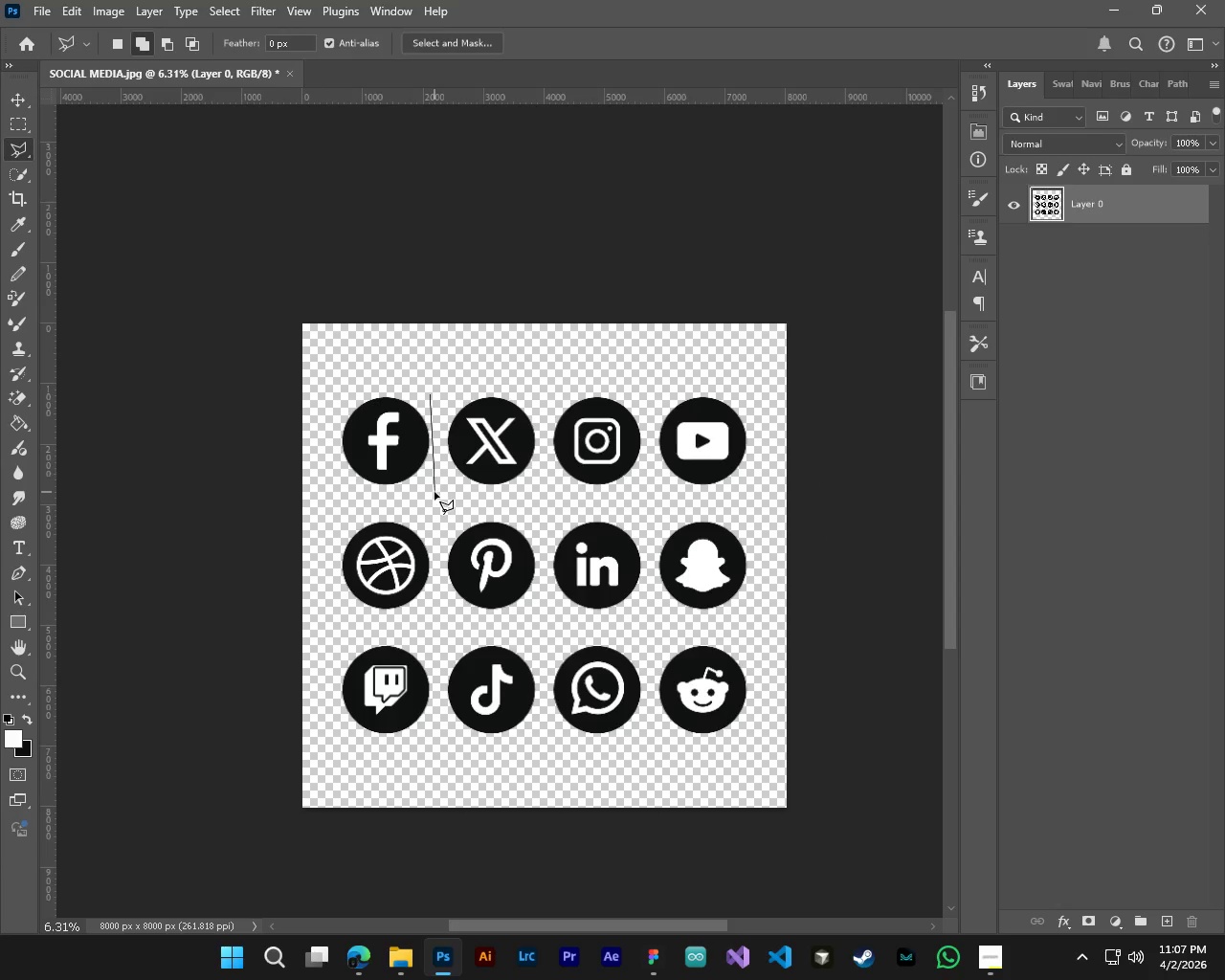 
left_click_drag(start_coordinate=[434, 492], to_coordinate=[421, 495])
 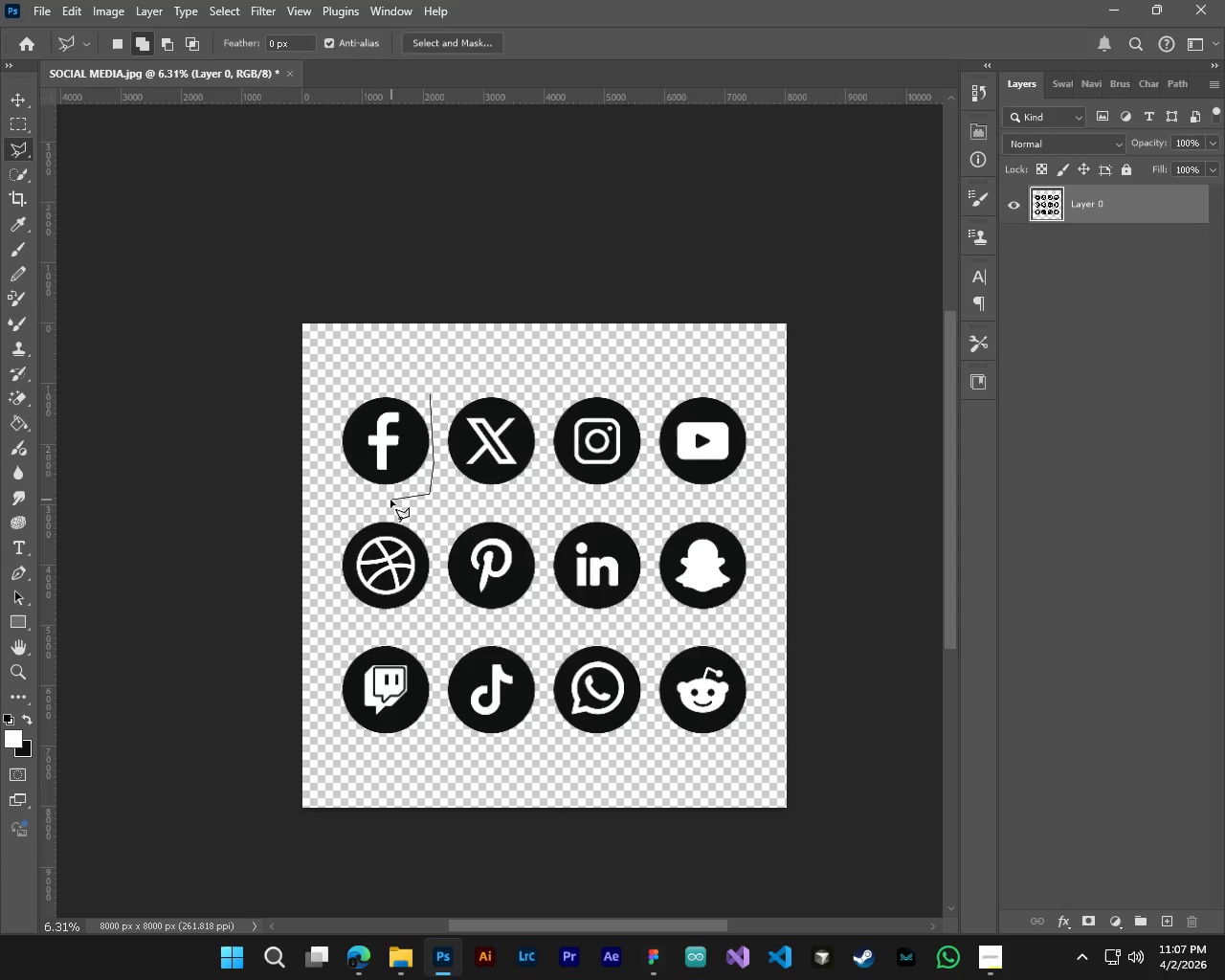 
left_click_drag(start_coordinate=[390, 500], to_coordinate=[353, 501])
 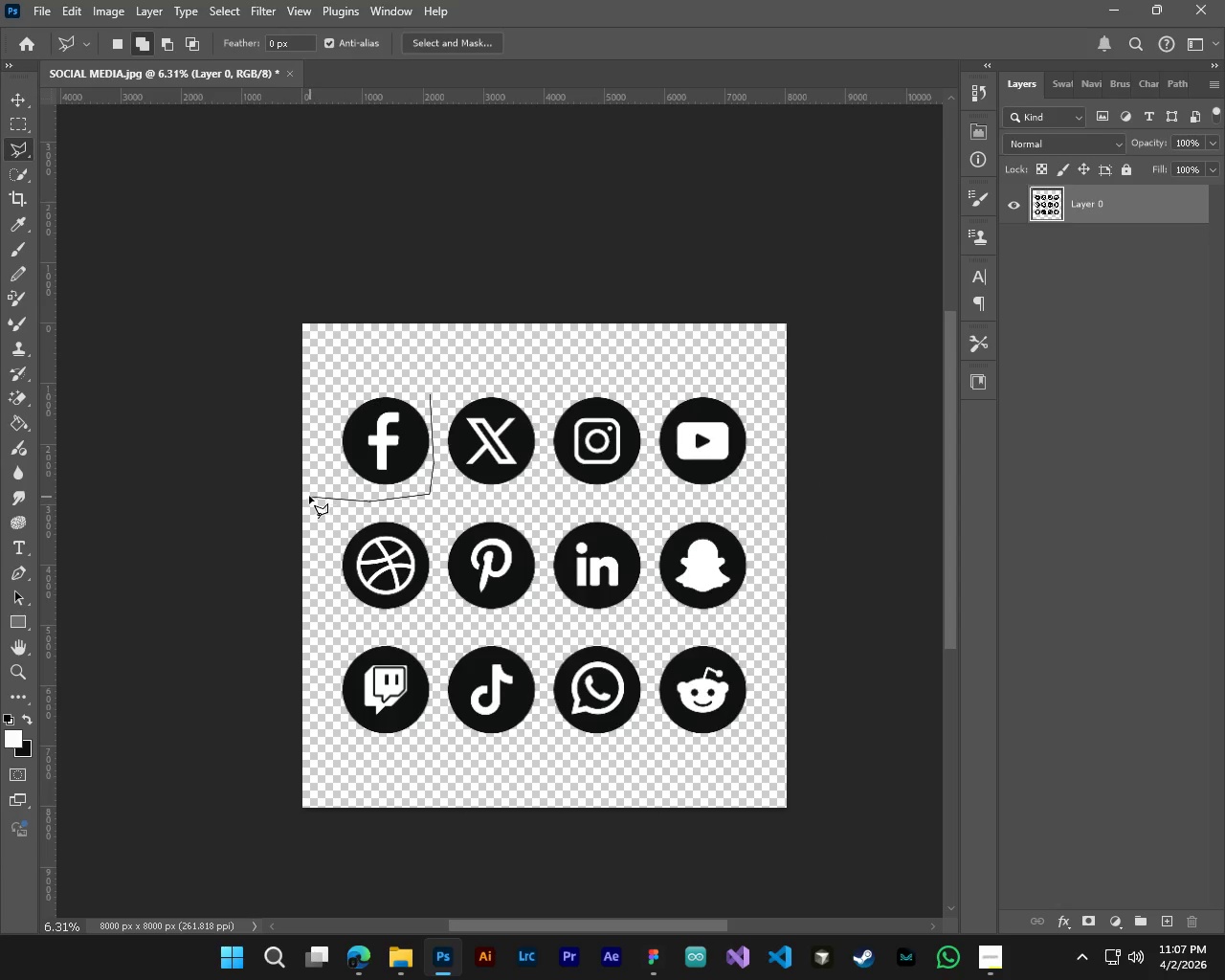 
left_click_drag(start_coordinate=[309, 497], to_coordinate=[309, 450])
 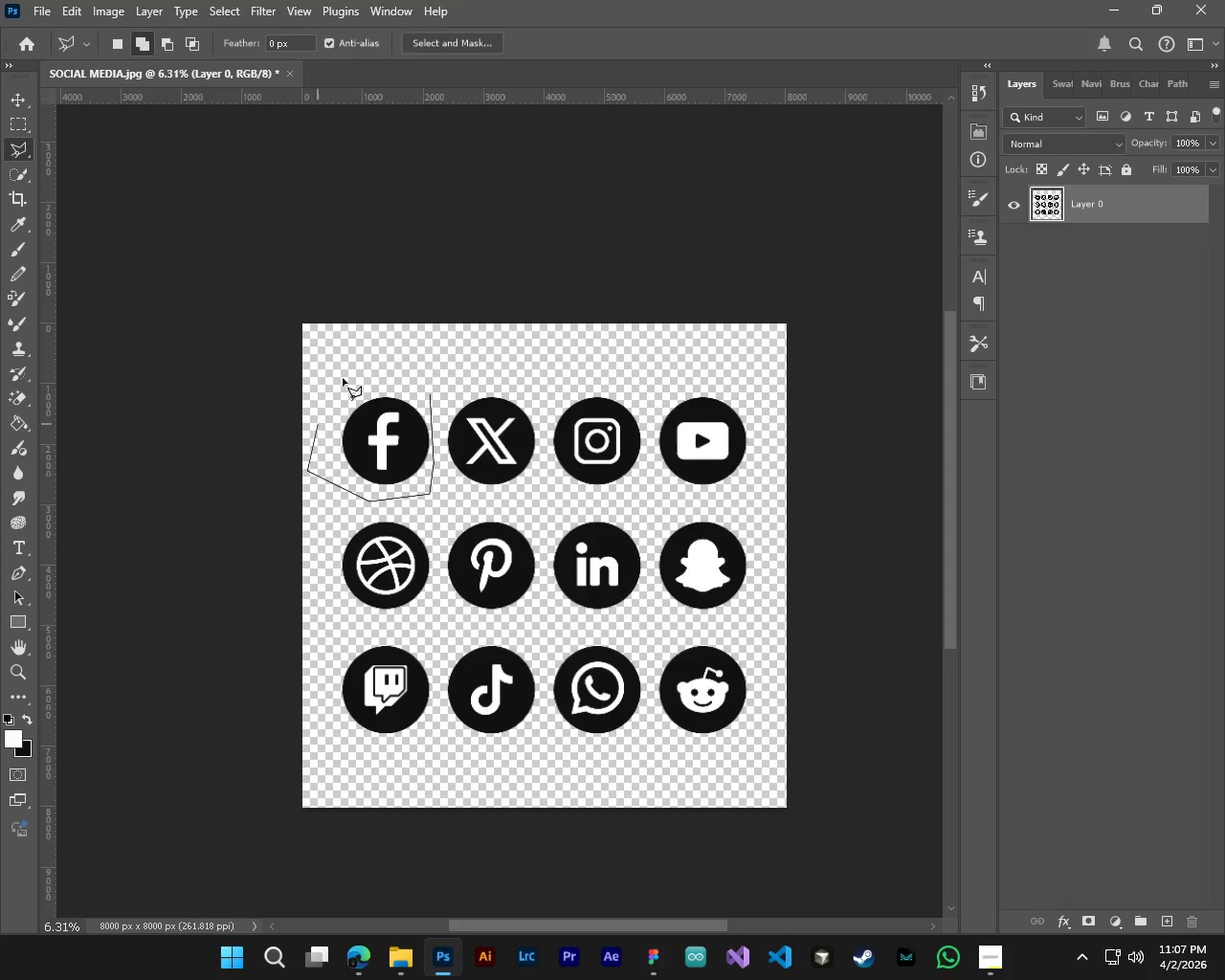 
triple_click([353, 364])
 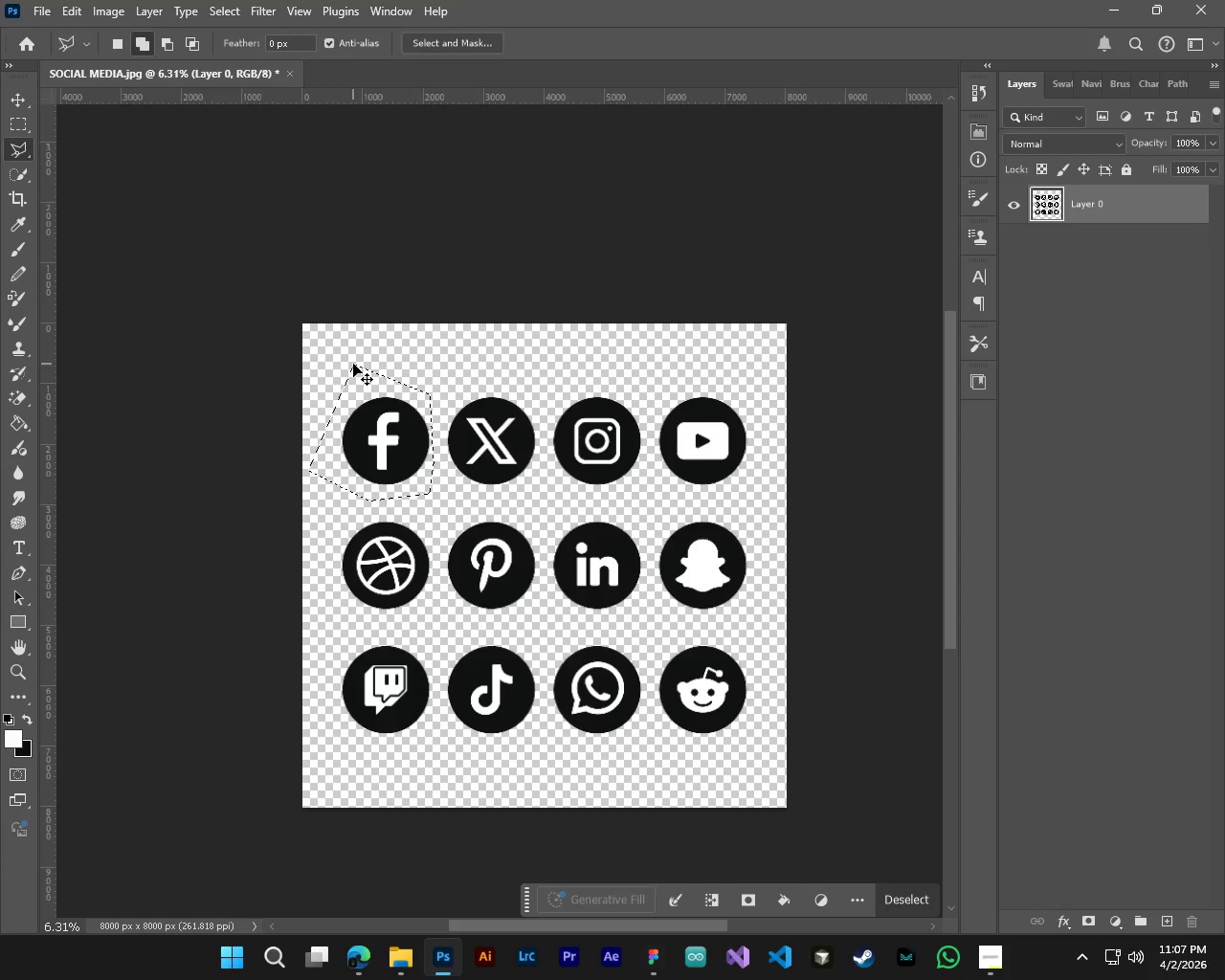 
key(Control+J)
 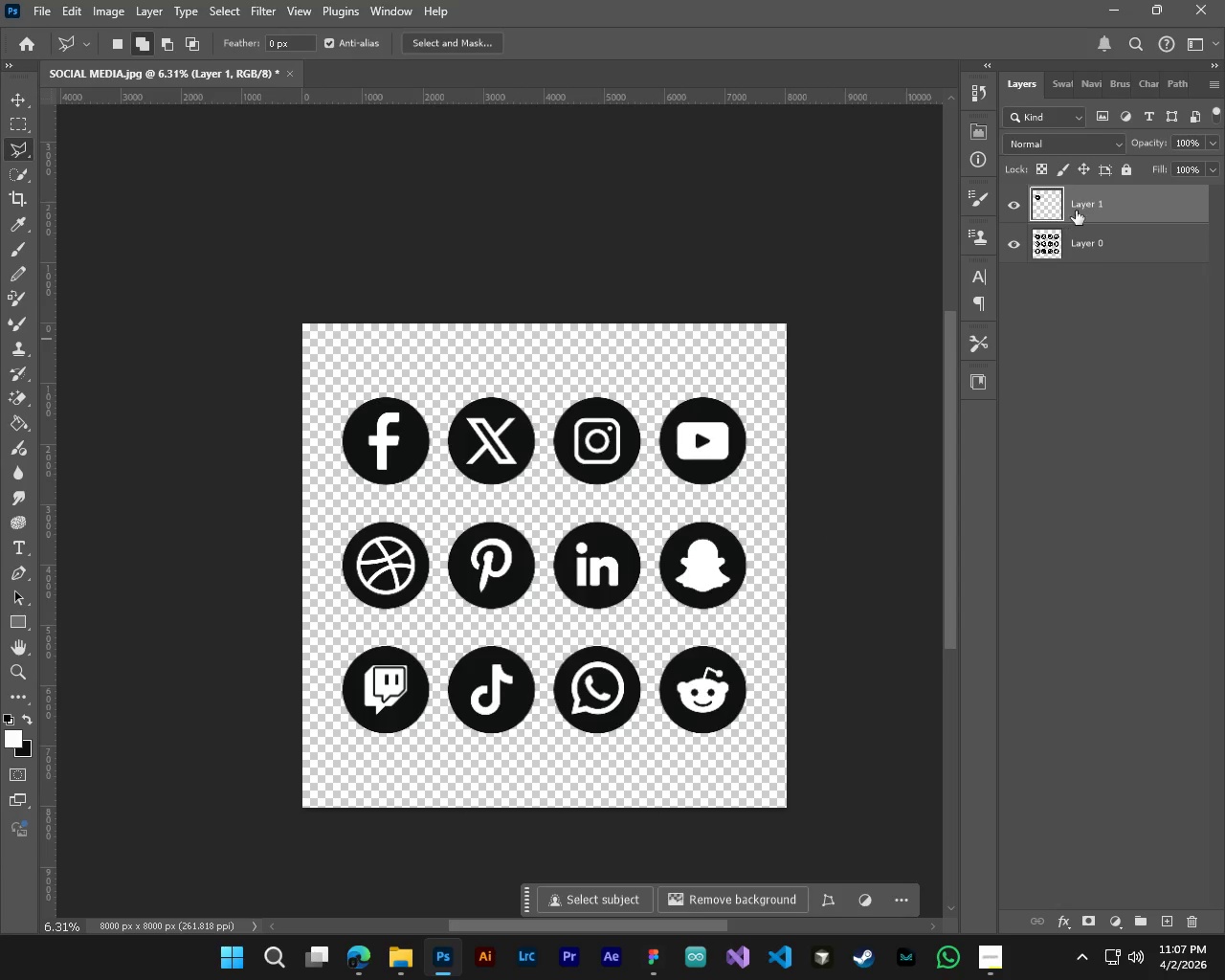 
double_click([1079, 206])
 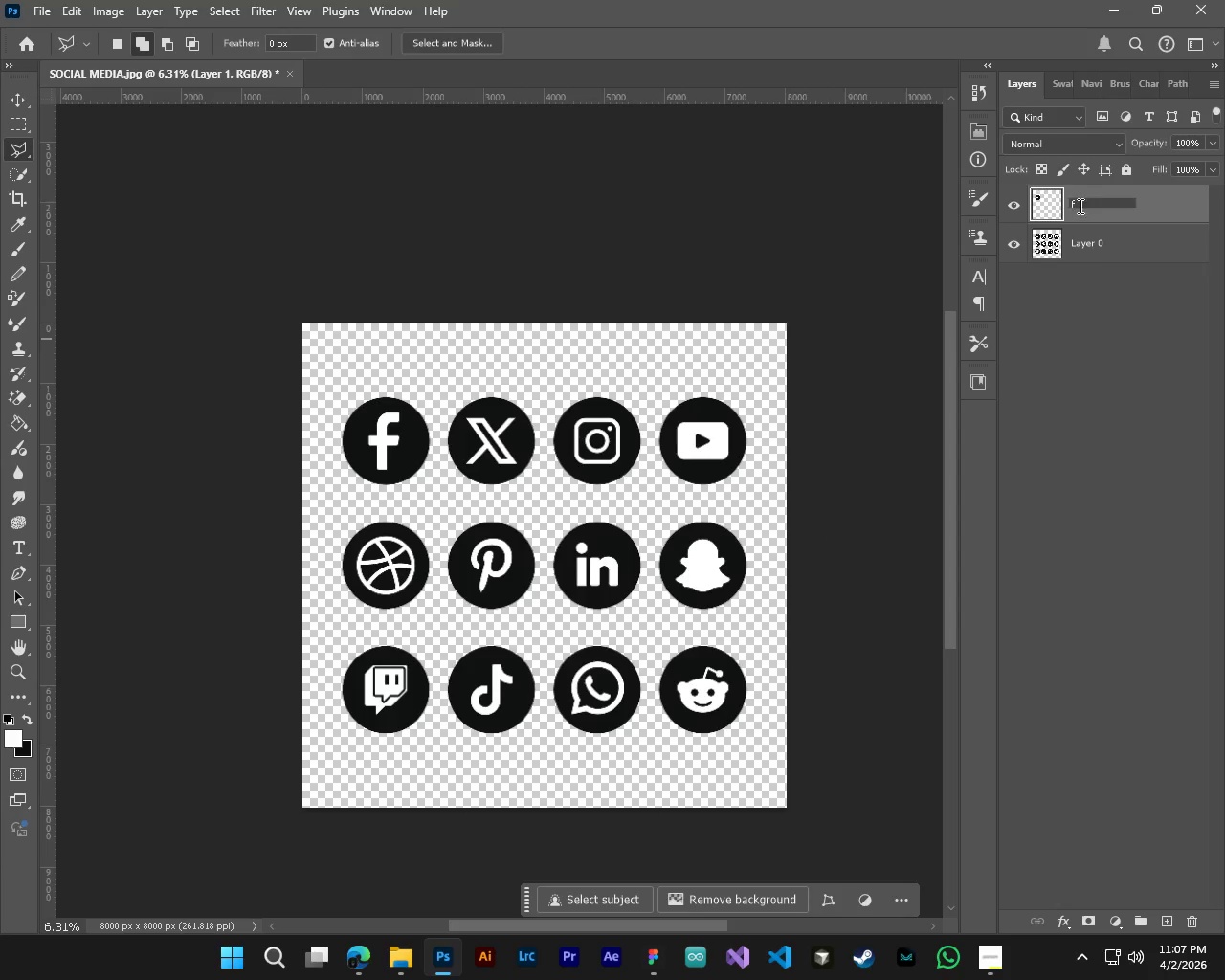 
type(fbv)
key(NumpadEnter)
 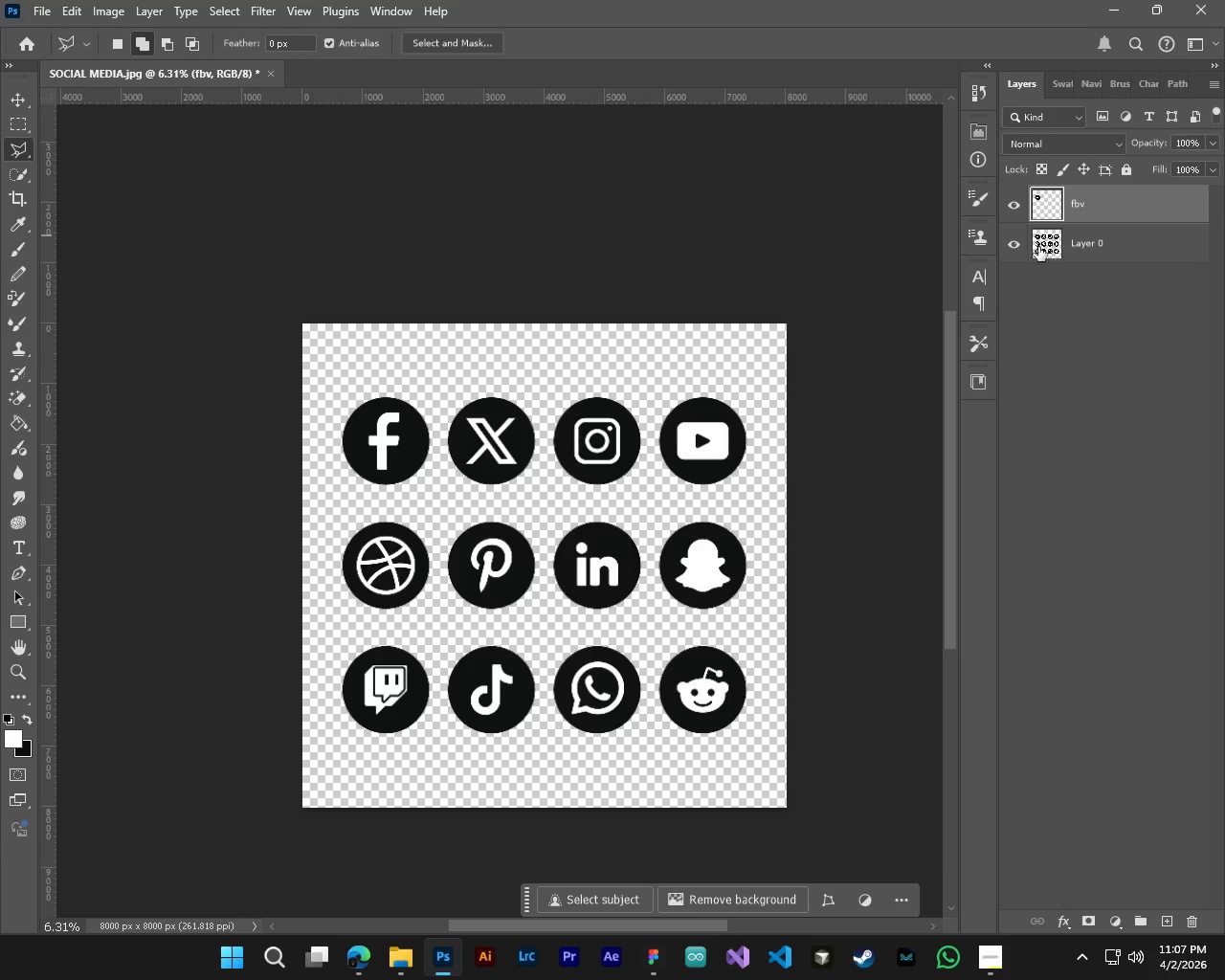 
left_click([1012, 236])
 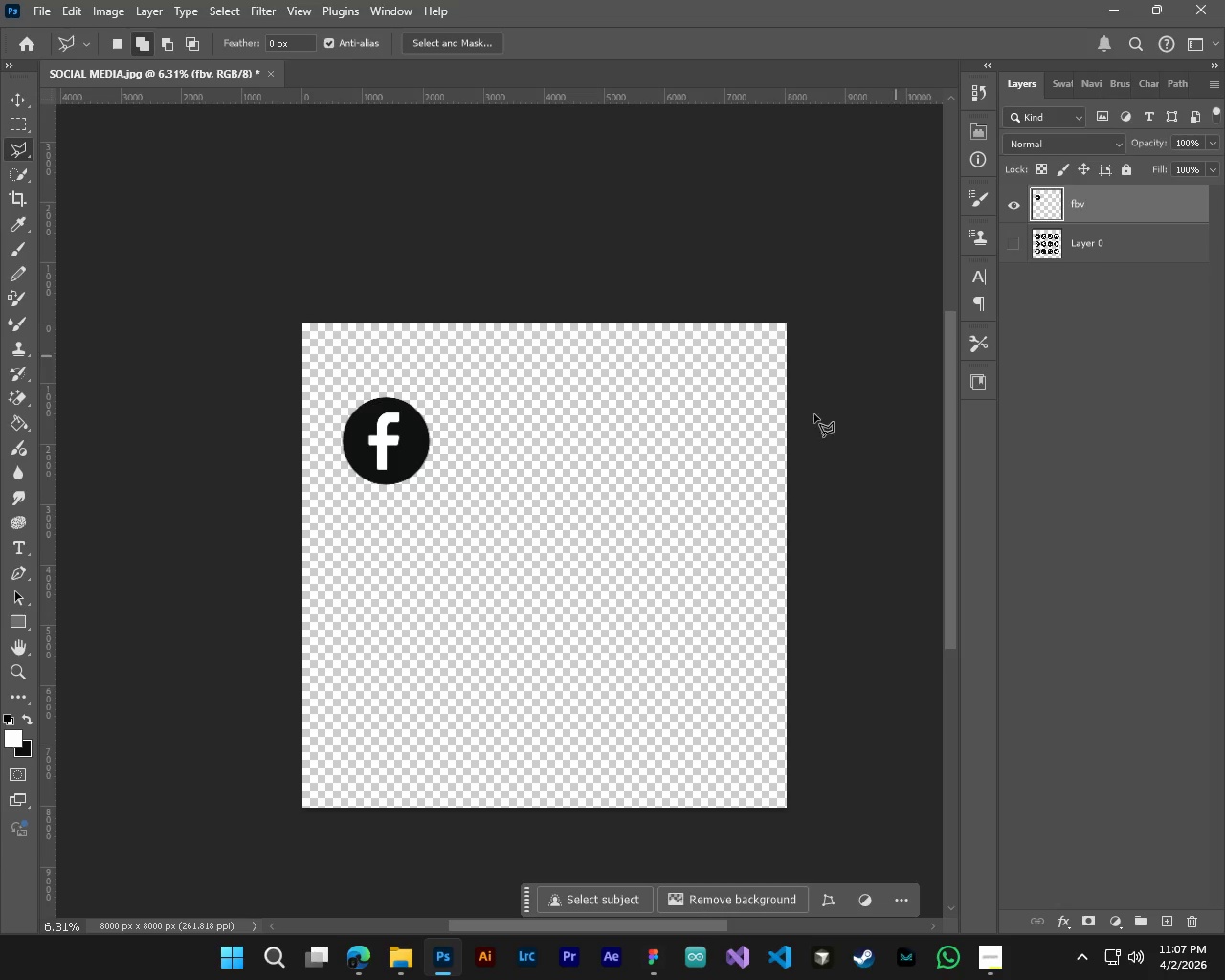 
key(V)
 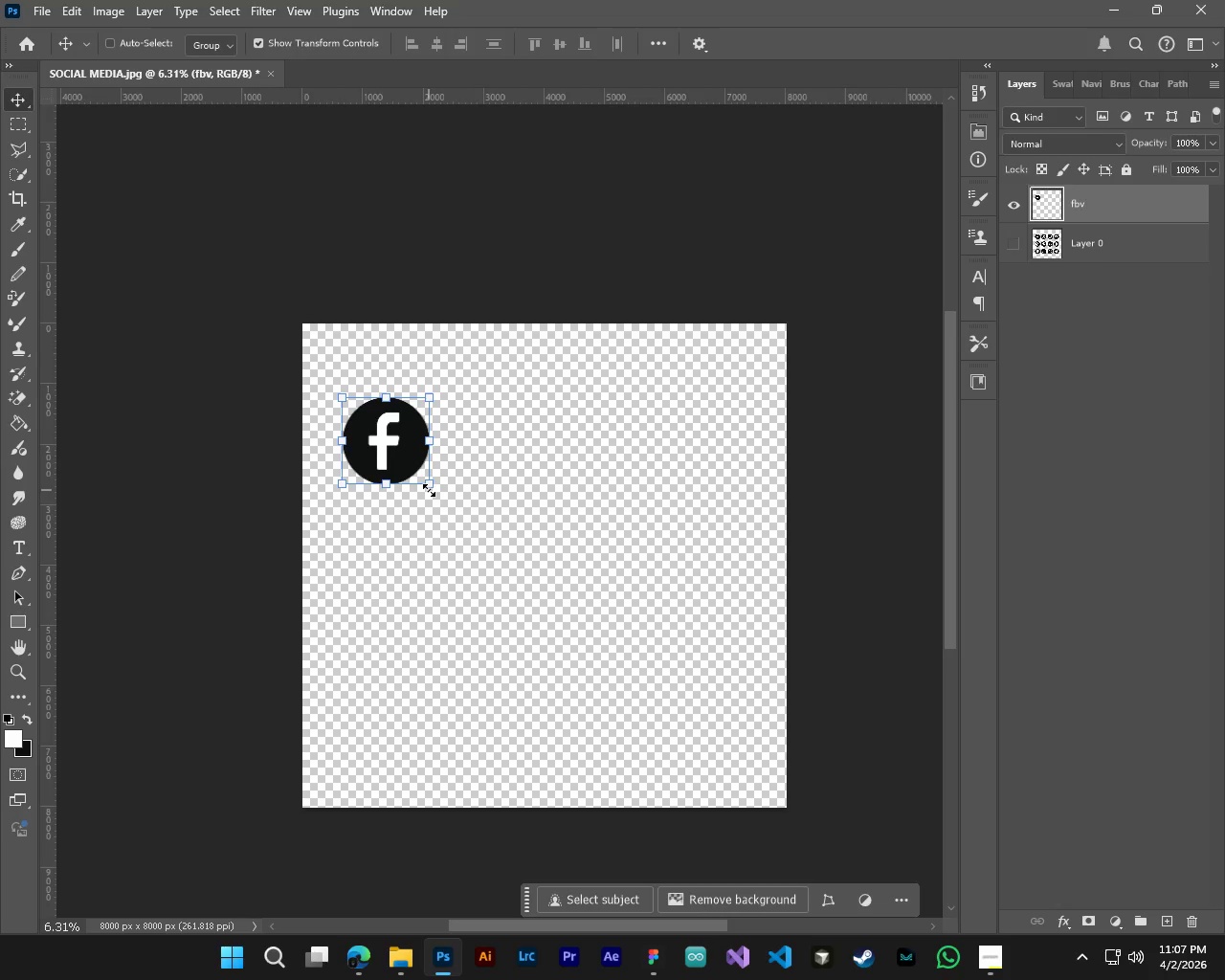 
left_click_drag(start_coordinate=[431, 490], to_coordinate=[727, 757])
 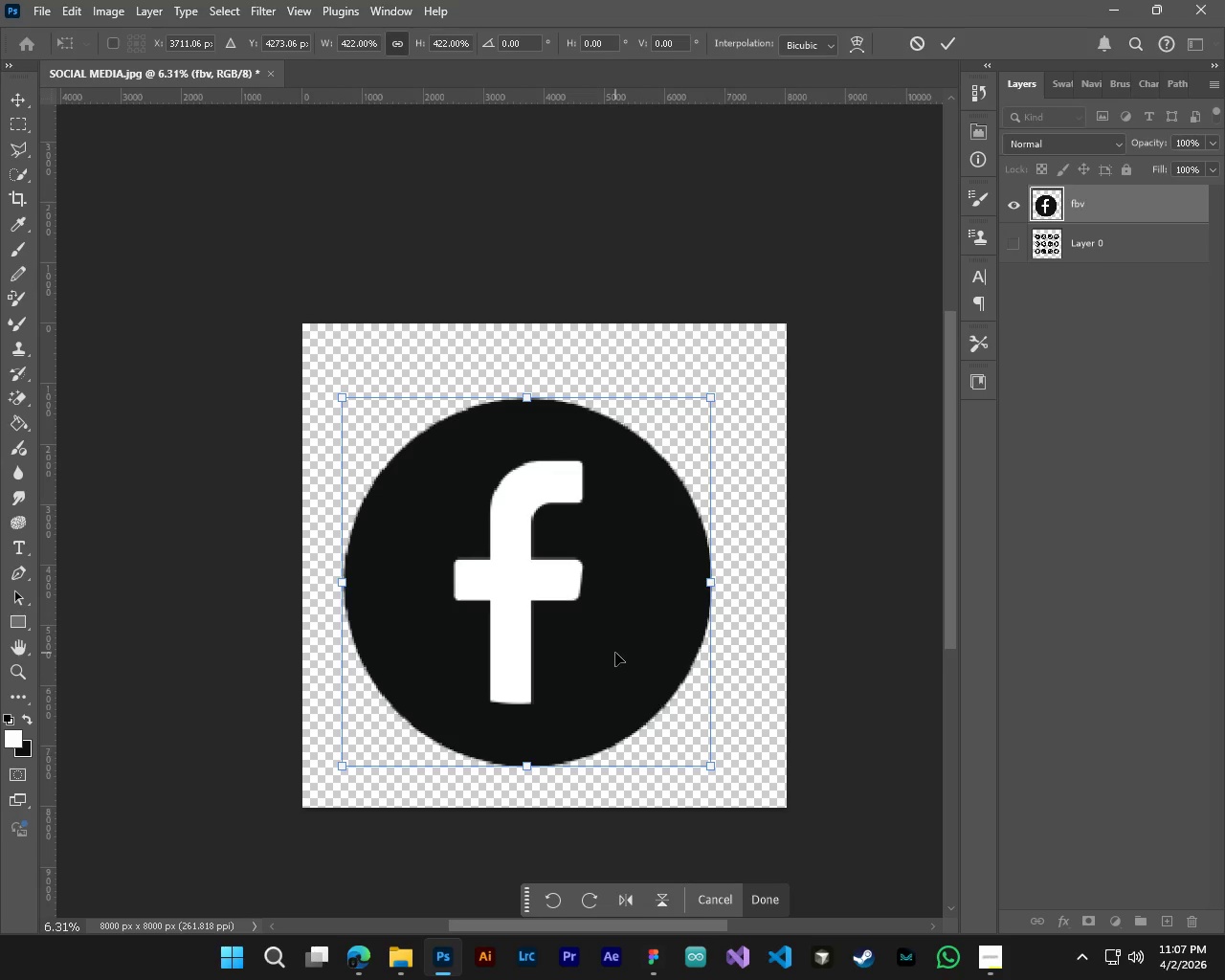 
left_click_drag(start_coordinate=[618, 650], to_coordinate=[630, 634])
 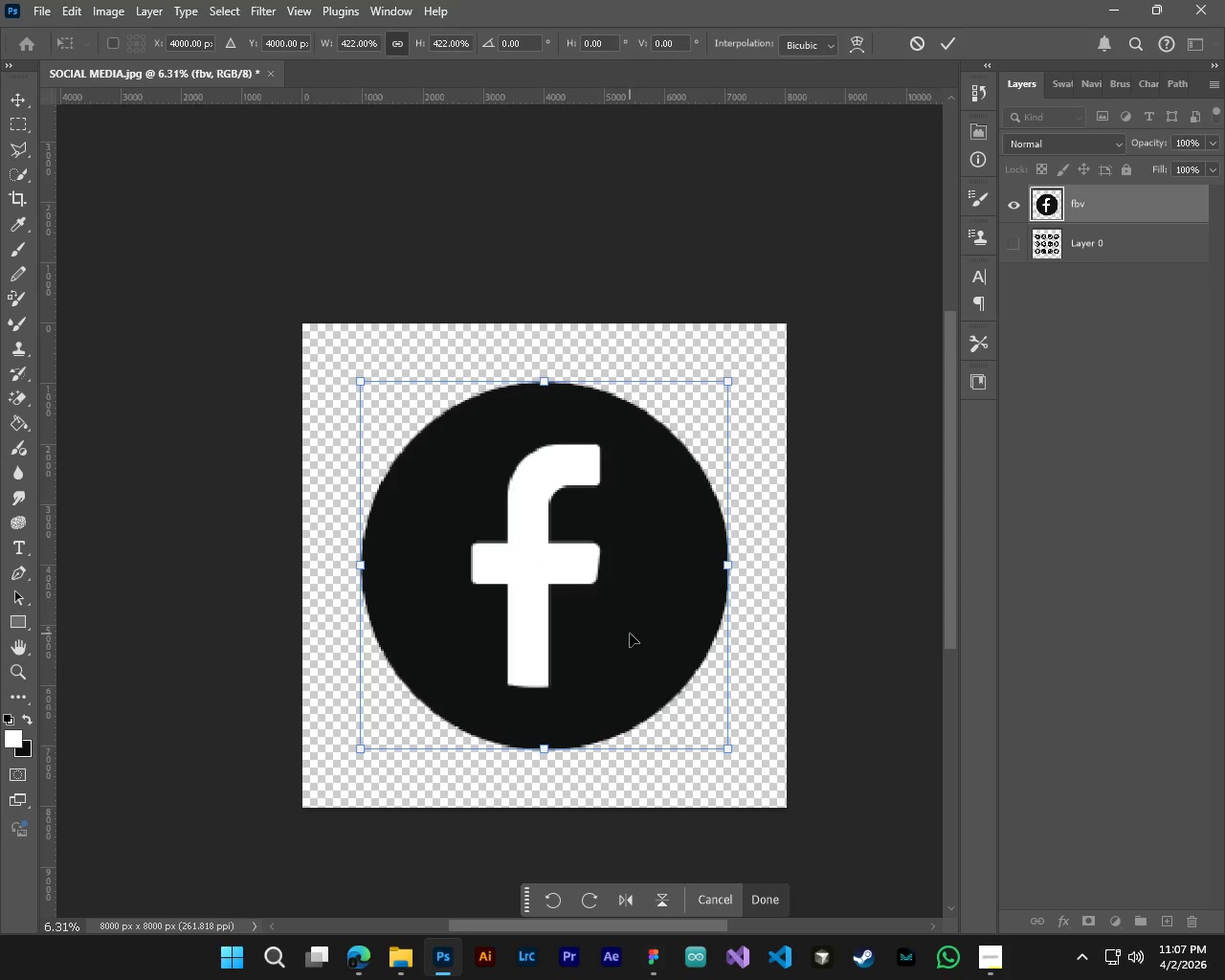 
key(NumpadEnter)
 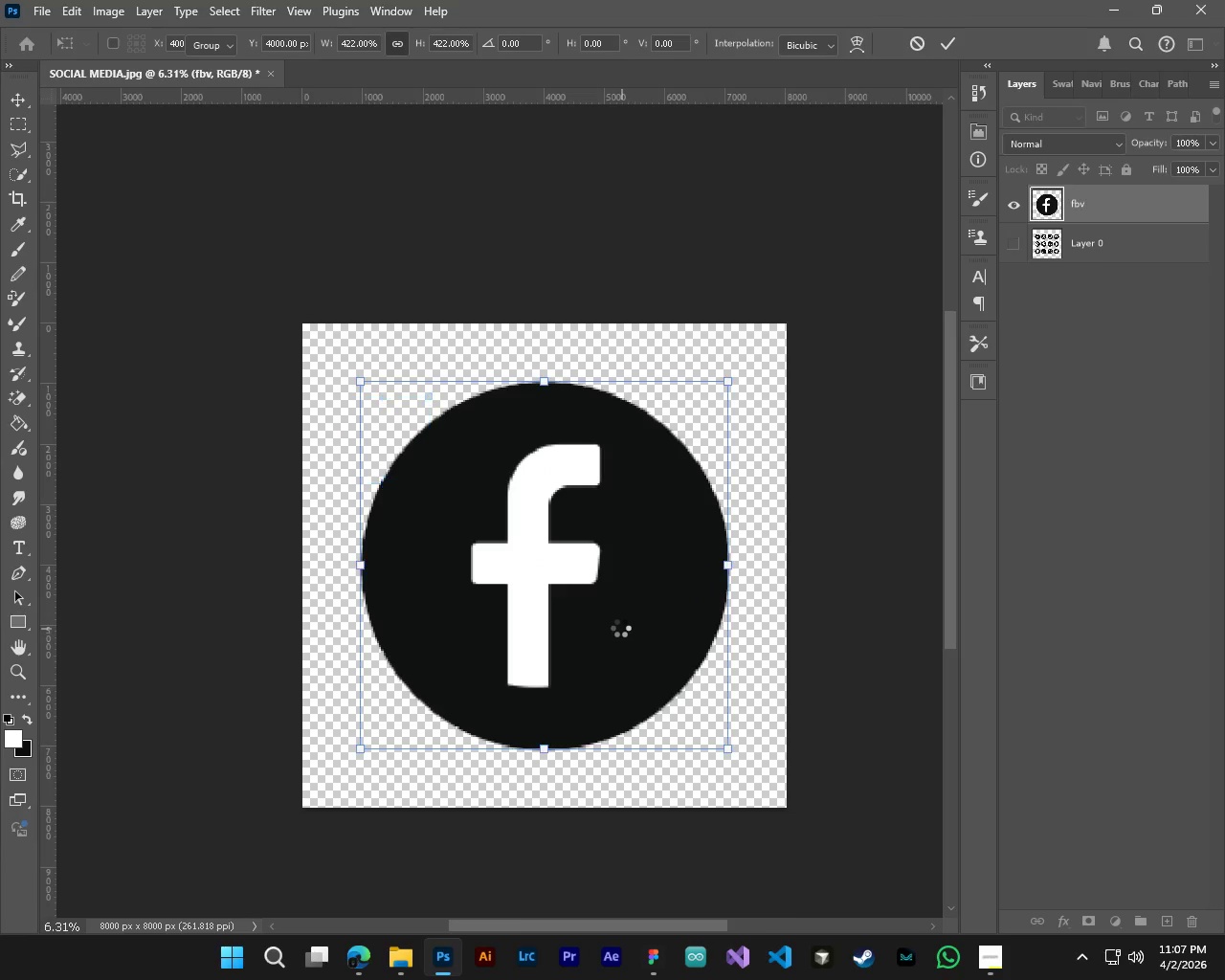 
hold_key(key=AltLeft, duration=2.11)
 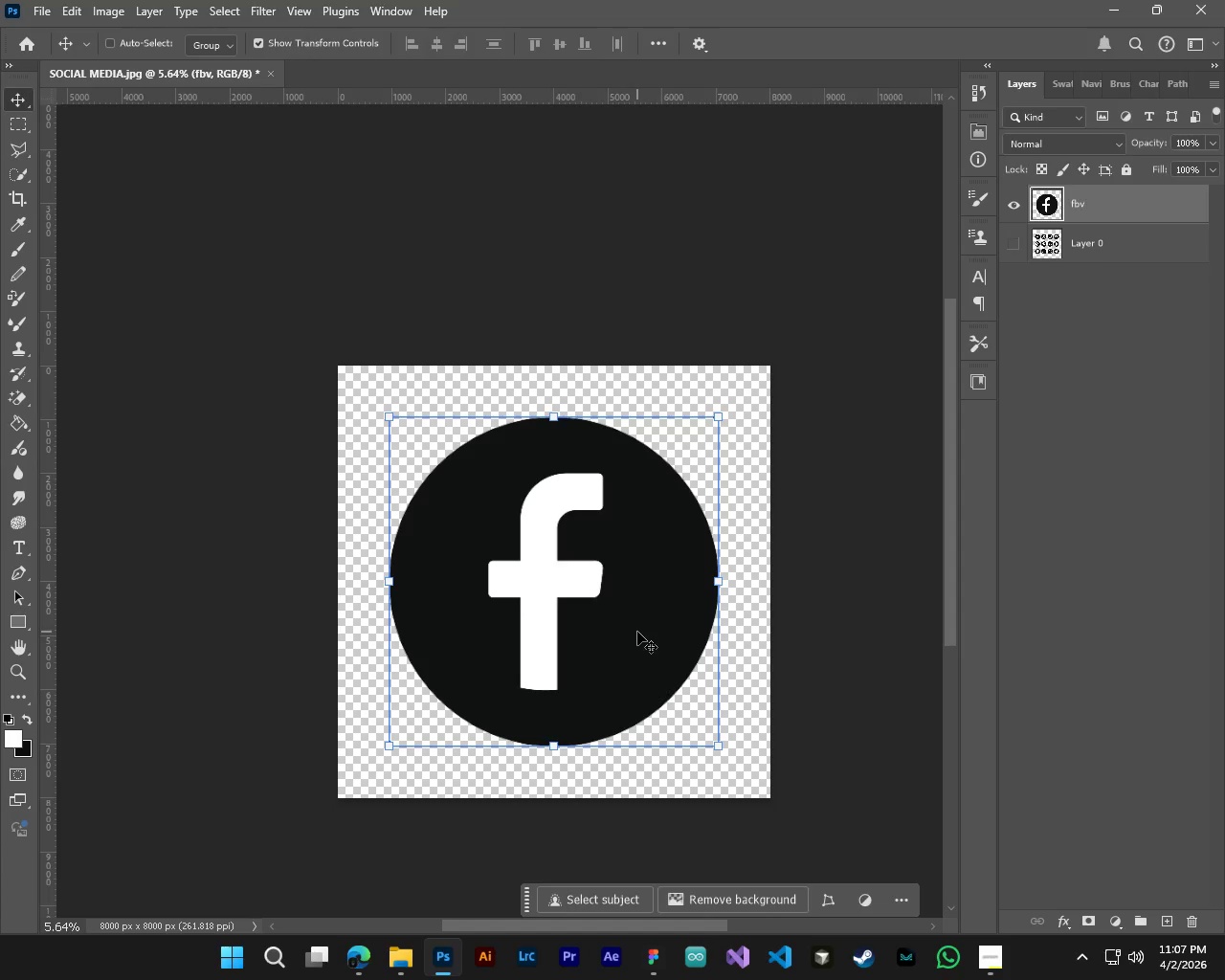 
hold_key(key=ControlLeft, duration=1.53)
 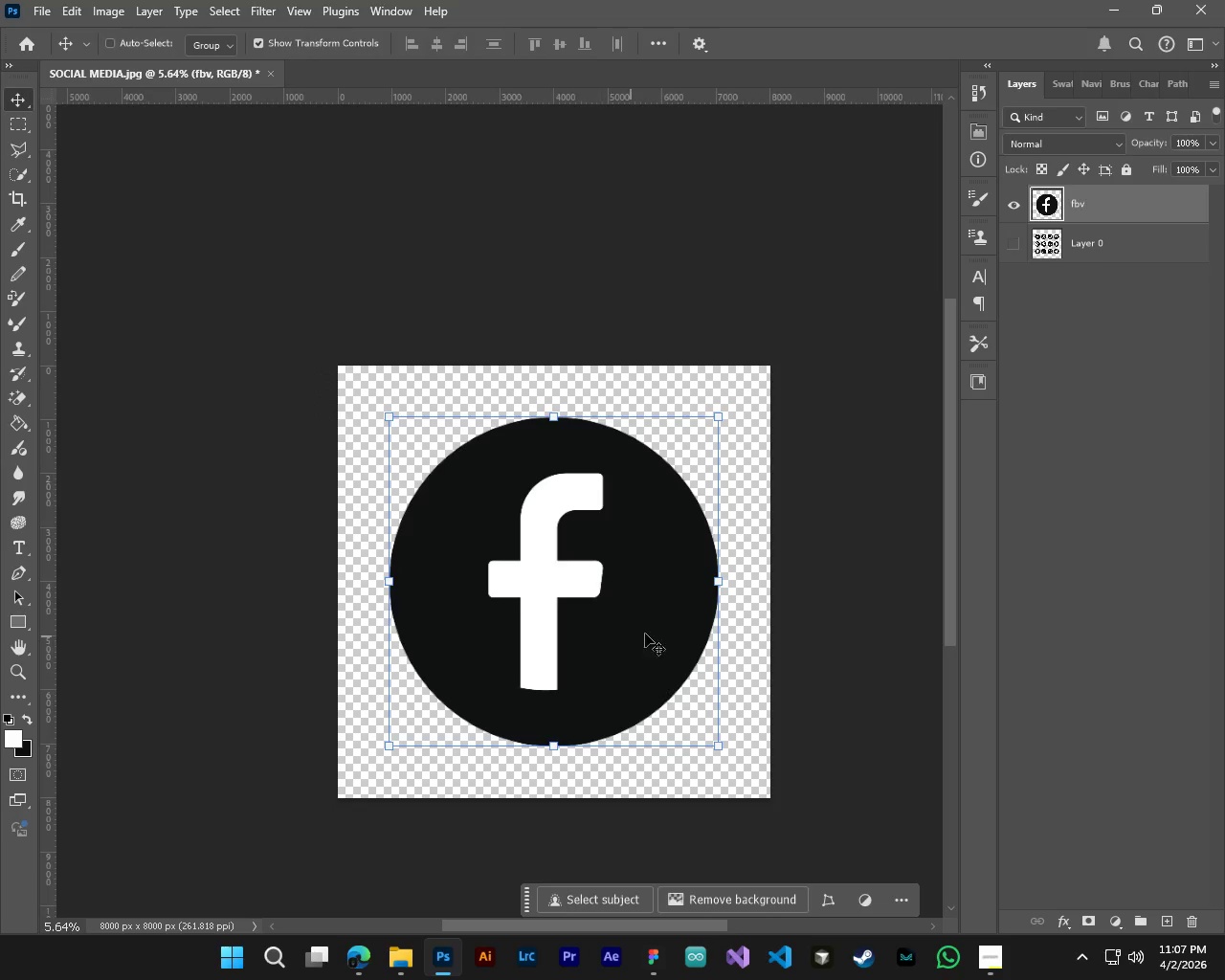 
hold_key(key=ControlLeft, duration=0.56)
 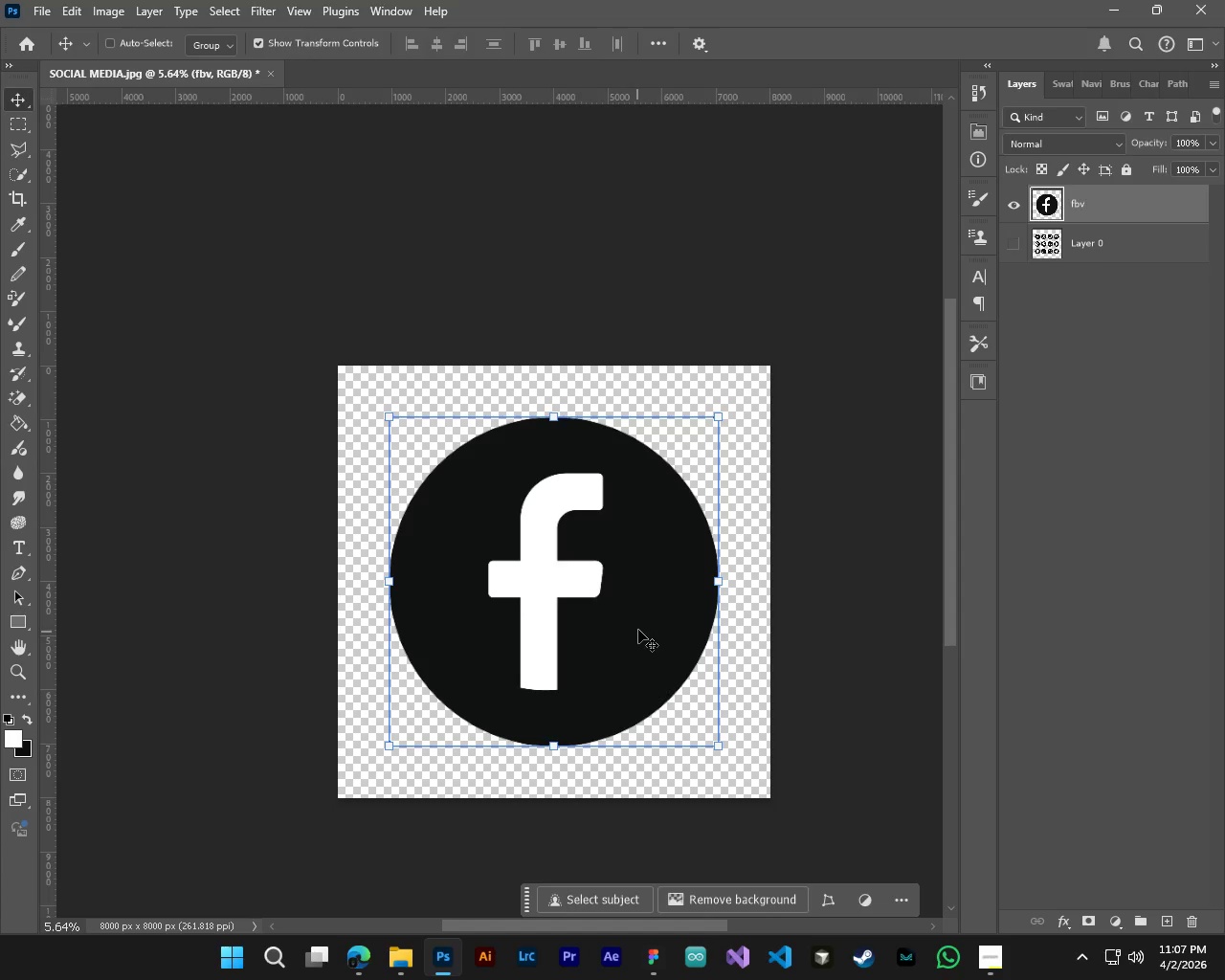 
scroll: coordinate [539, 568], scroll_direction: up, amount: 4.0
 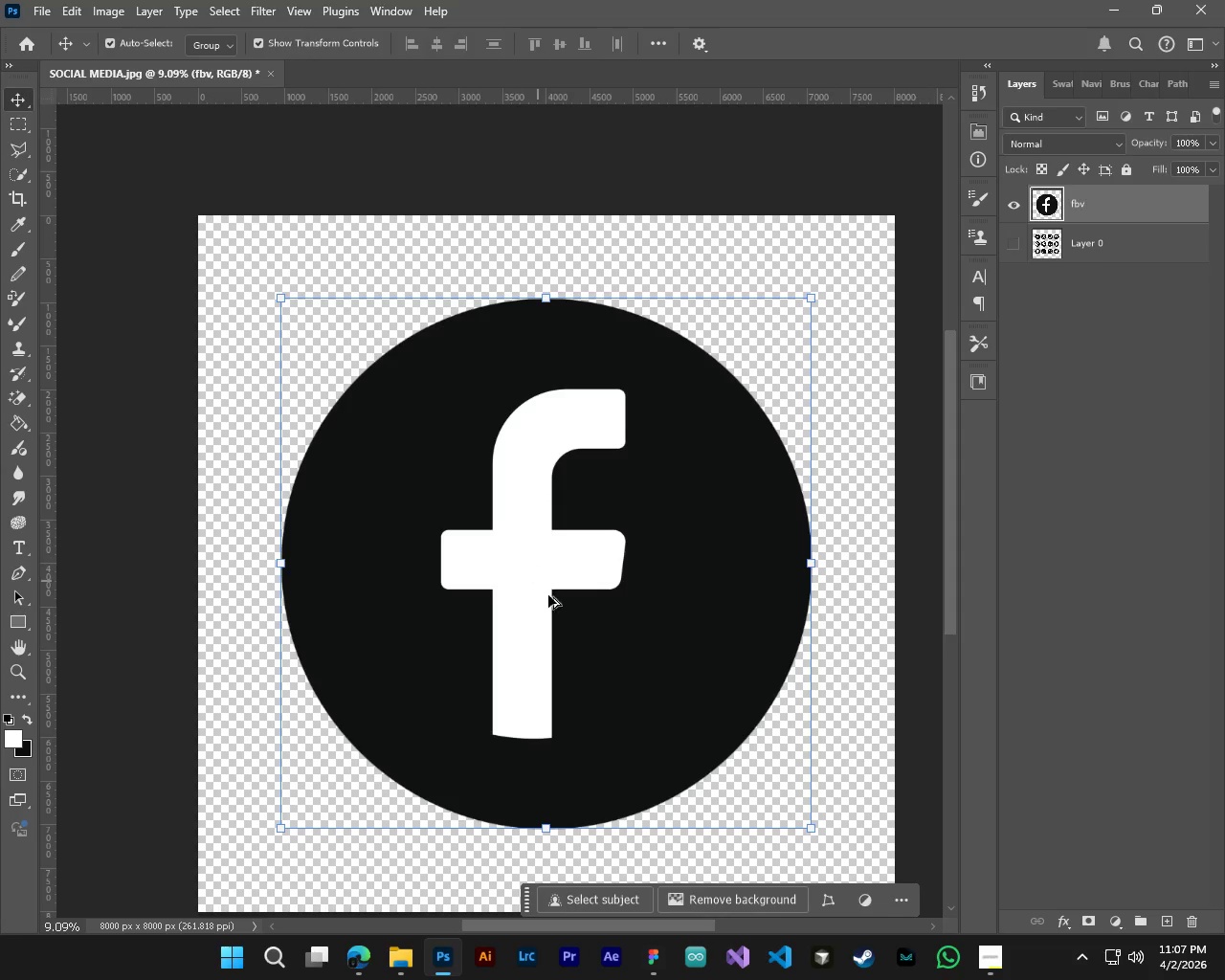 
double_click([1018, 246])
 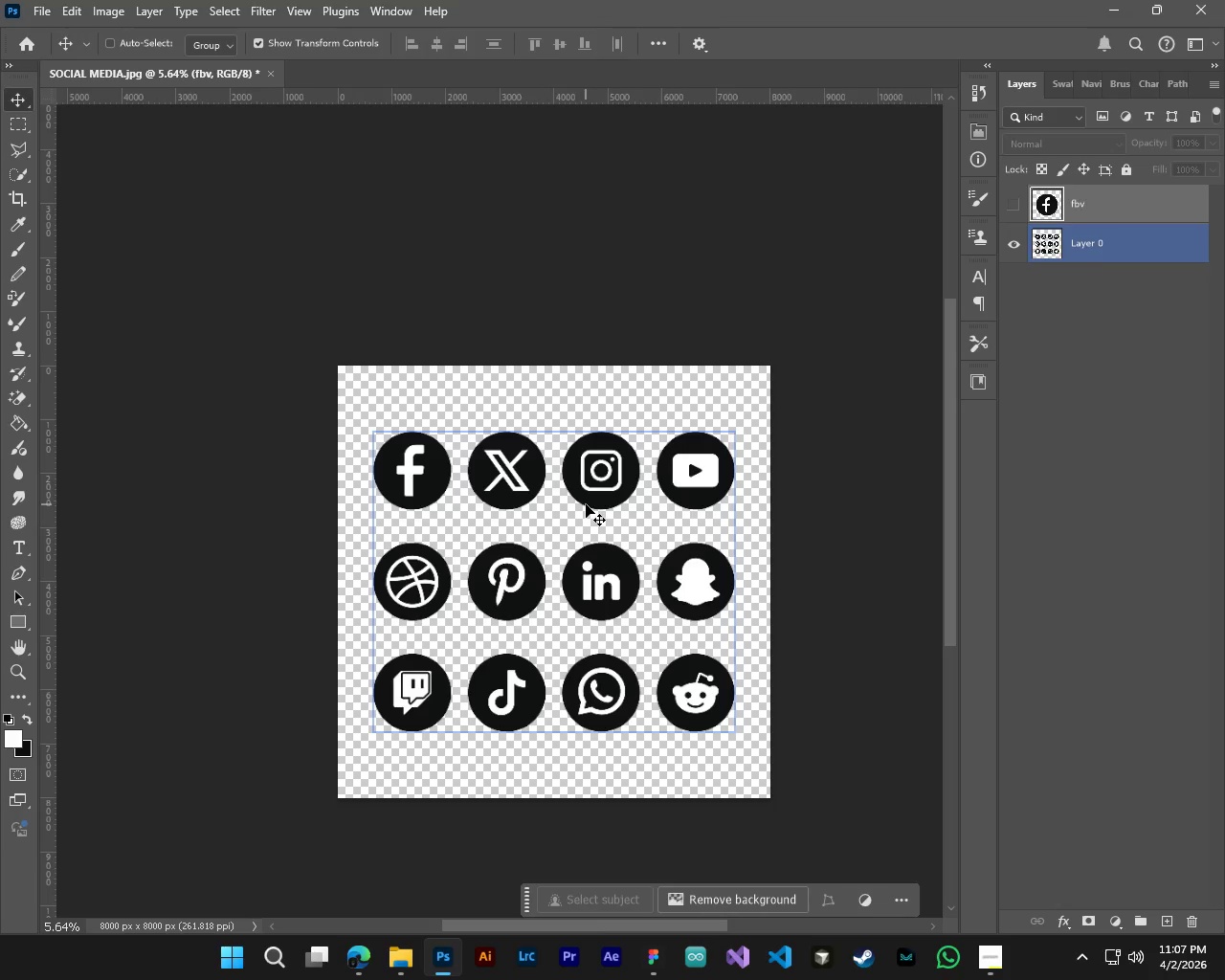 
scroll: coordinate [567, 612], scroll_direction: down, amount: 5.0
 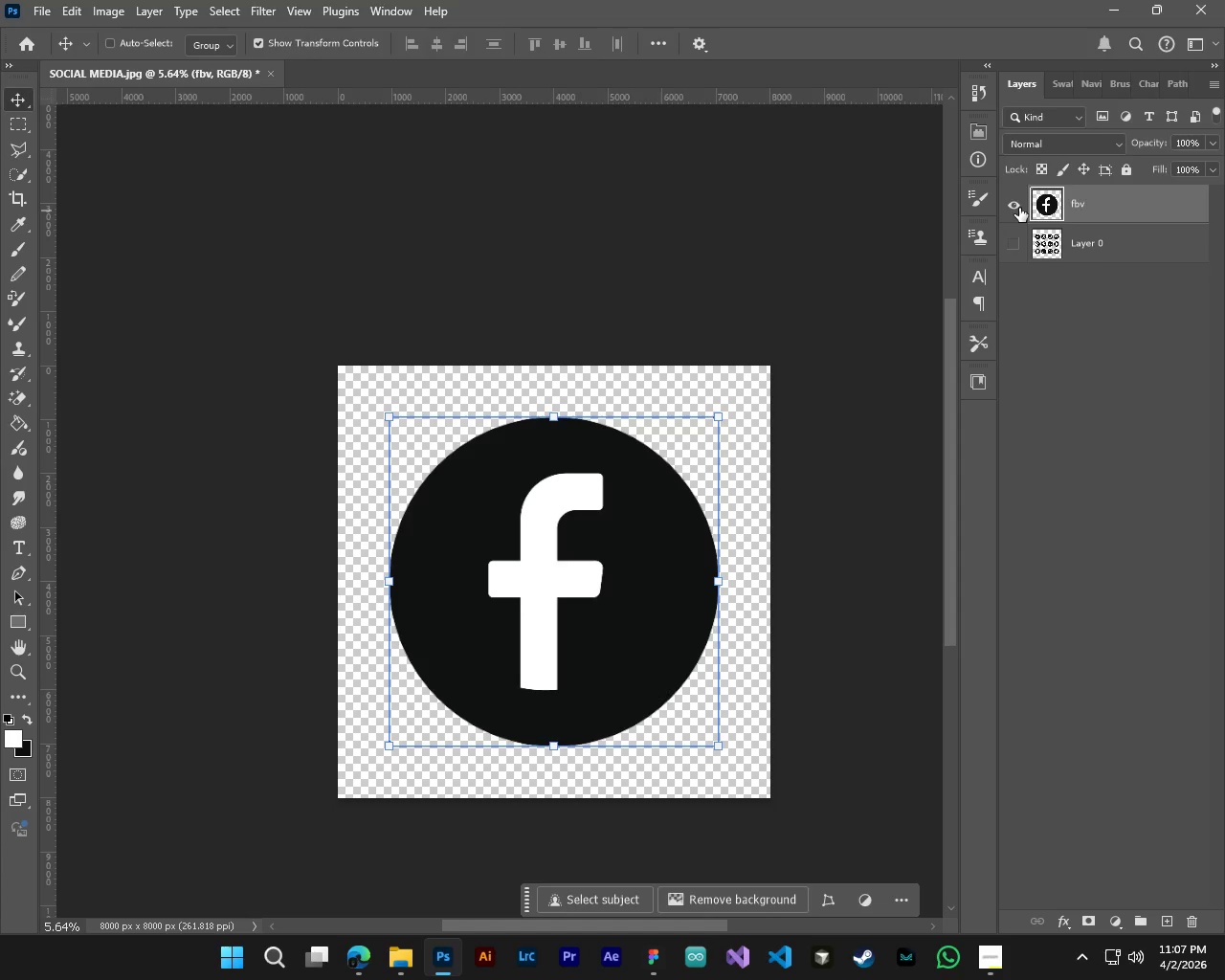 
key(L)
 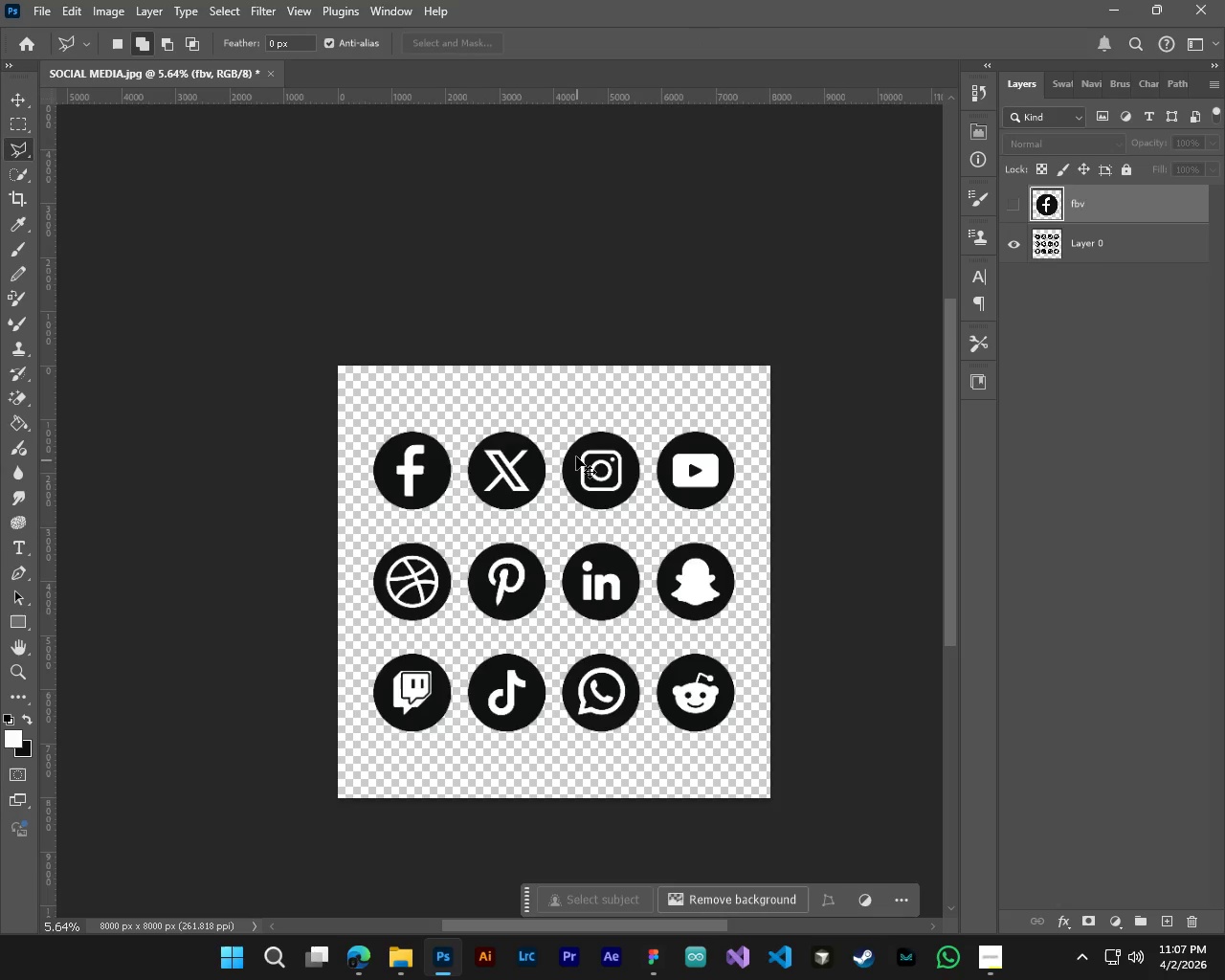 
key(Control+ControlLeft)
 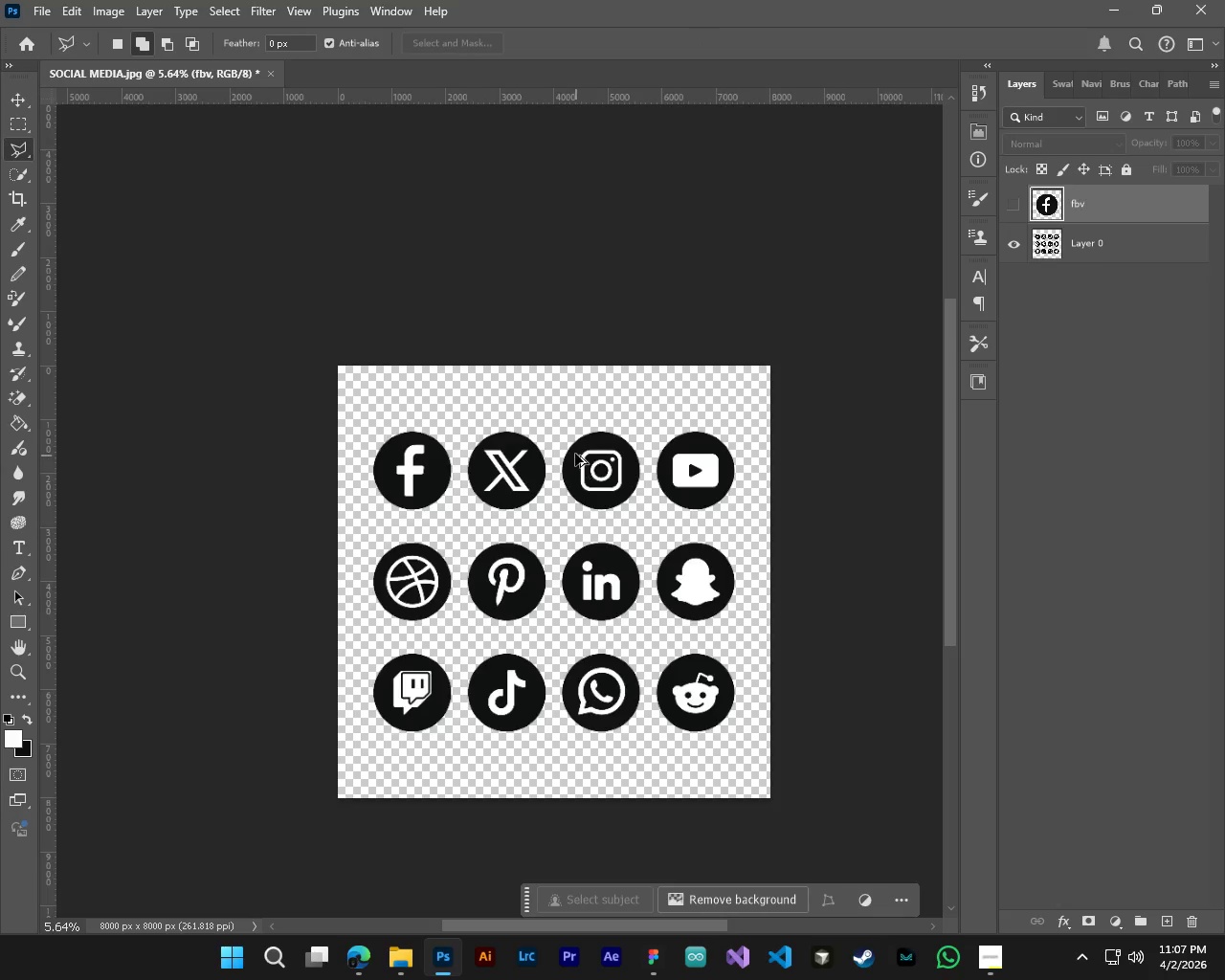 
key(Alt+Control+AltLeft)
 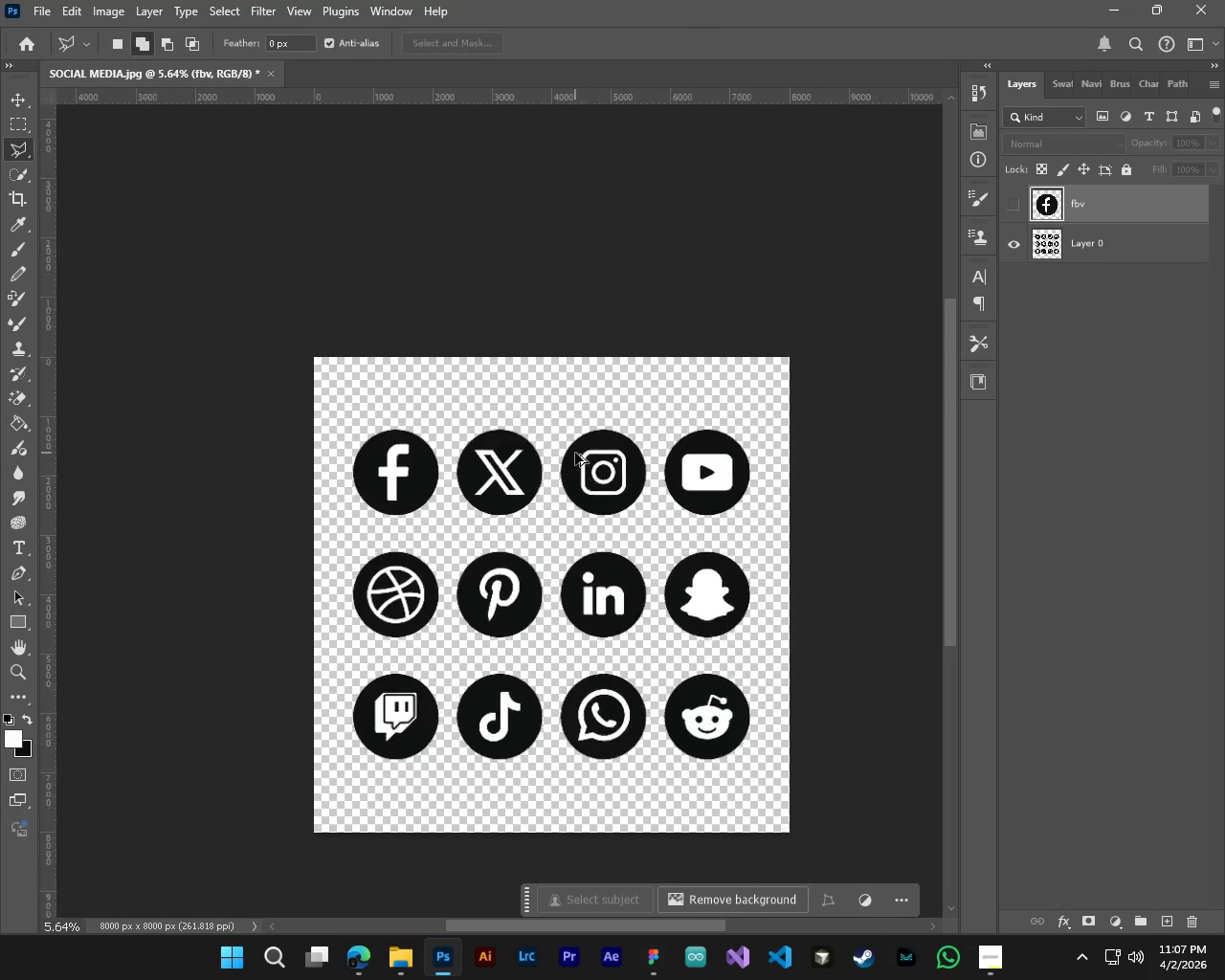 
left_click_drag(start_coordinate=[549, 472], to_coordinate=[546, 483])
 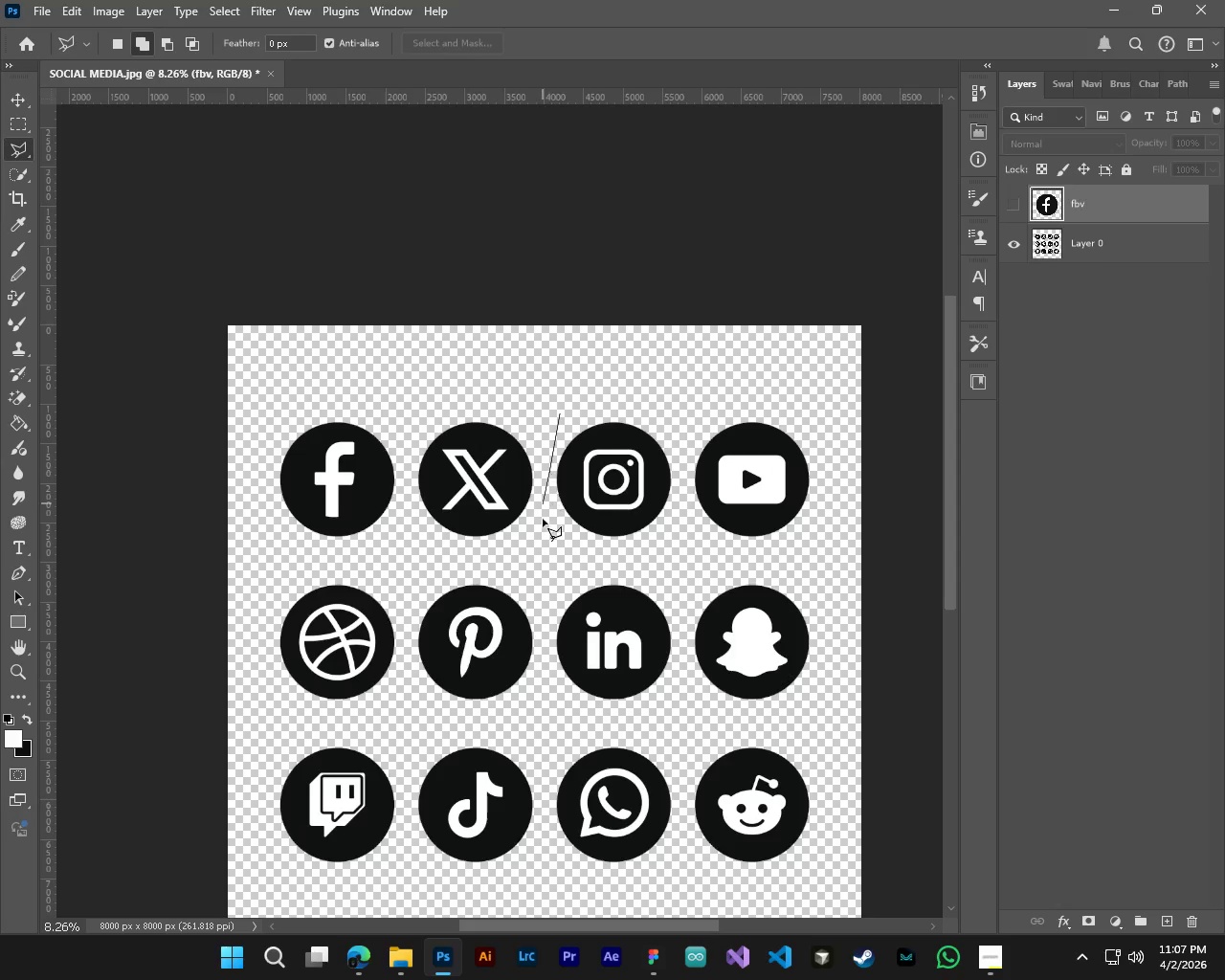 
left_click_drag(start_coordinate=[543, 521], to_coordinate=[548, 532])
 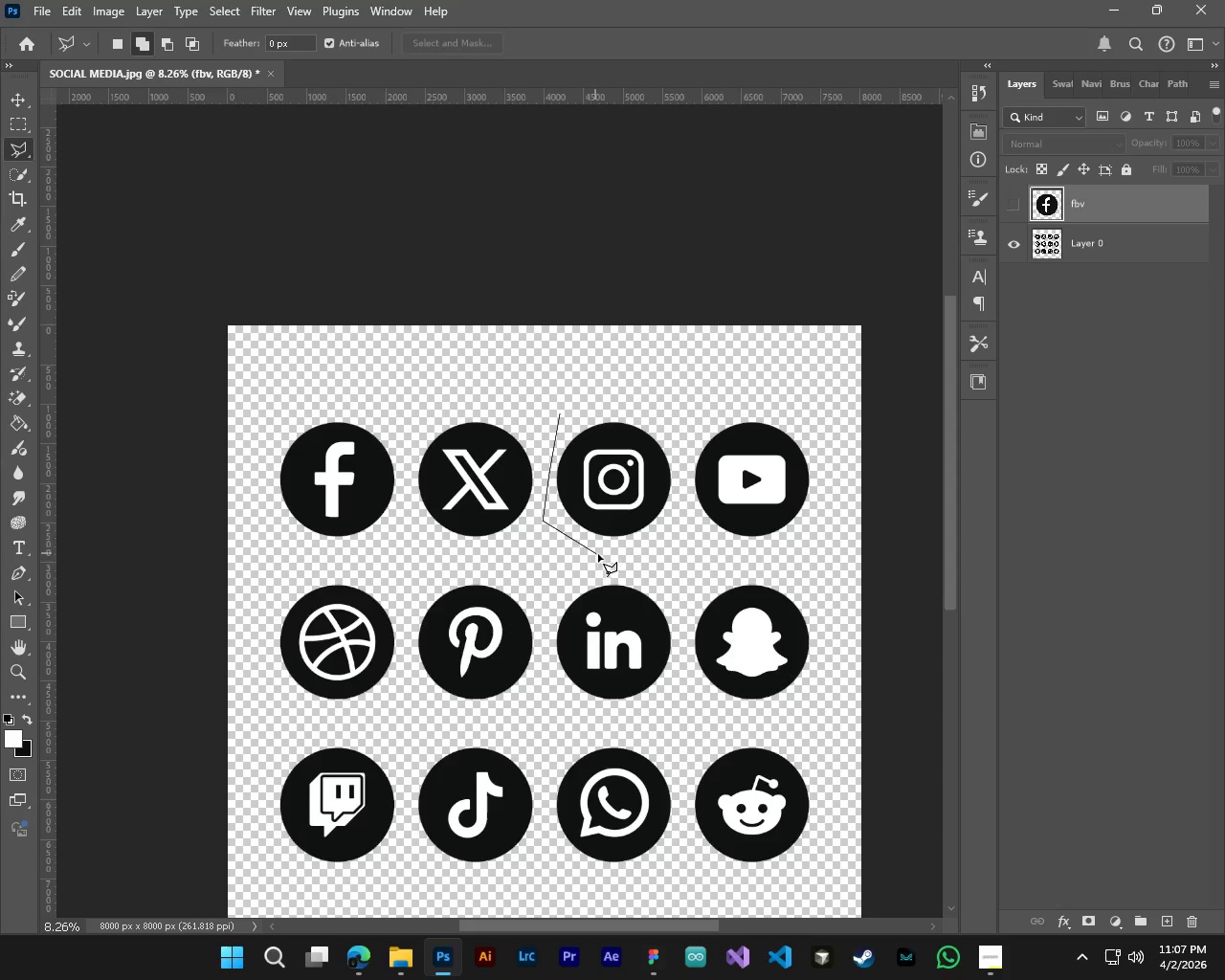 
left_click_drag(start_coordinate=[597, 554], to_coordinate=[617, 555])
 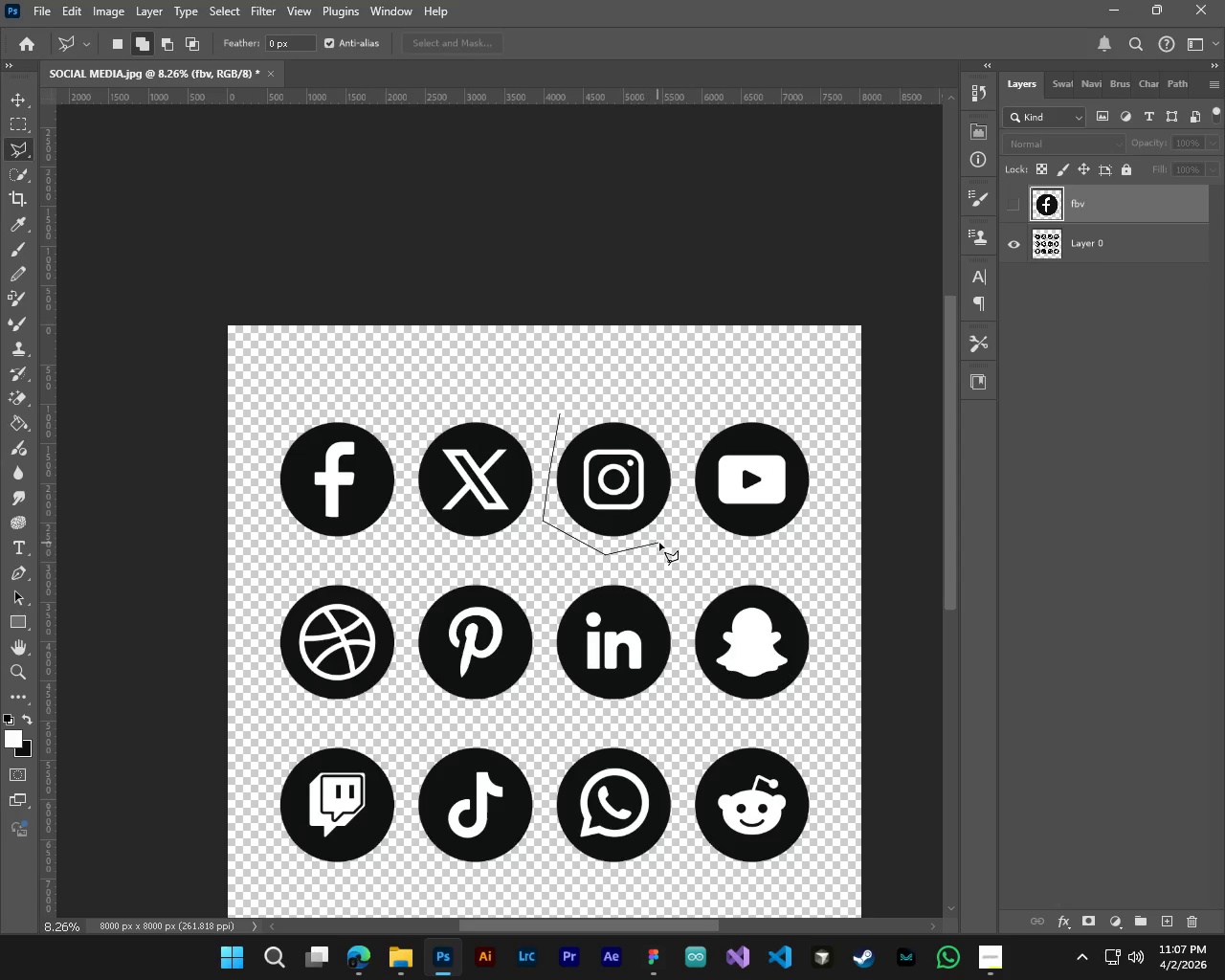 
left_click_drag(start_coordinate=[658, 543], to_coordinate=[668, 535])
 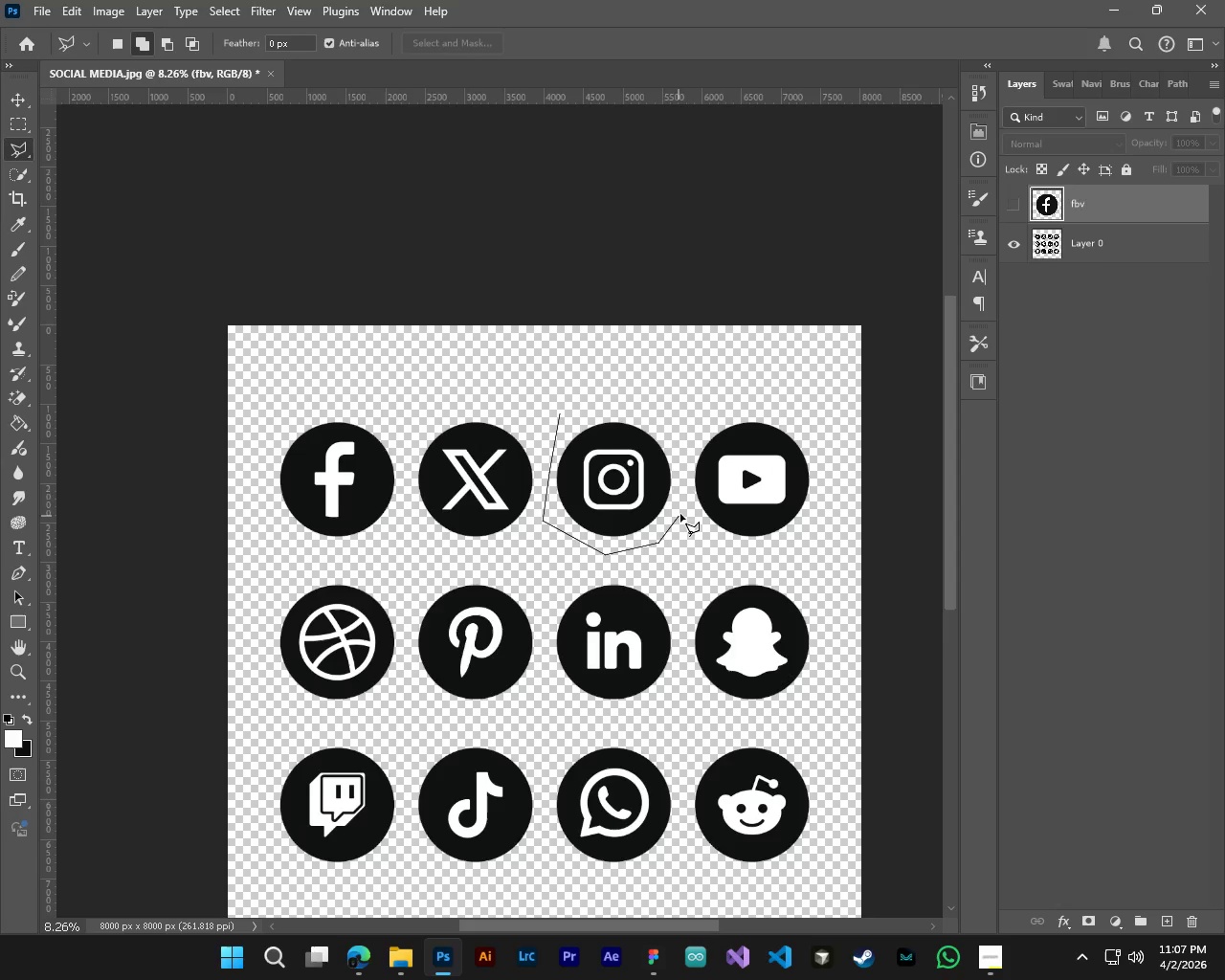 
left_click_drag(start_coordinate=[680, 514], to_coordinate=[680, 501])
 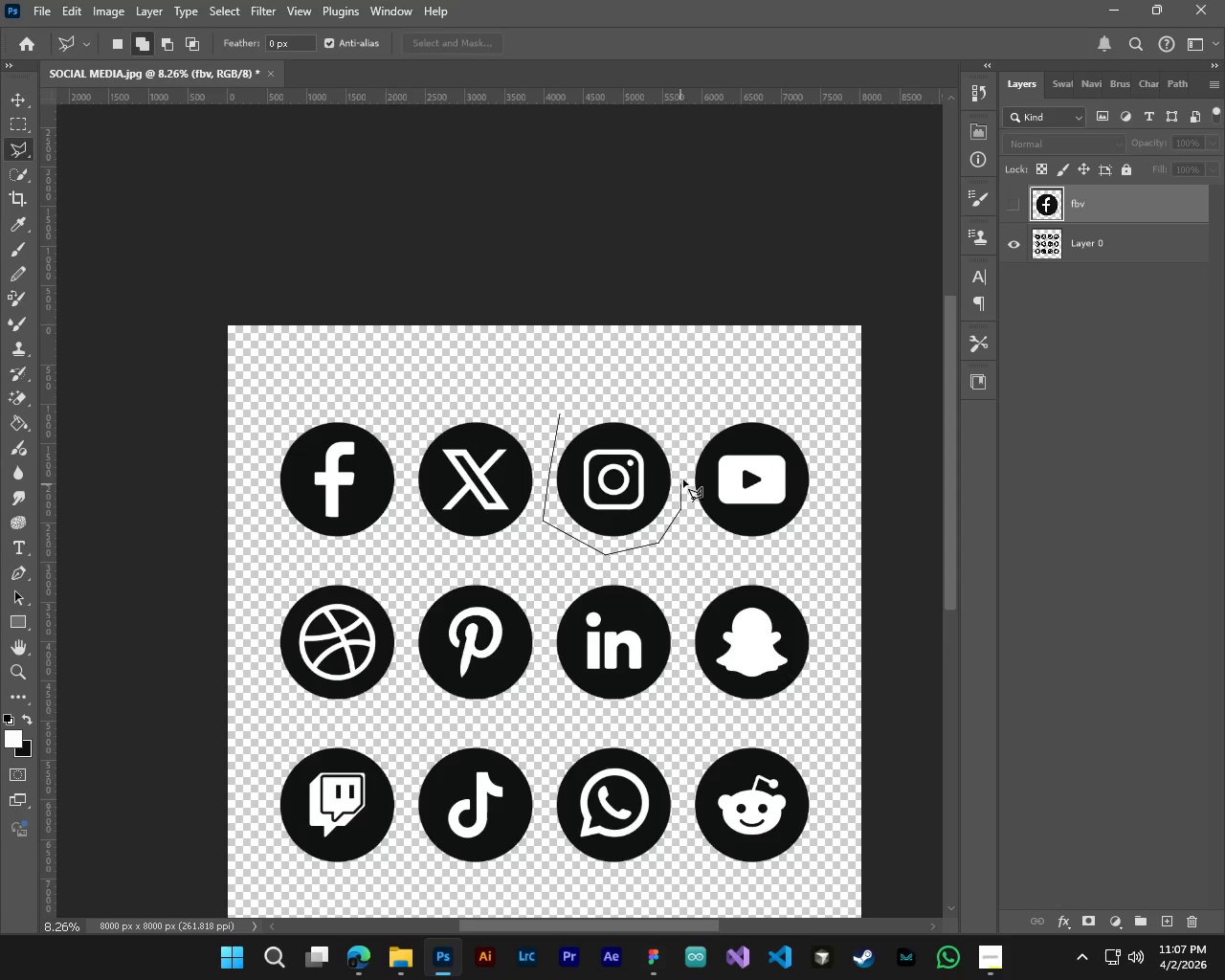 
left_click_drag(start_coordinate=[681, 480], to_coordinate=[680, 459])
 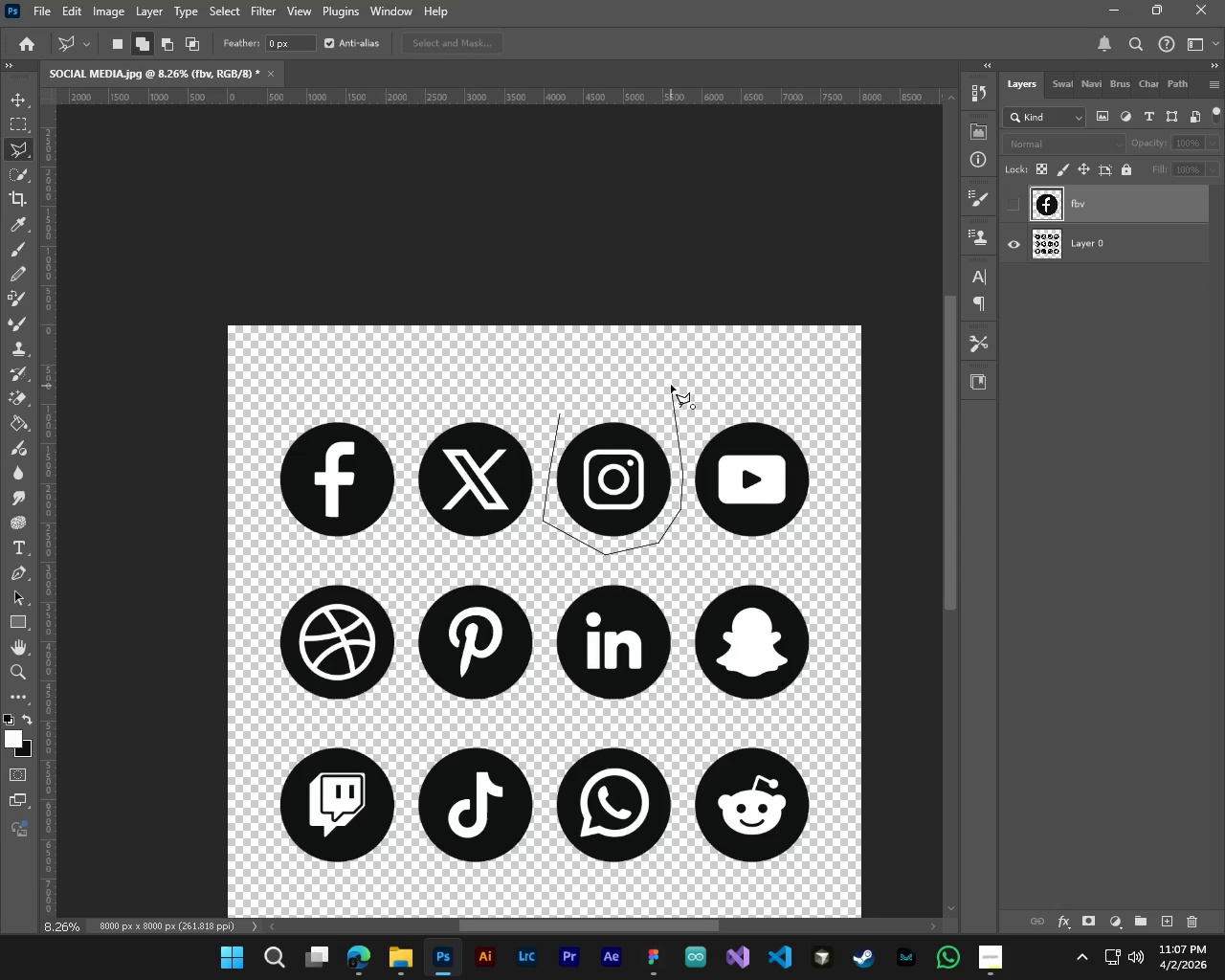 
triple_click([671, 385])
 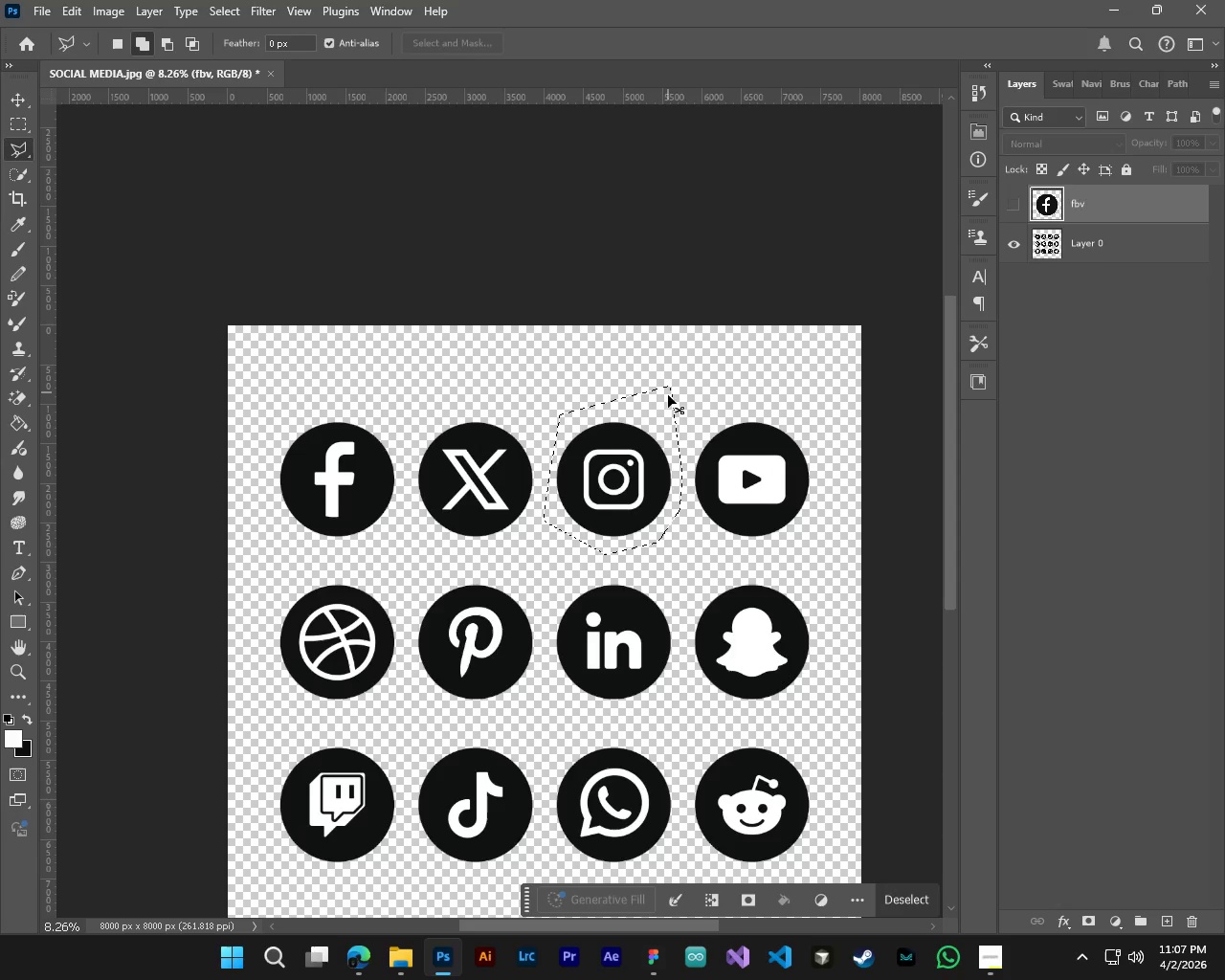 
key(Control+J)
 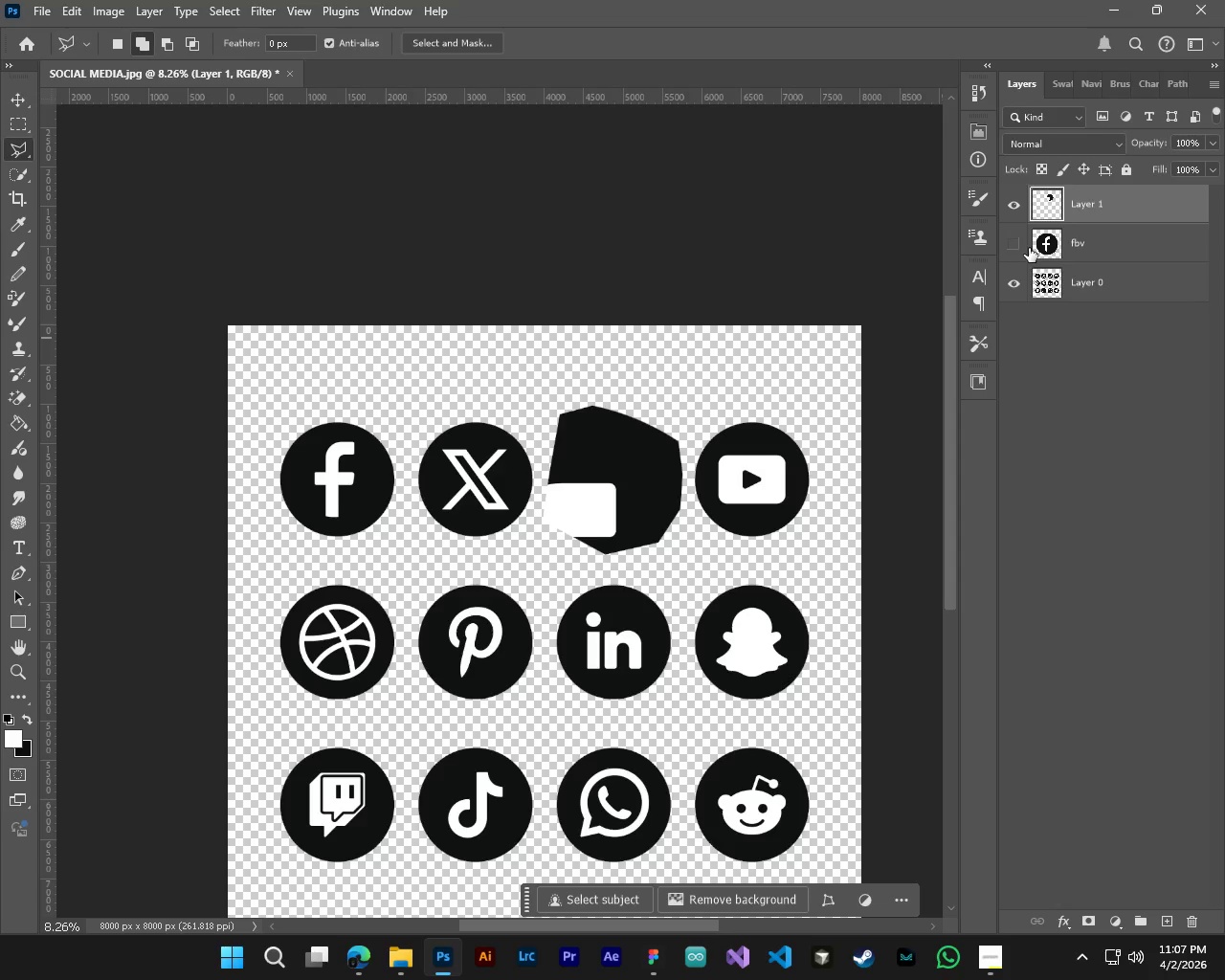 
scroll: coordinate [575, 453], scroll_direction: up, amount: 4.0
 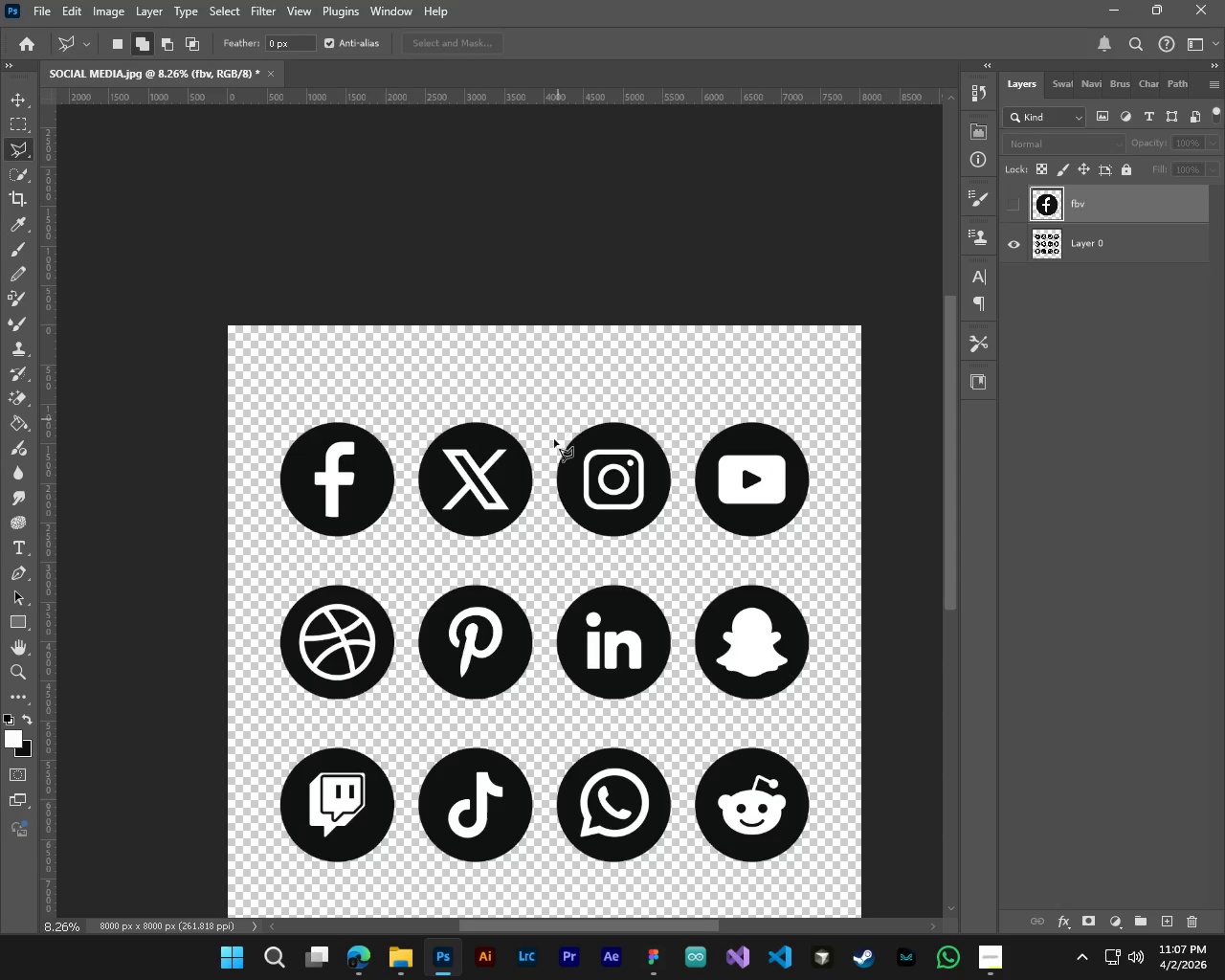 
double_click([1013, 281])
 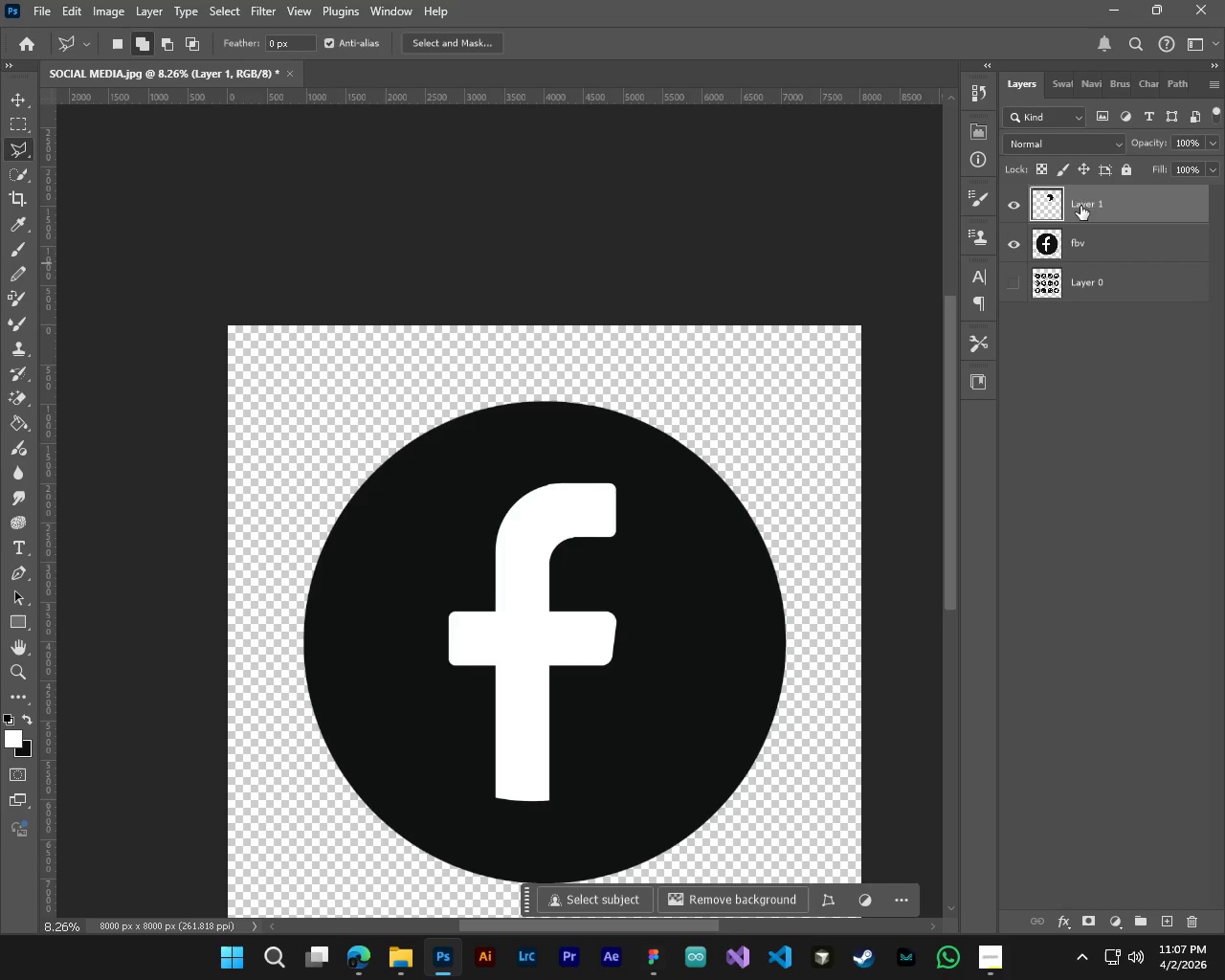 
left_click([1081, 205])
 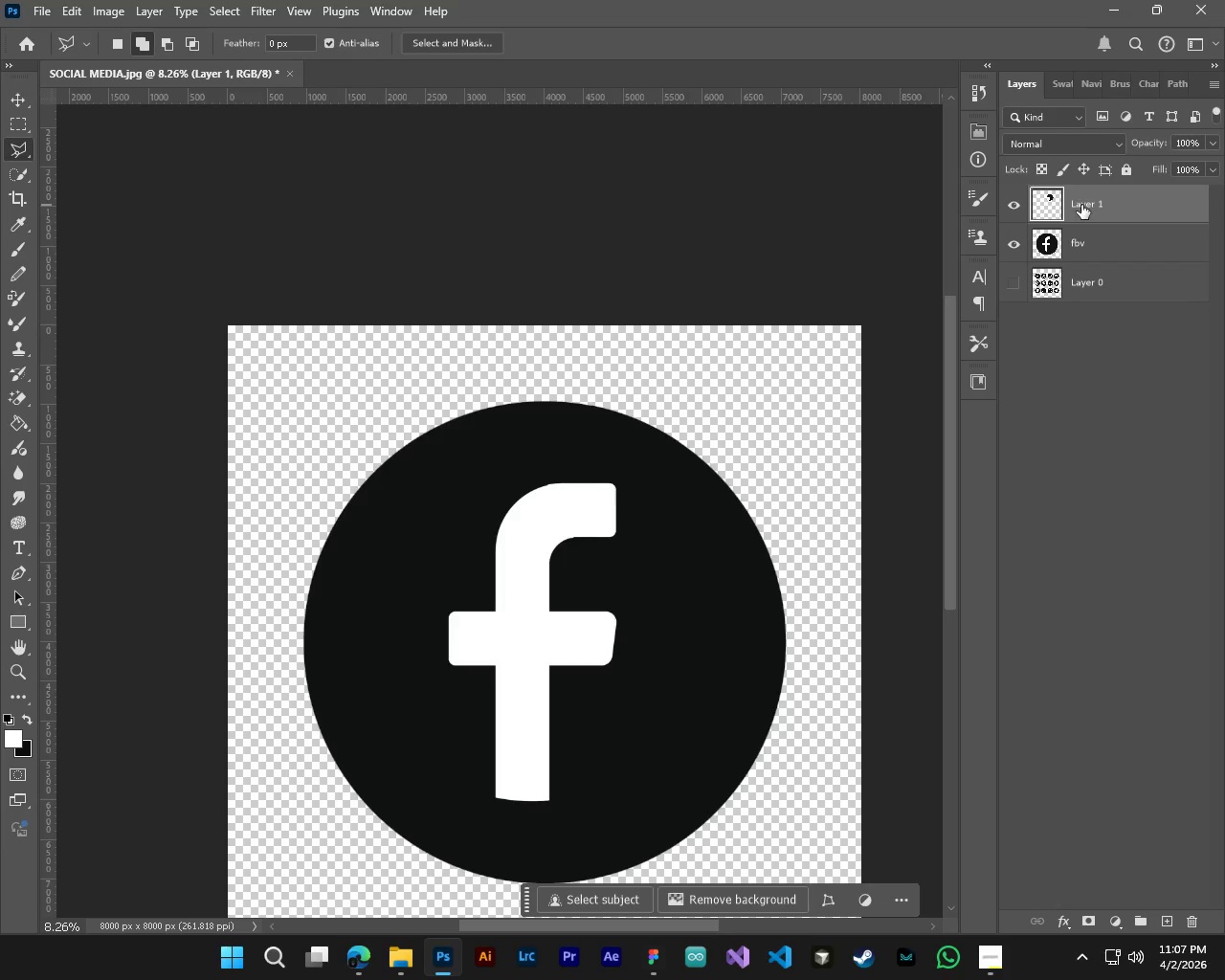 
double_click([1081, 205])
 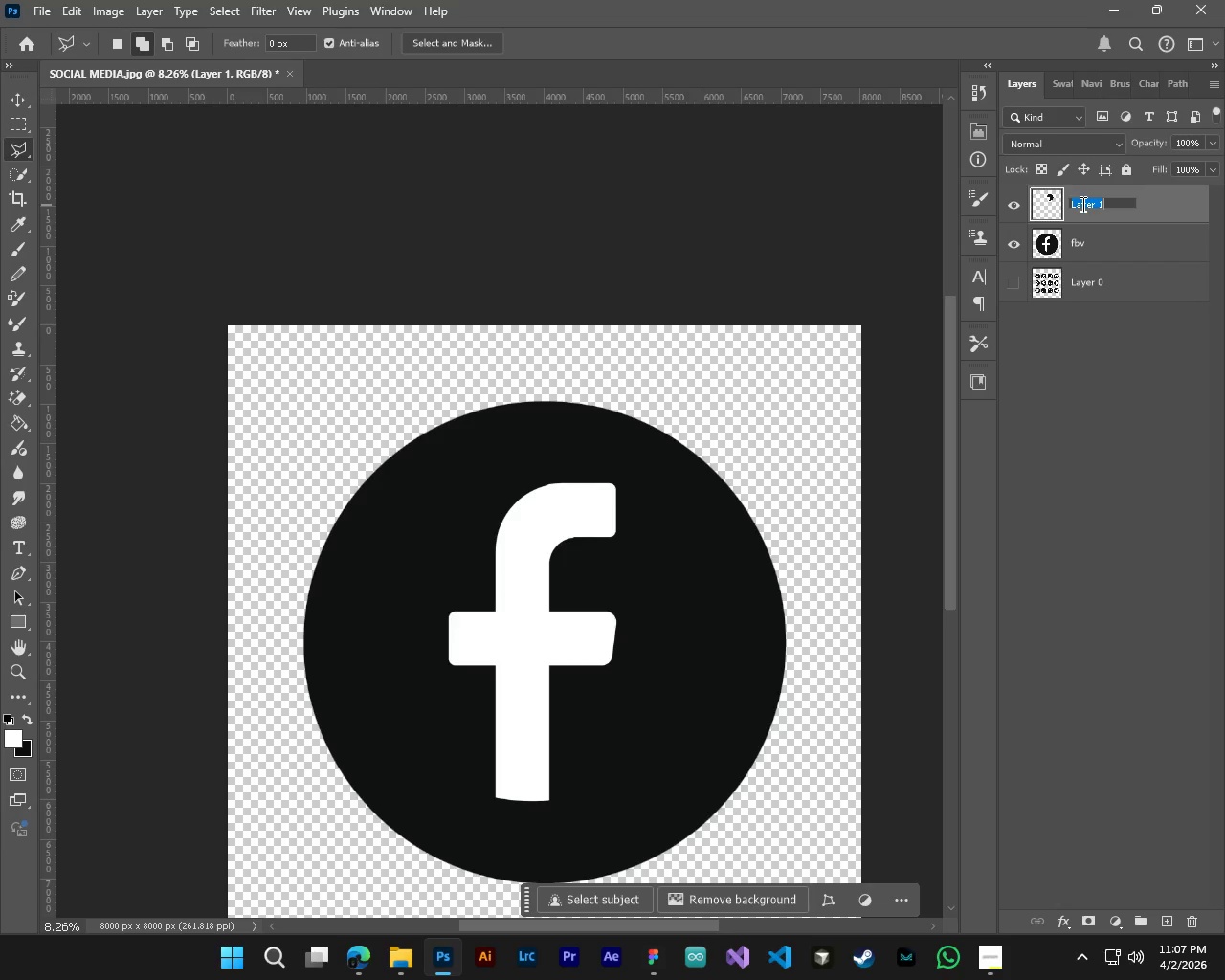 
type(IG)
 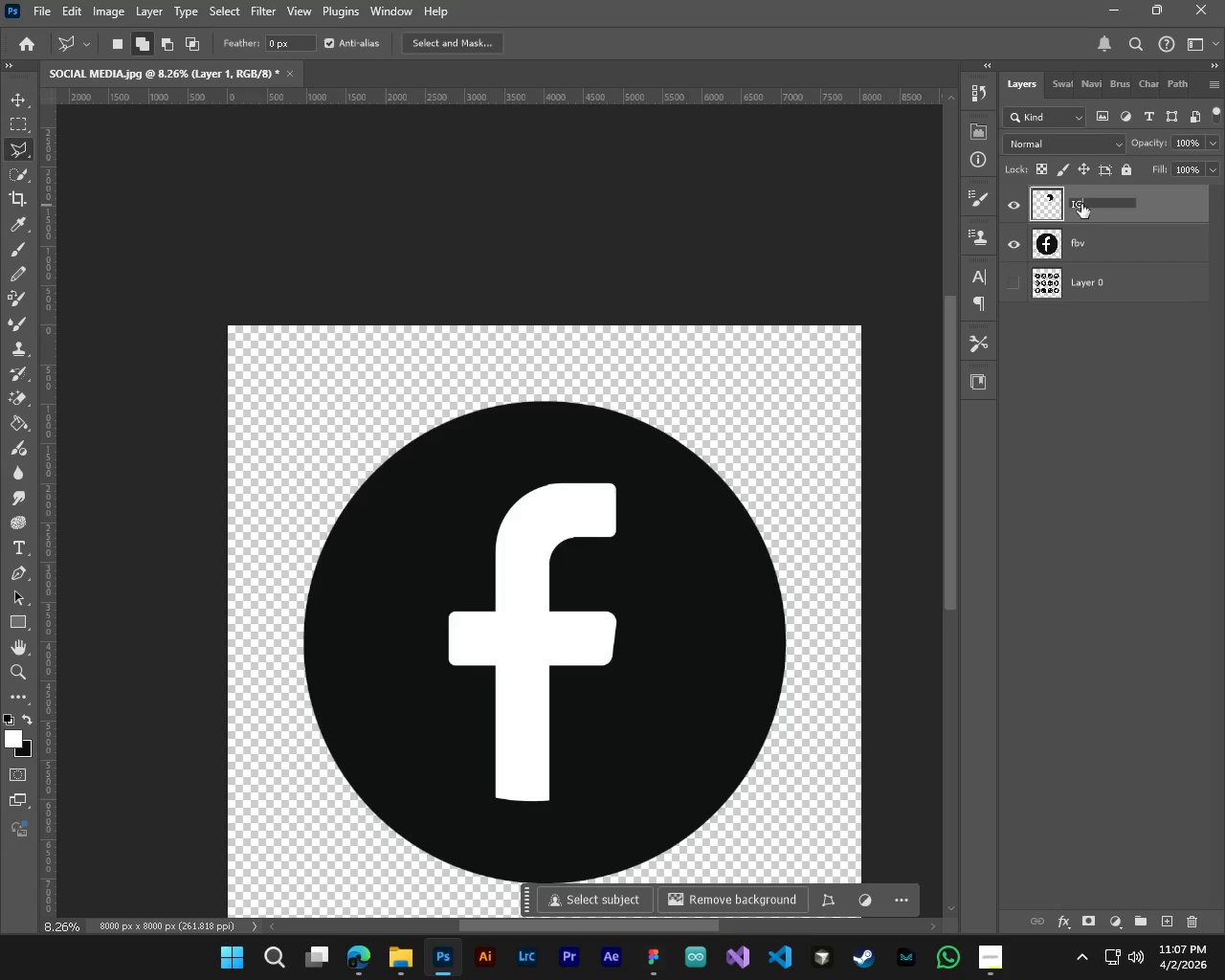 
key(Enter)
 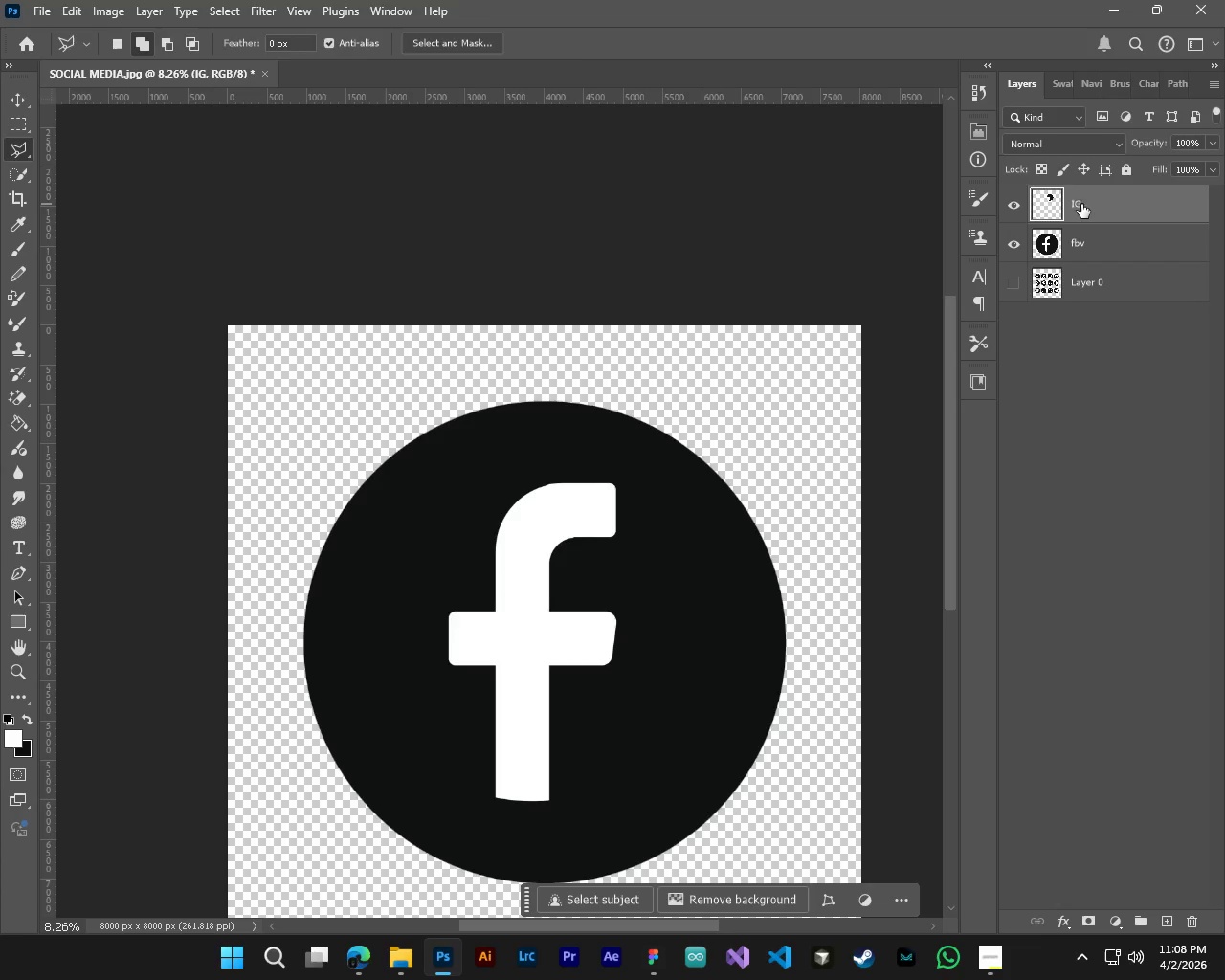 
key(V)
 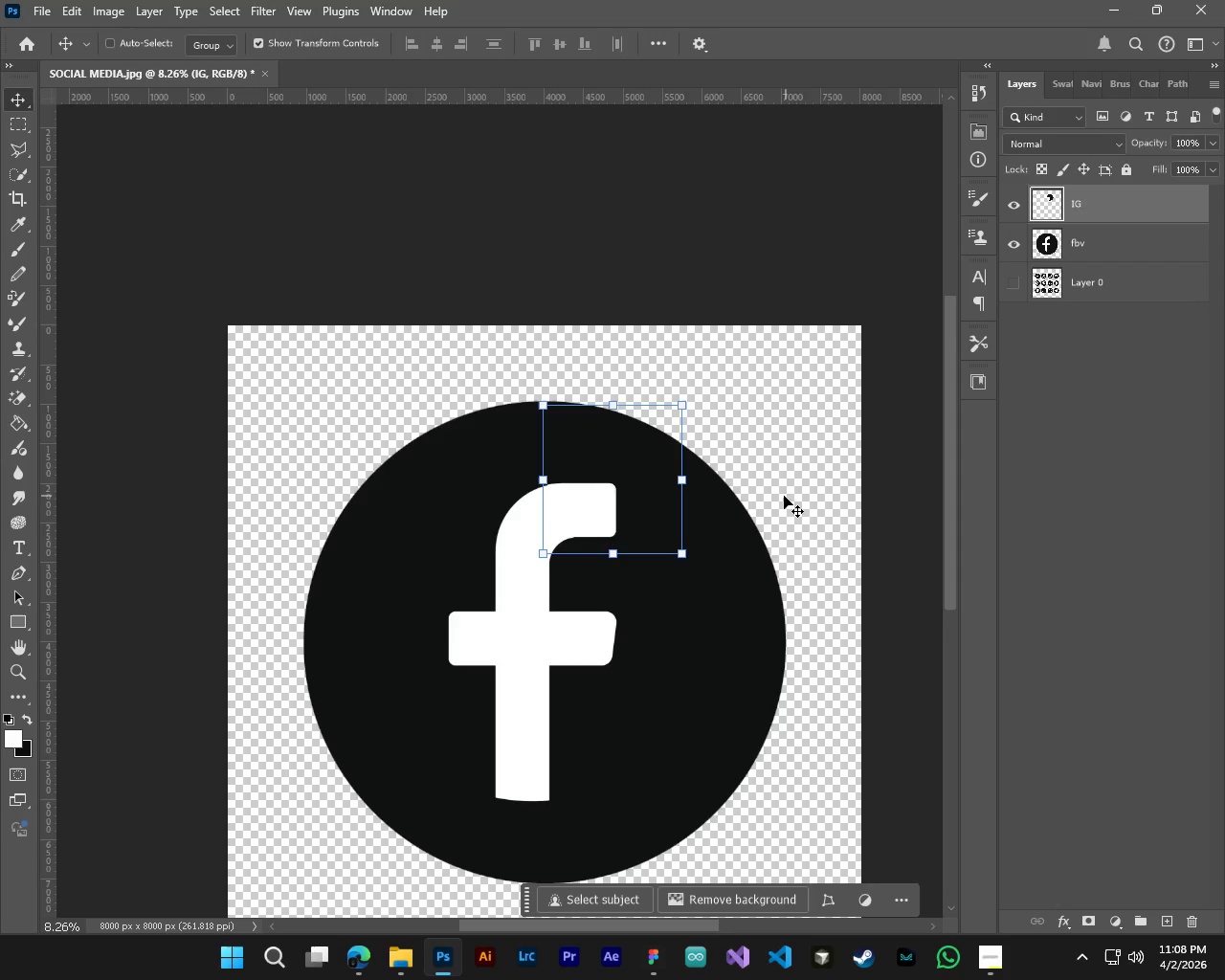 
hold_key(key=AltLeft, duration=0.33)
 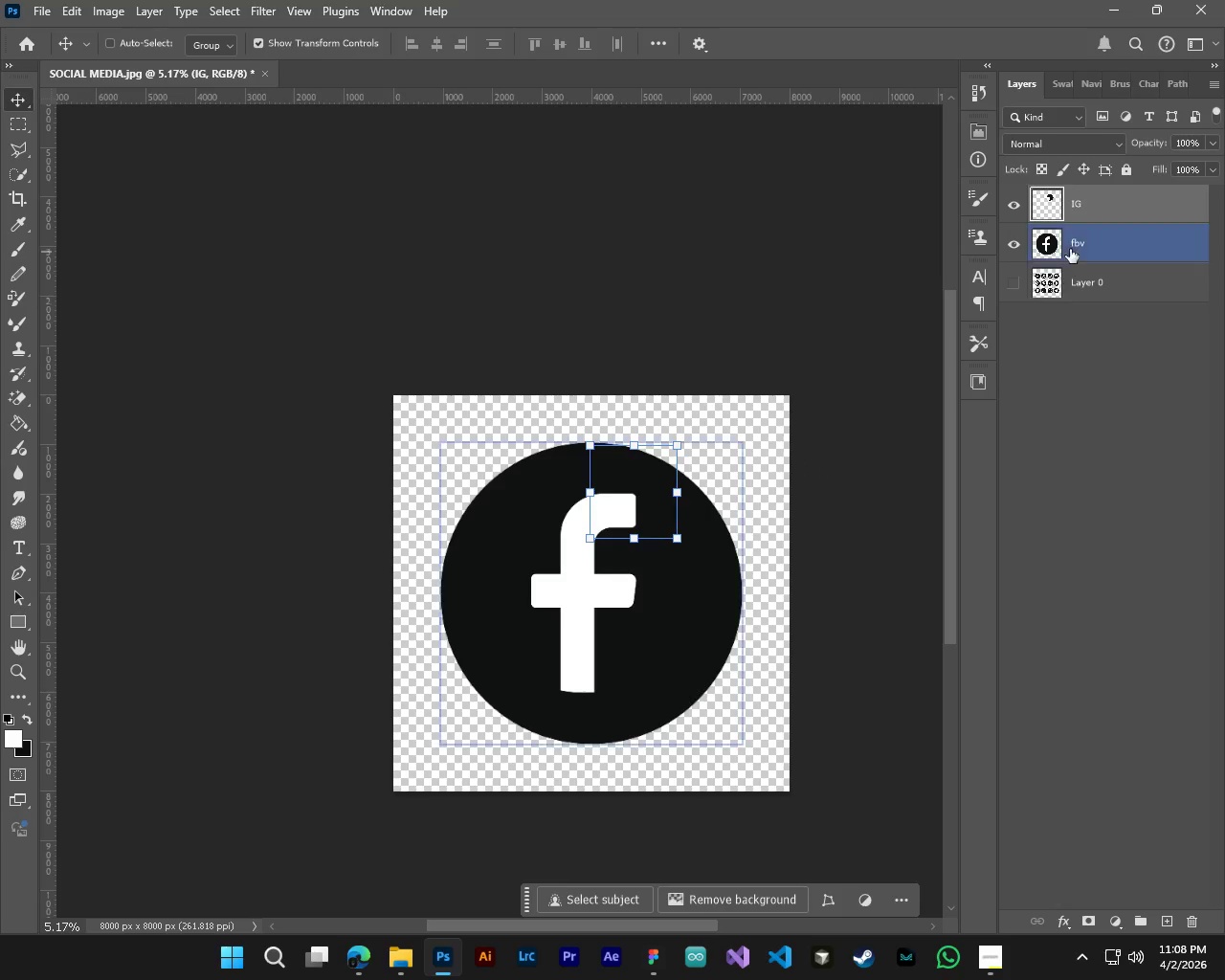 
hold_key(key=ControlLeft, duration=0.31)
 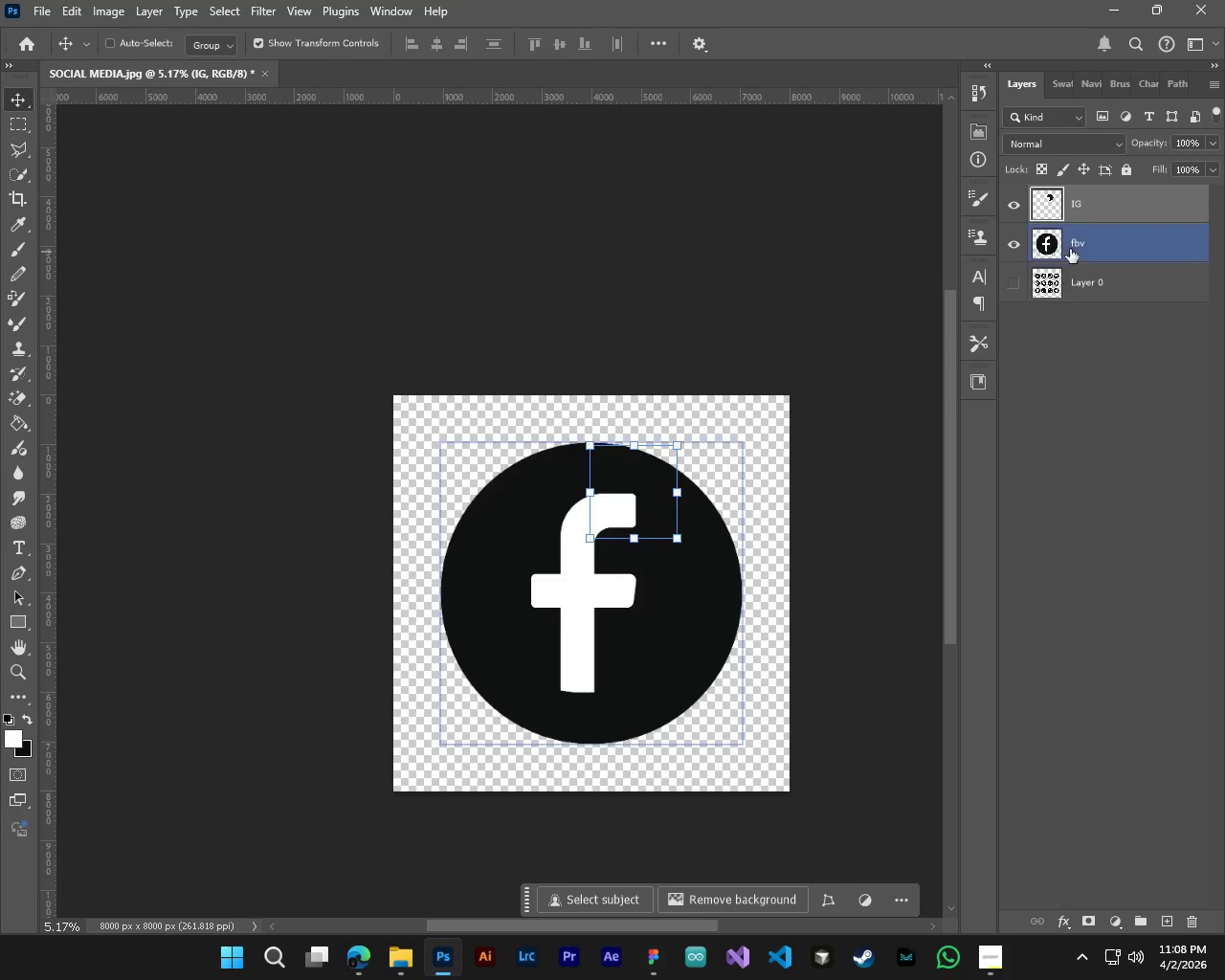 
left_click_drag(start_coordinate=[637, 539], to_coordinate=[630, 788])
 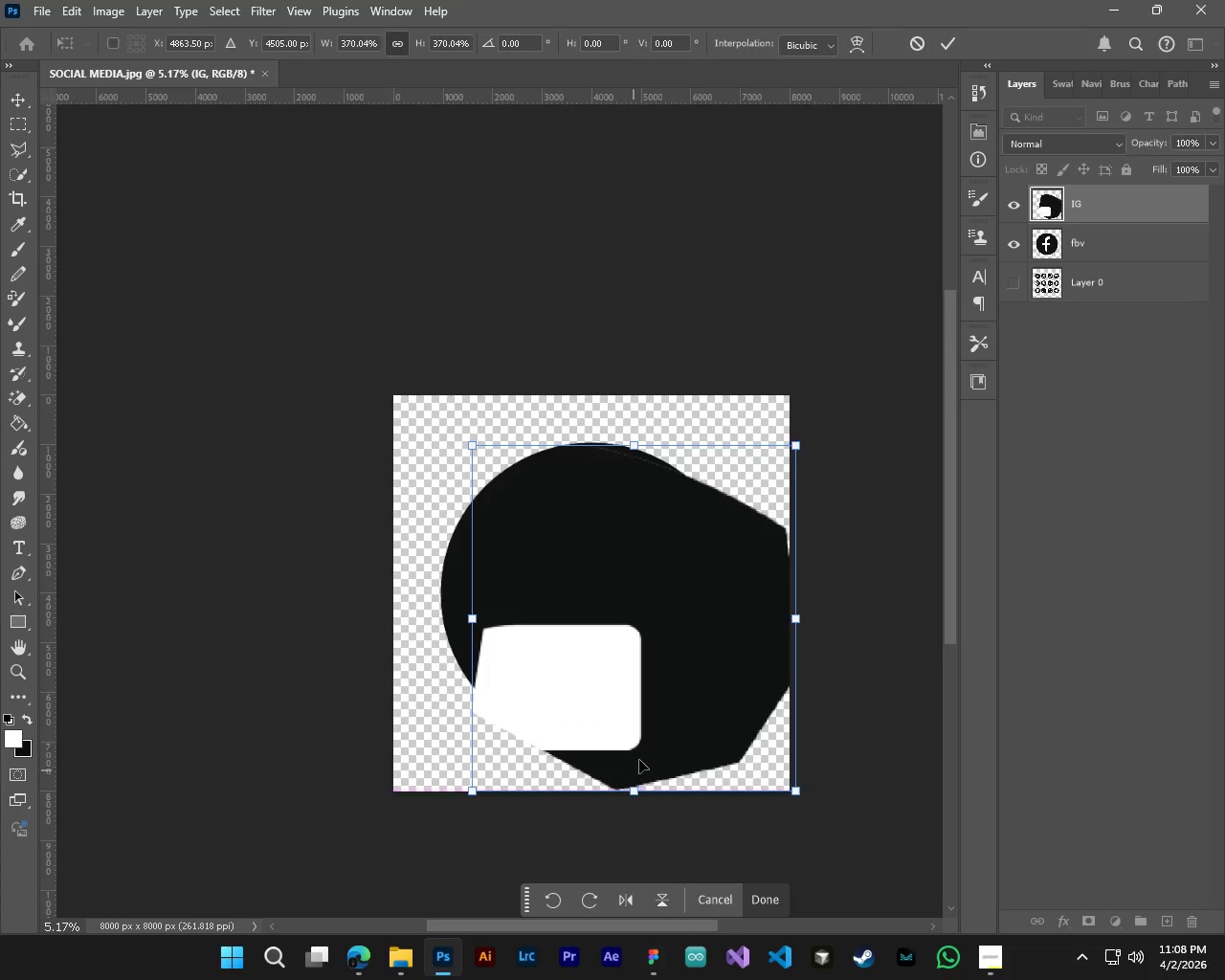 
scroll: coordinate [671, 512], scroll_direction: down, amount: 5.0
 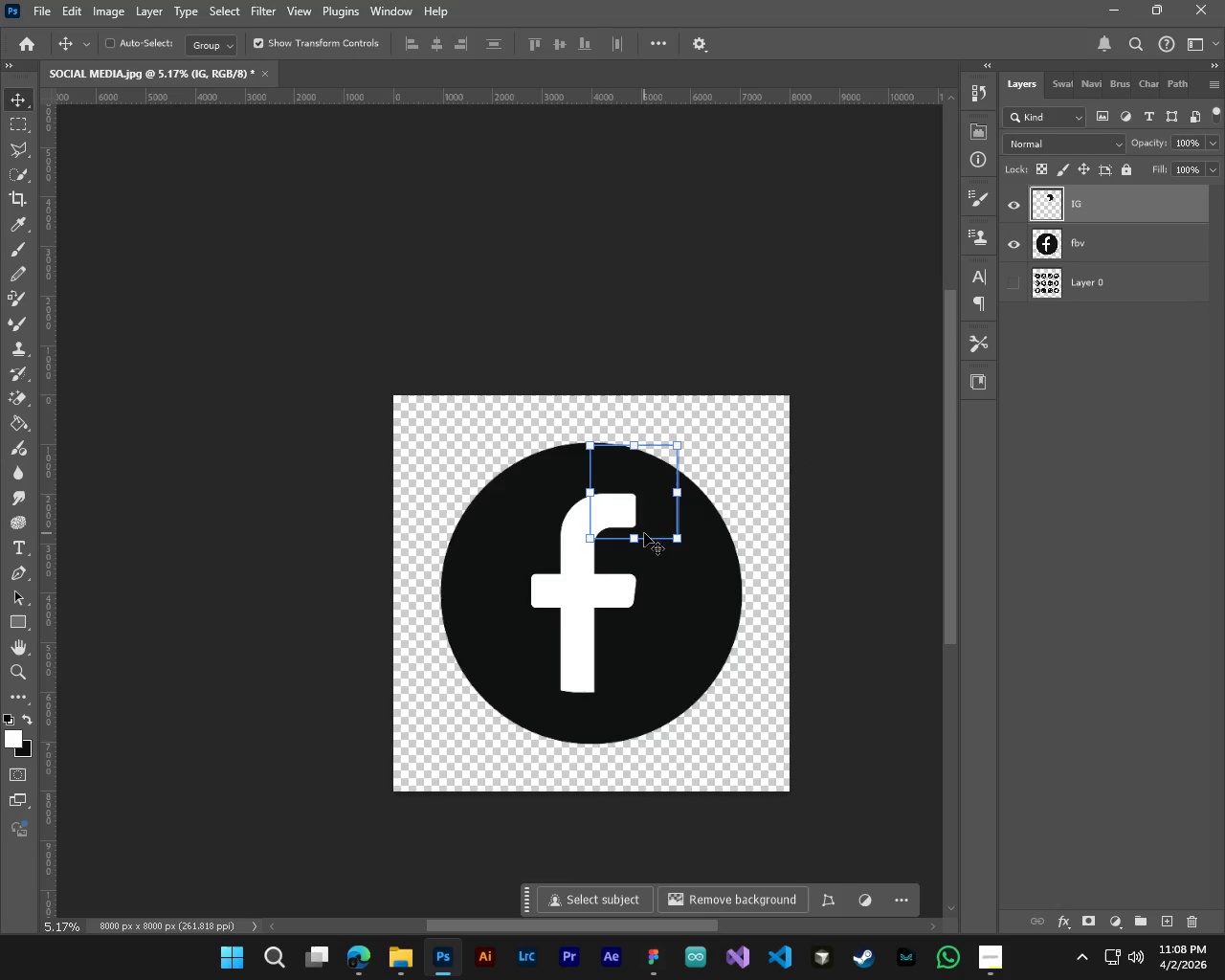 
key(Control+Z)
 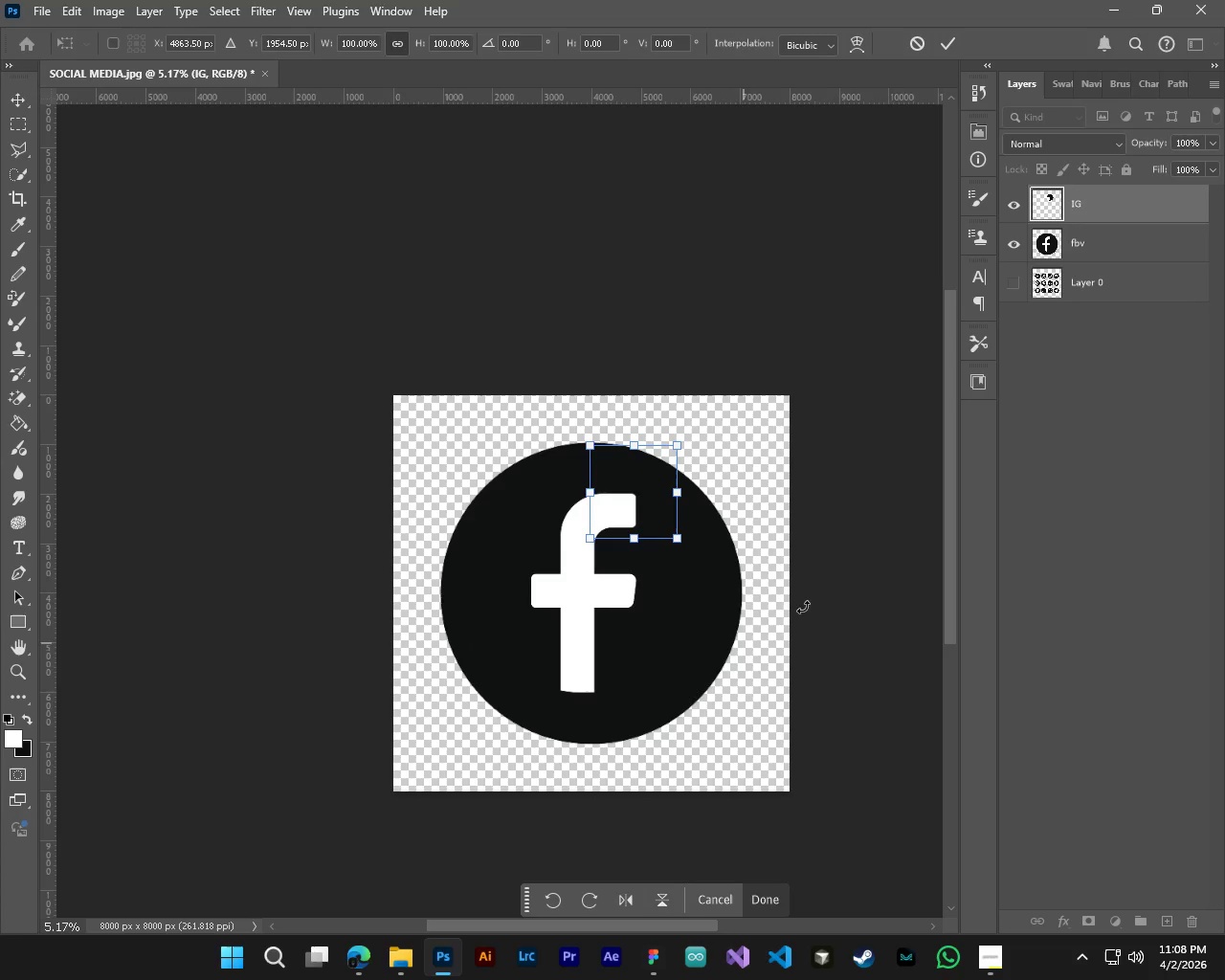 
key(Control+Z)
 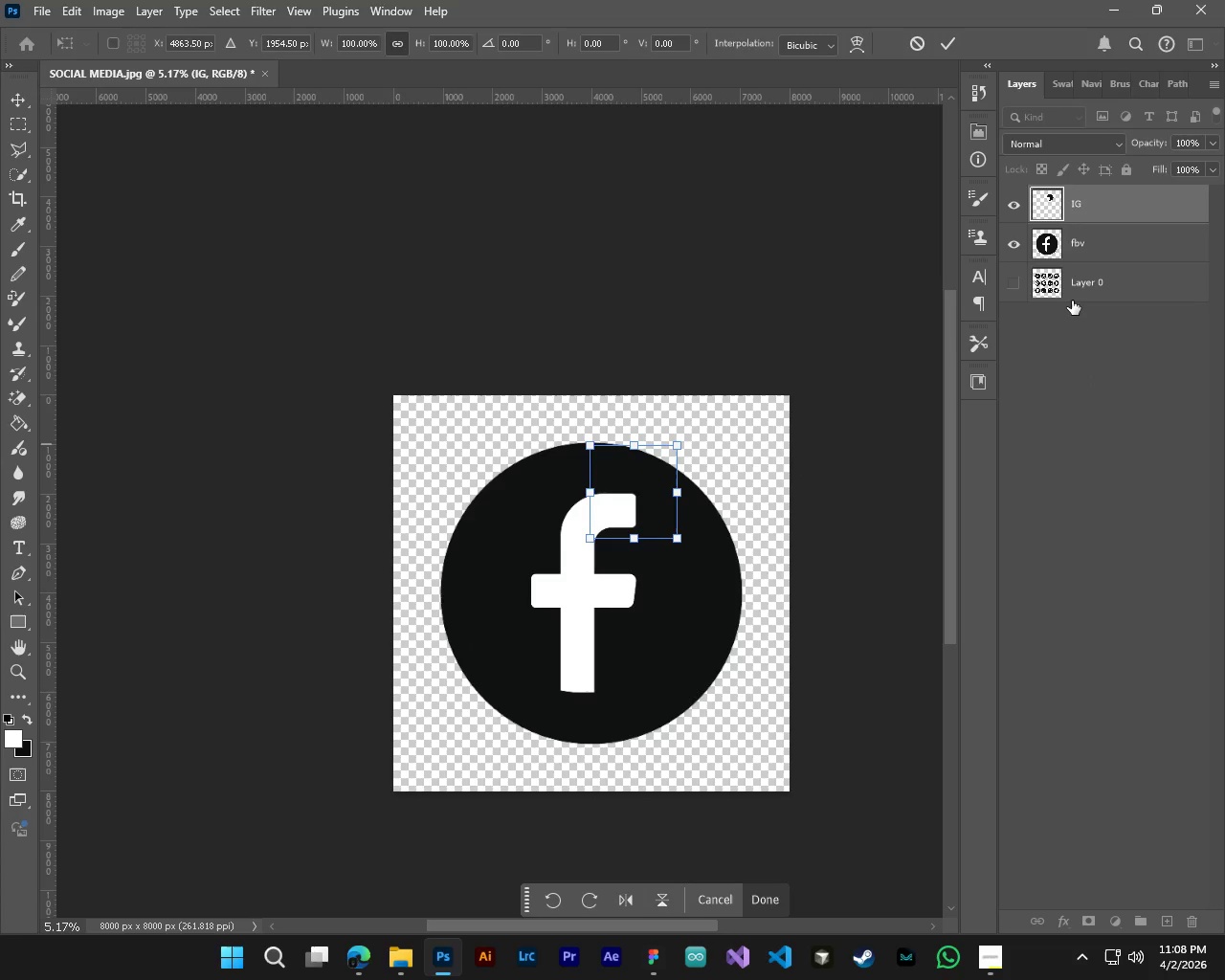 
key(Control+Z)
 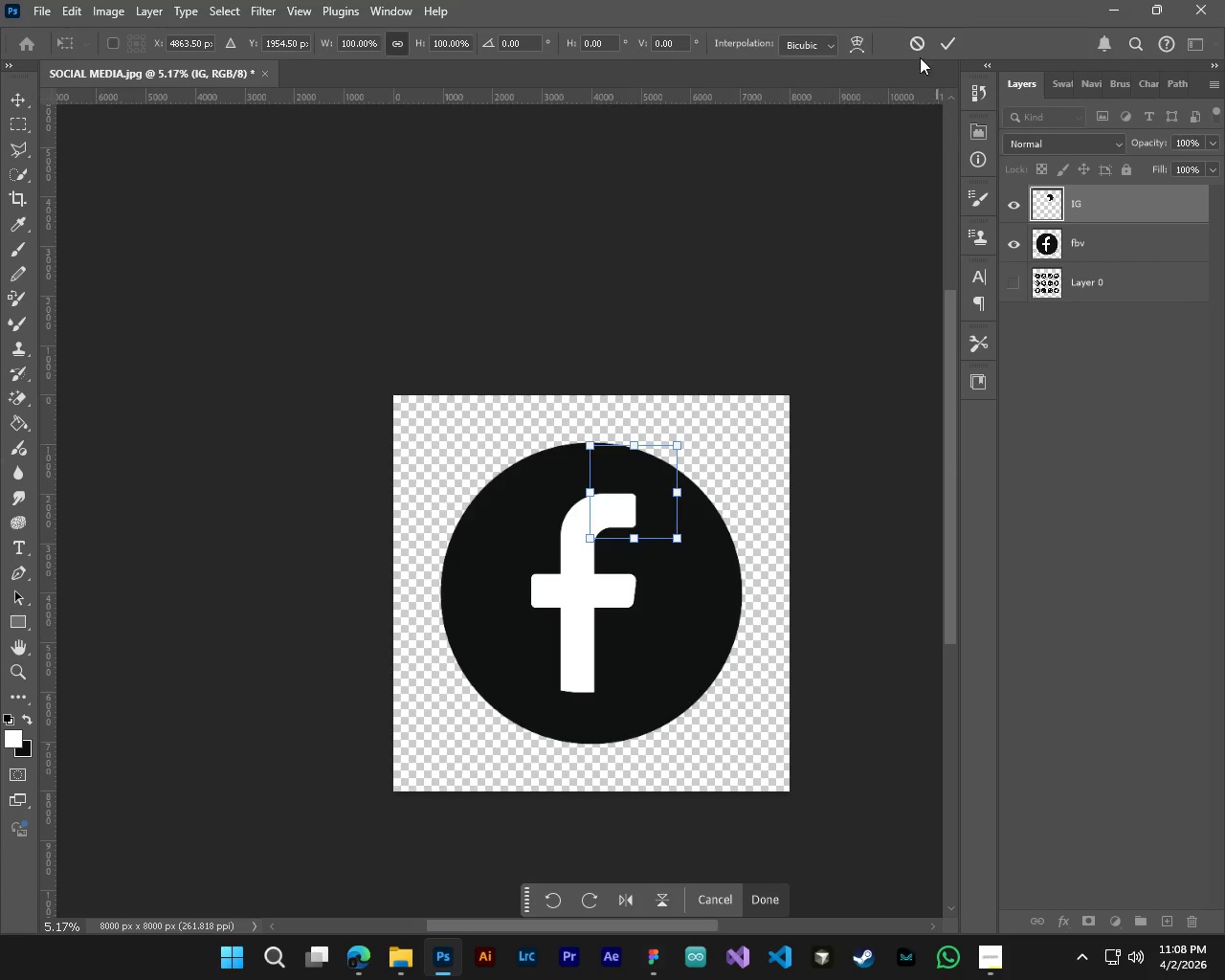 
left_click([916, 47])
 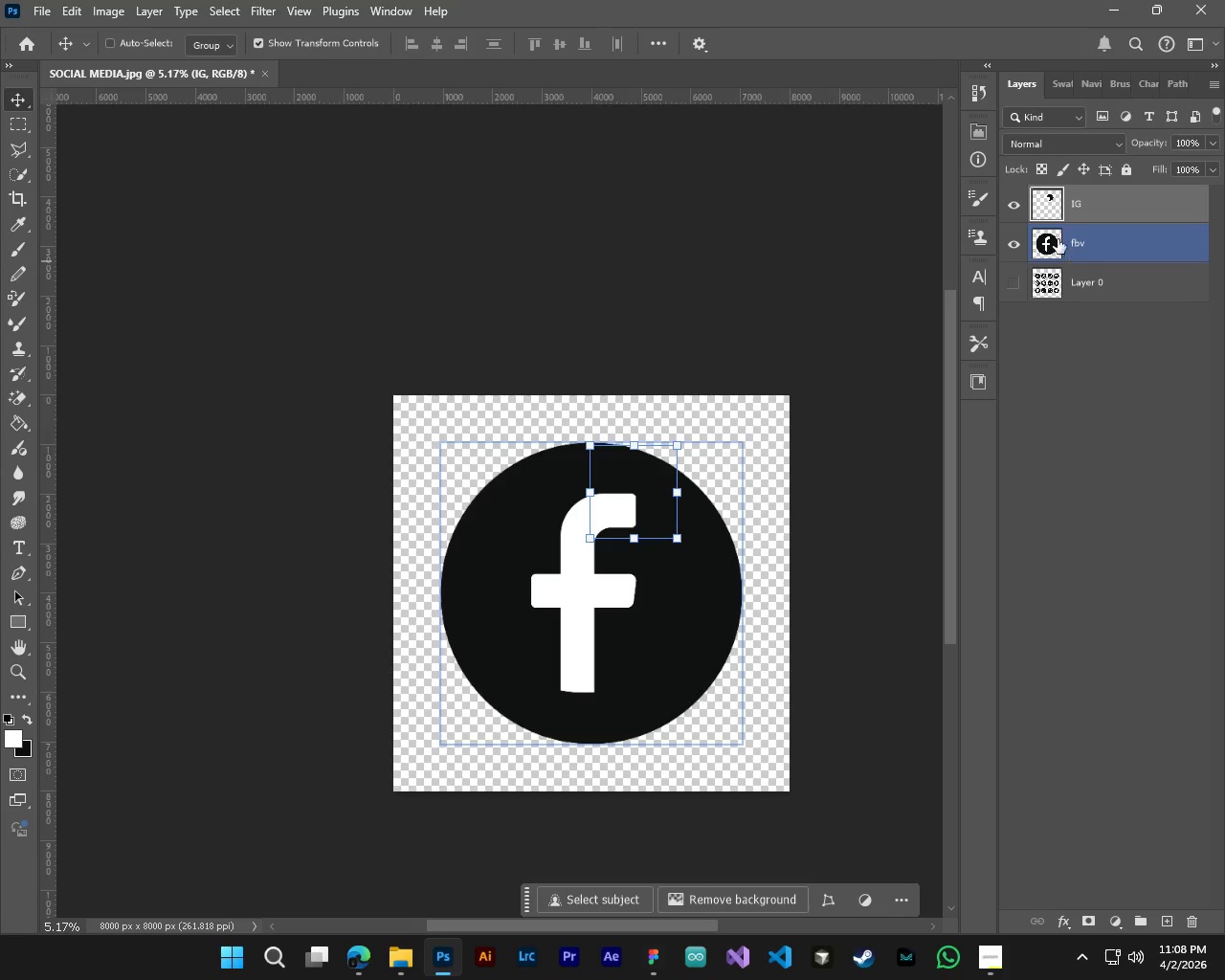 
key(Control+Z)
 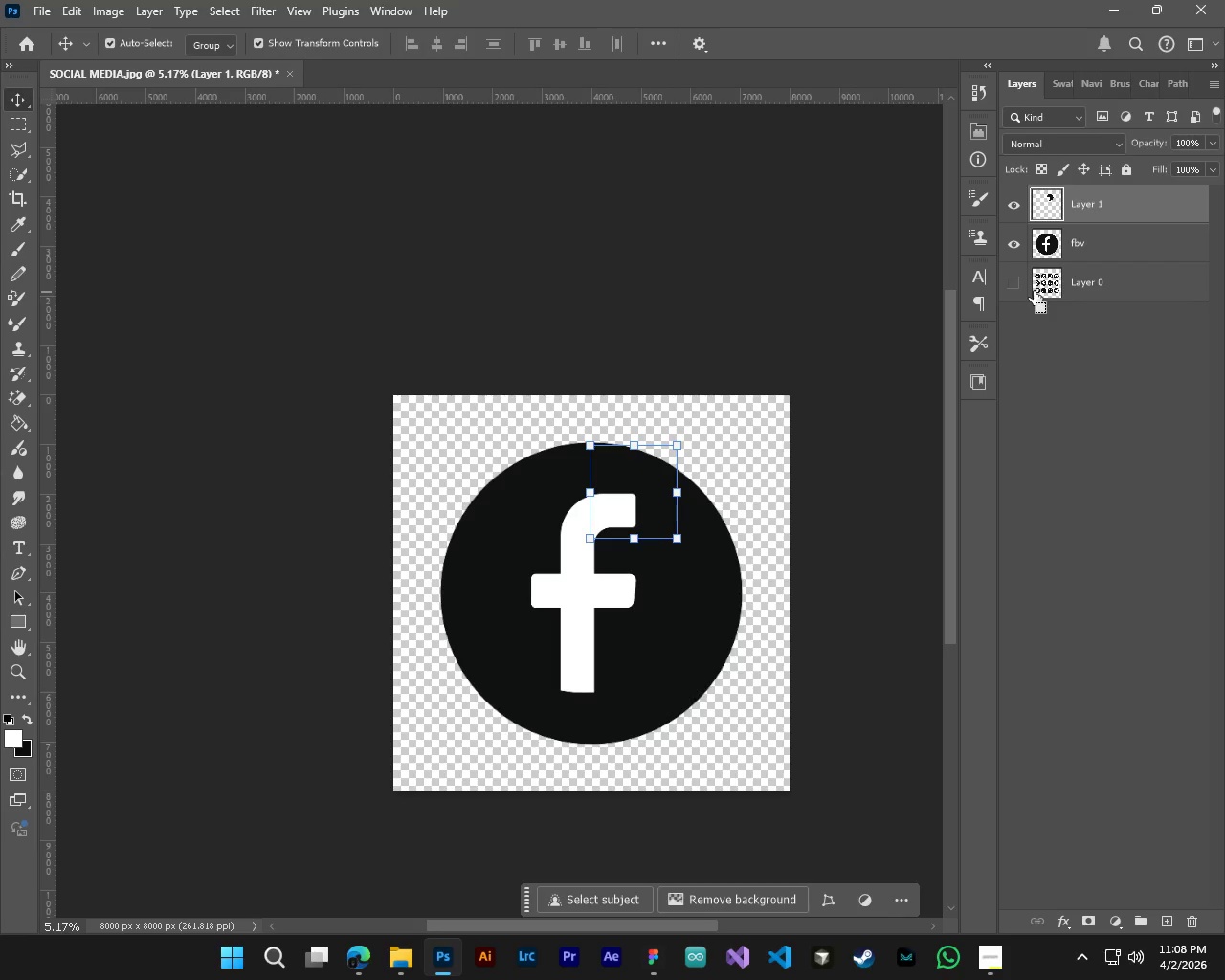 
key(Control+Z)
 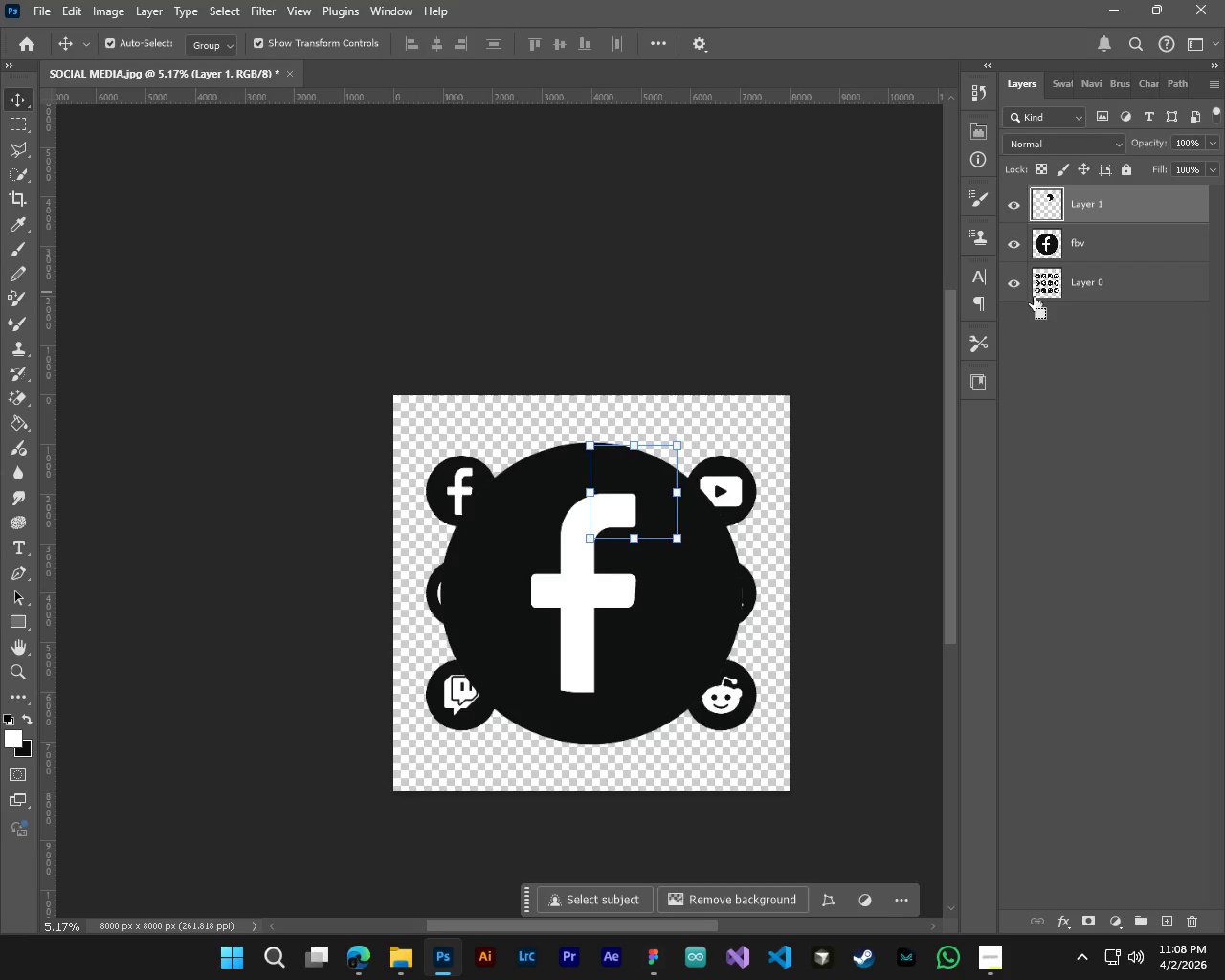 
key(Control+Z)
 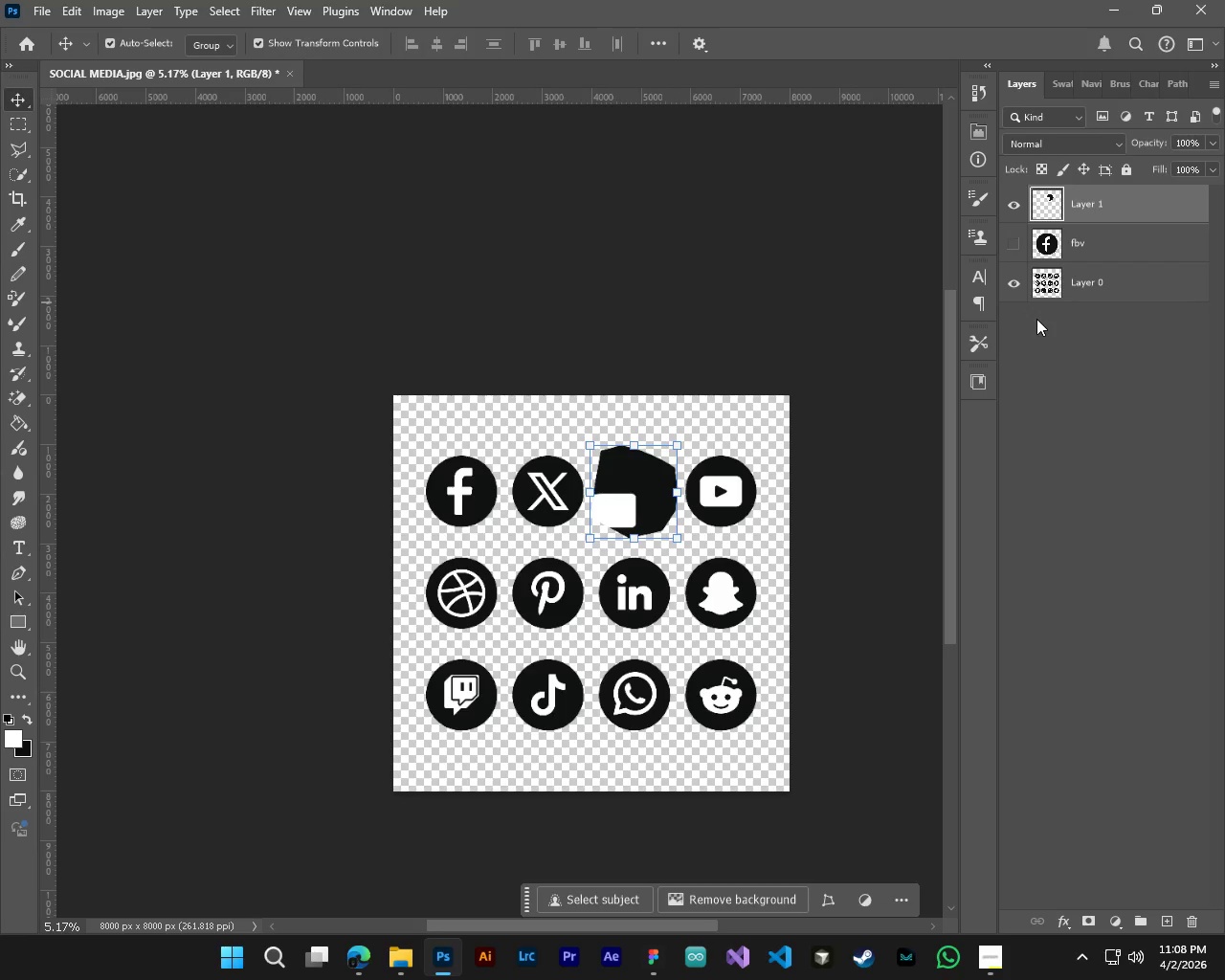 
key(Control+Z)
 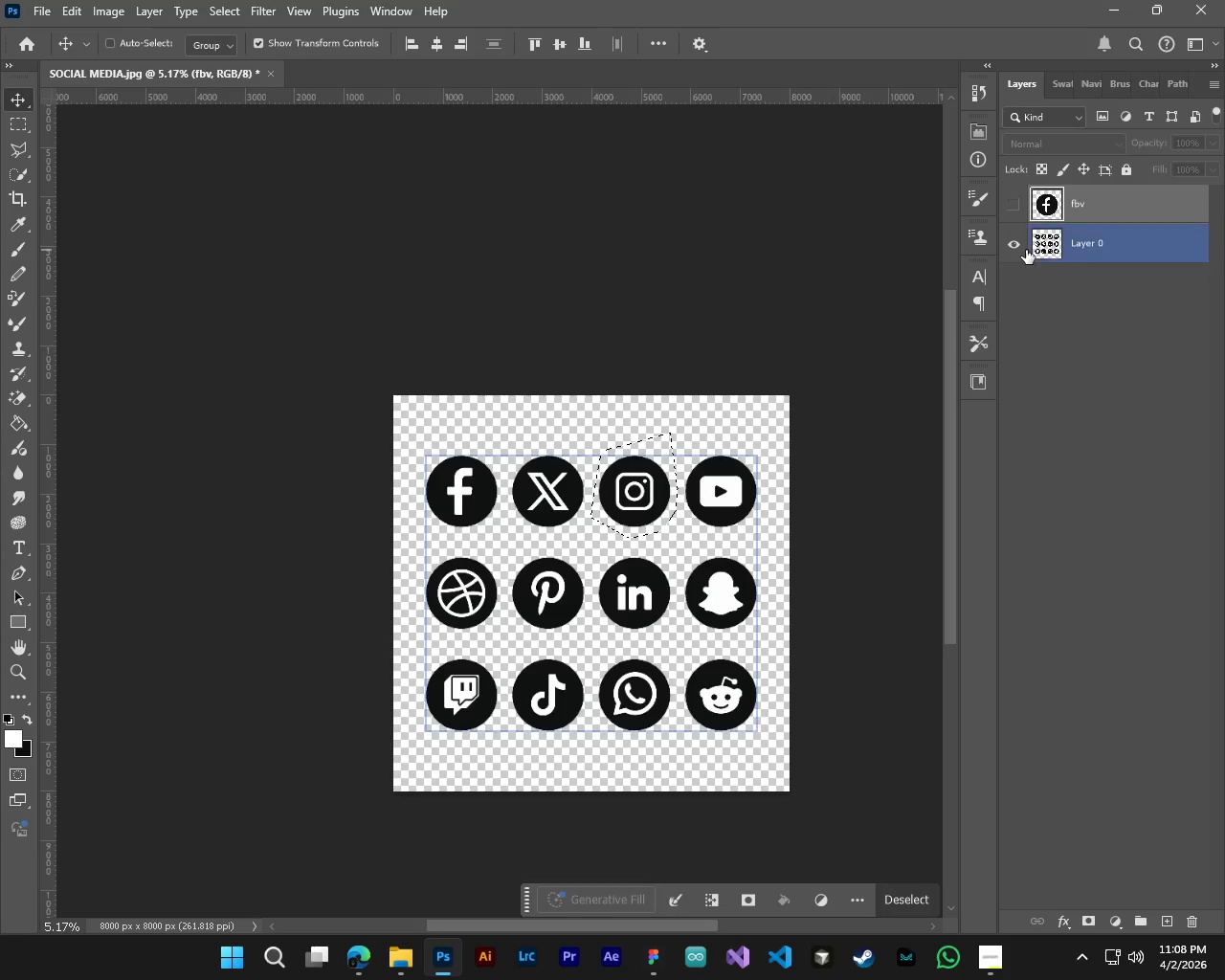 
left_click([1096, 248])
 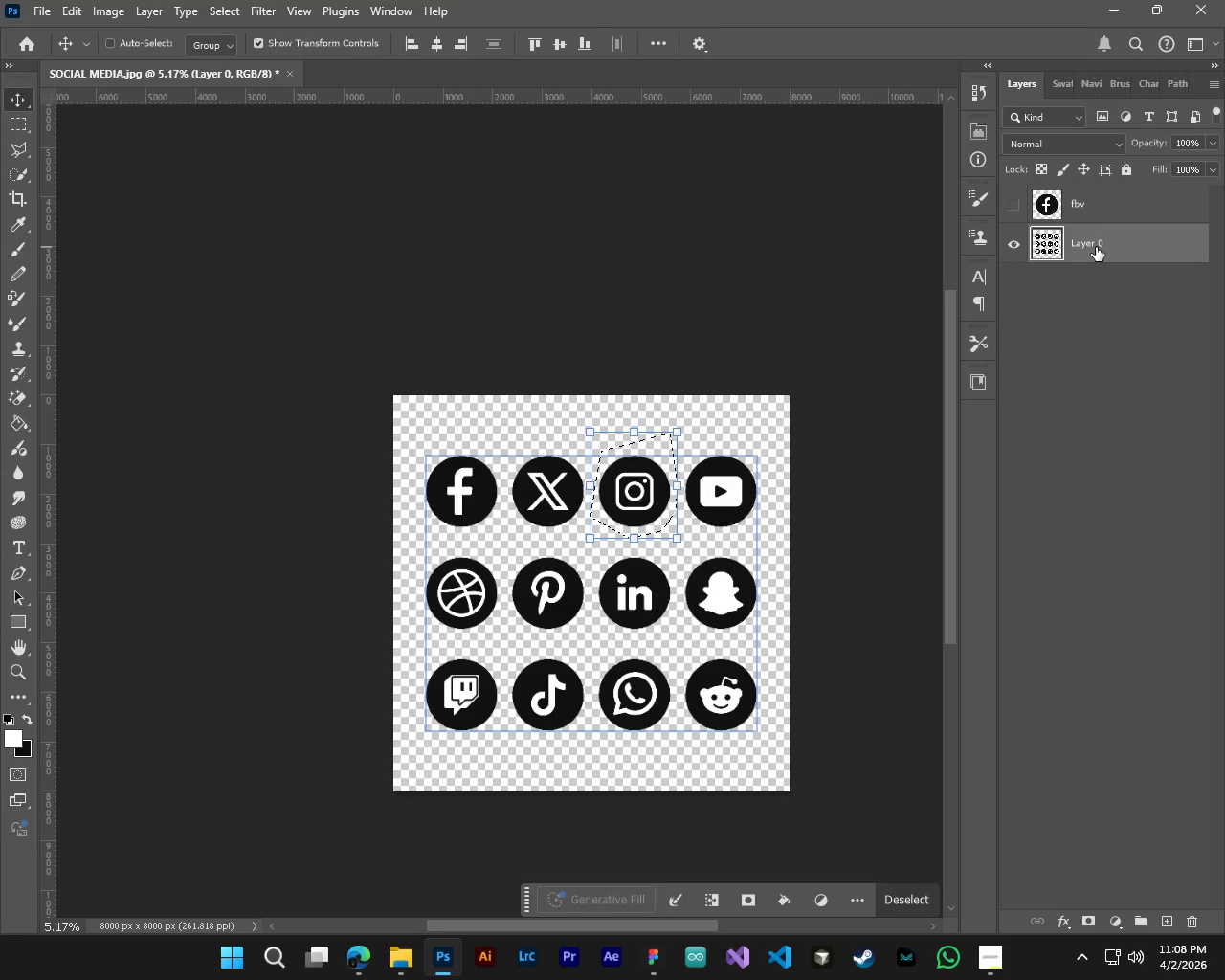 
key(Control+J)
 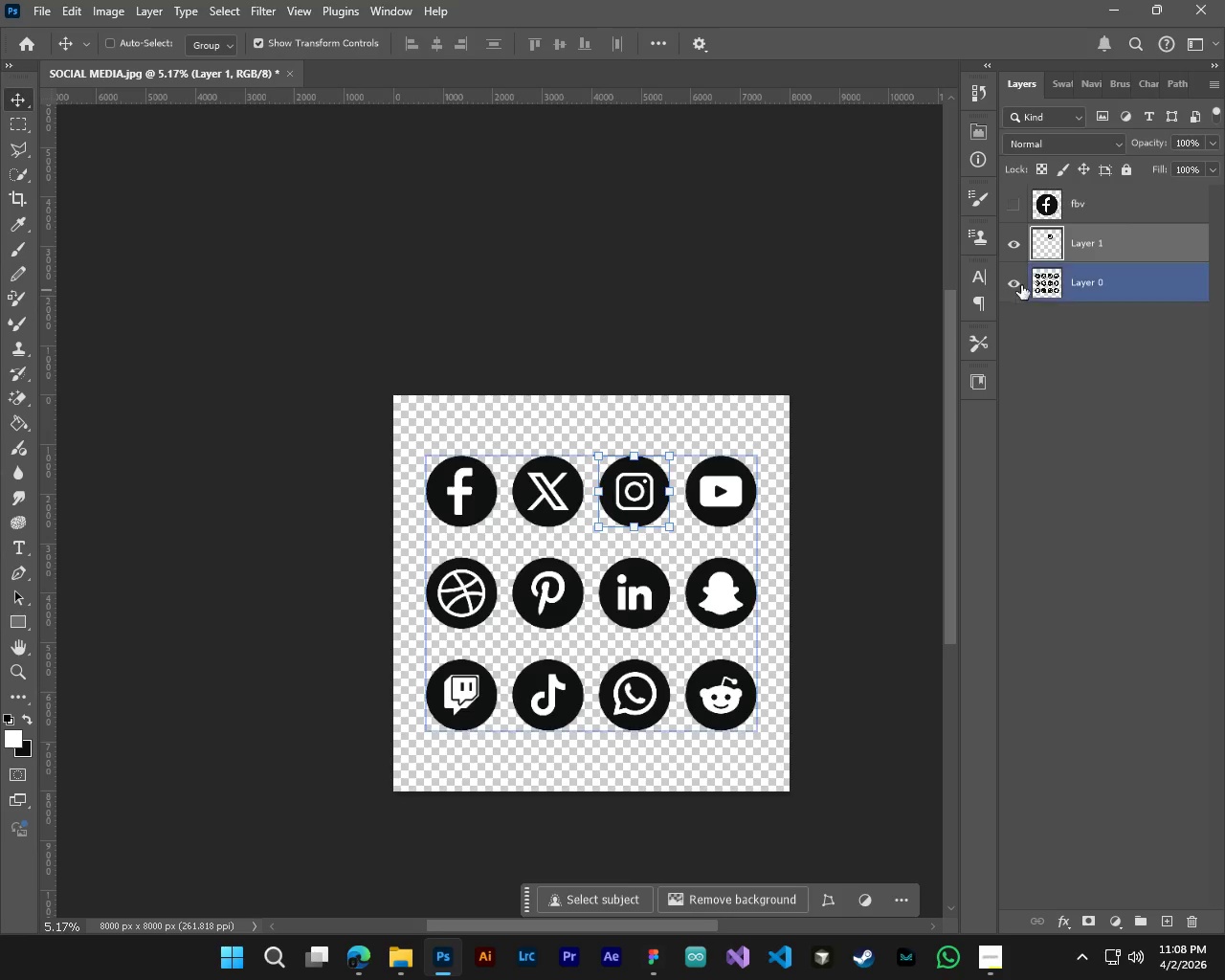 
left_click([1022, 285])
 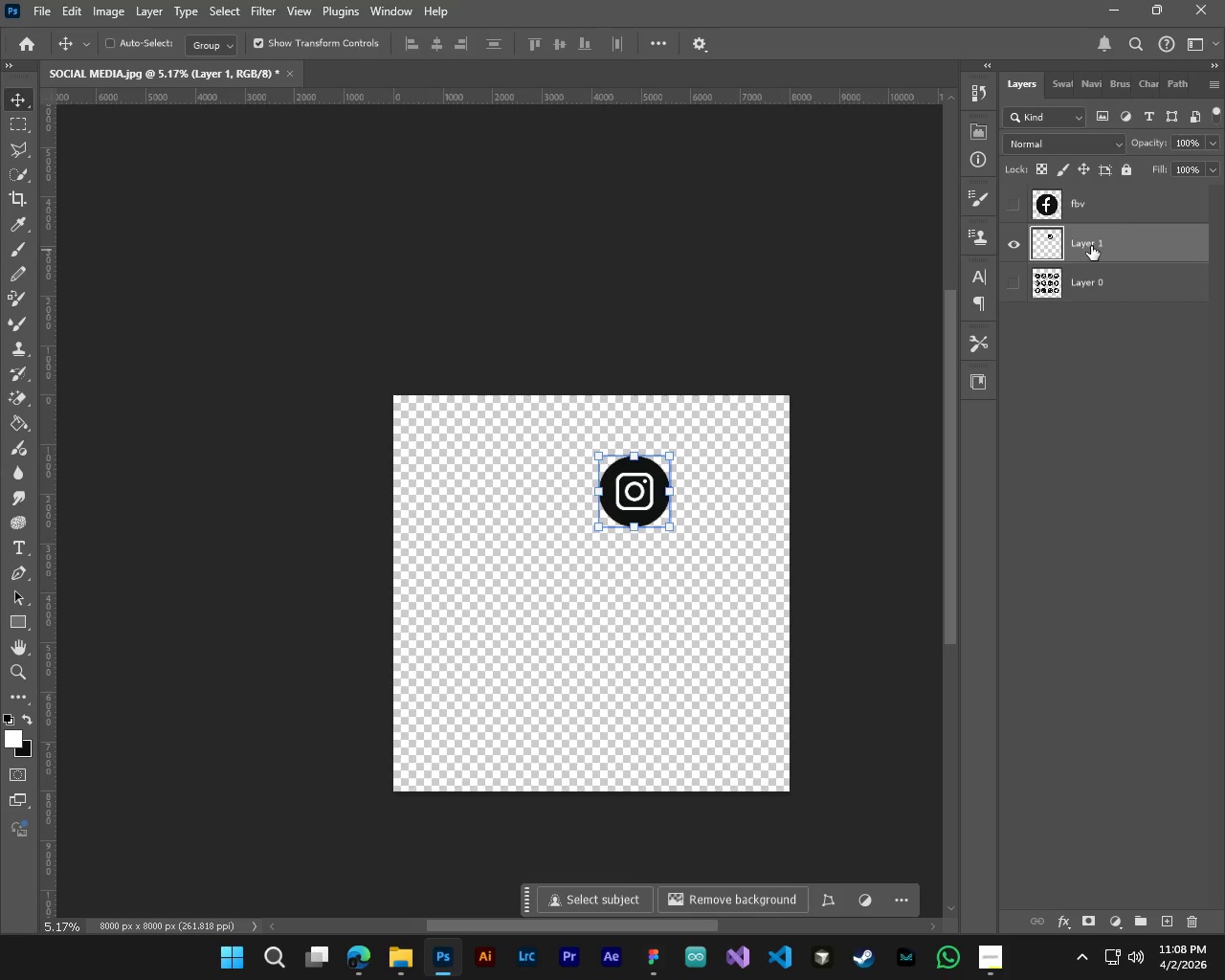 
left_click([1091, 246])
 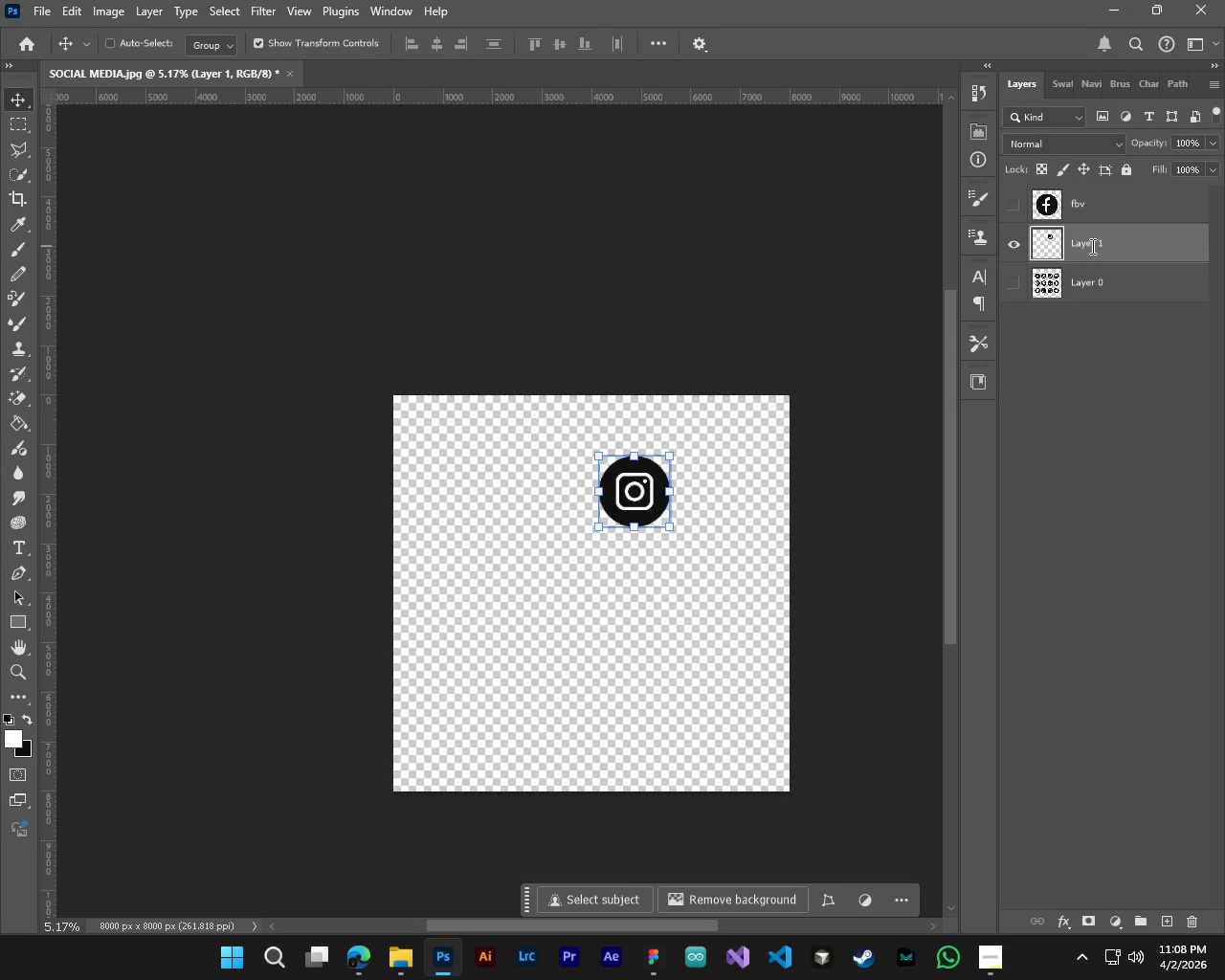 
double_click([1091, 246])
 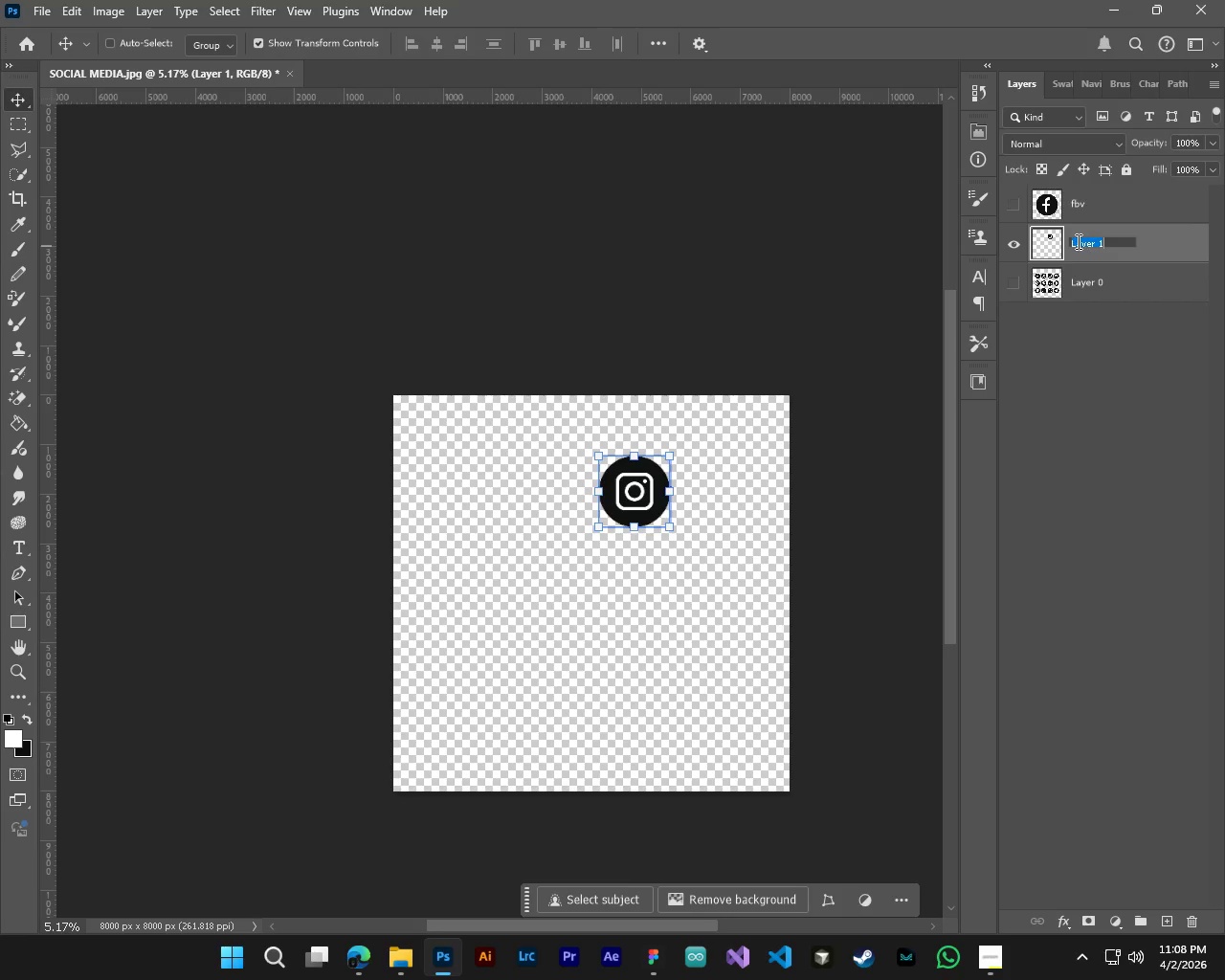 
type(ig)
 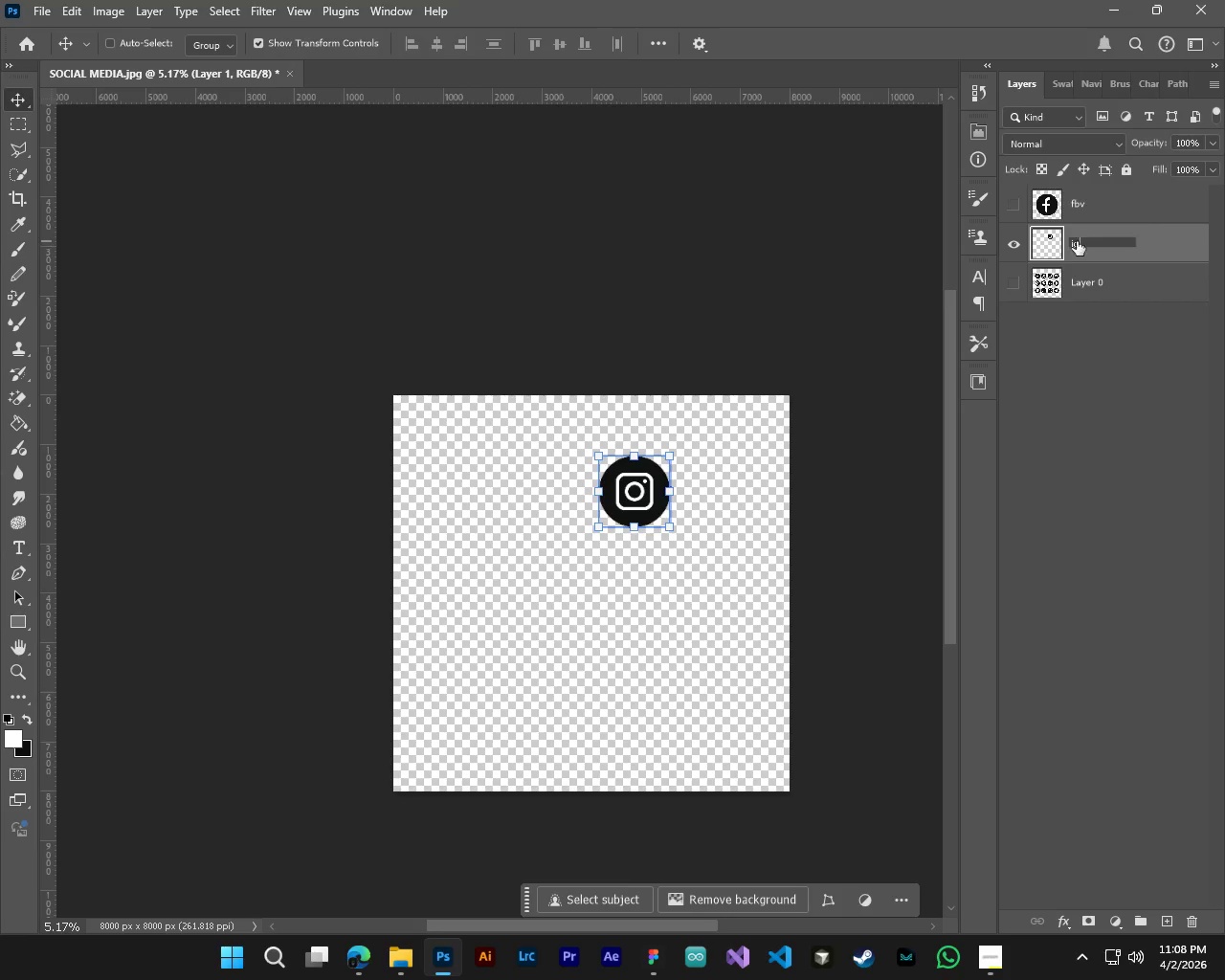 
key(Enter)
 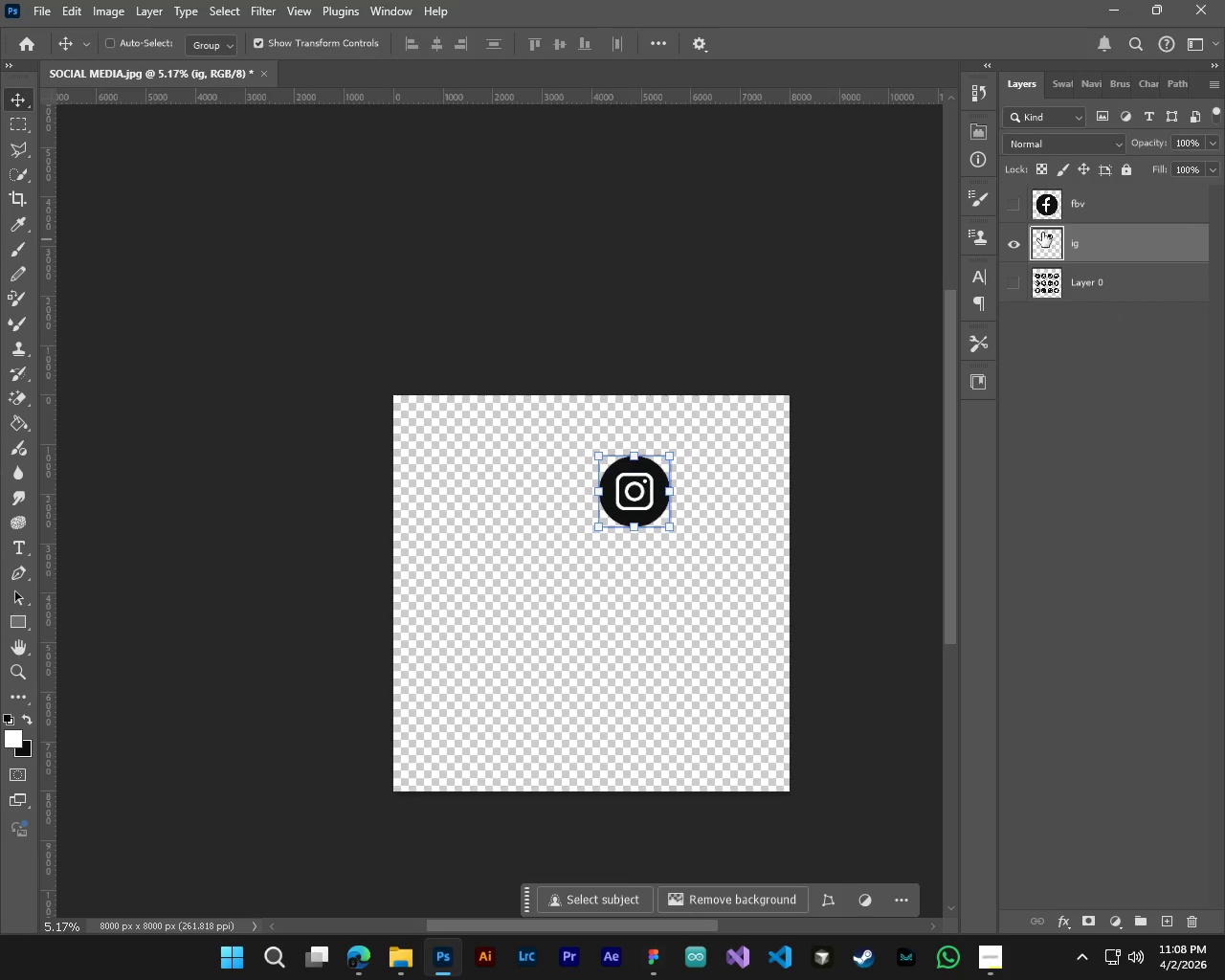 
left_click([1021, 212])
 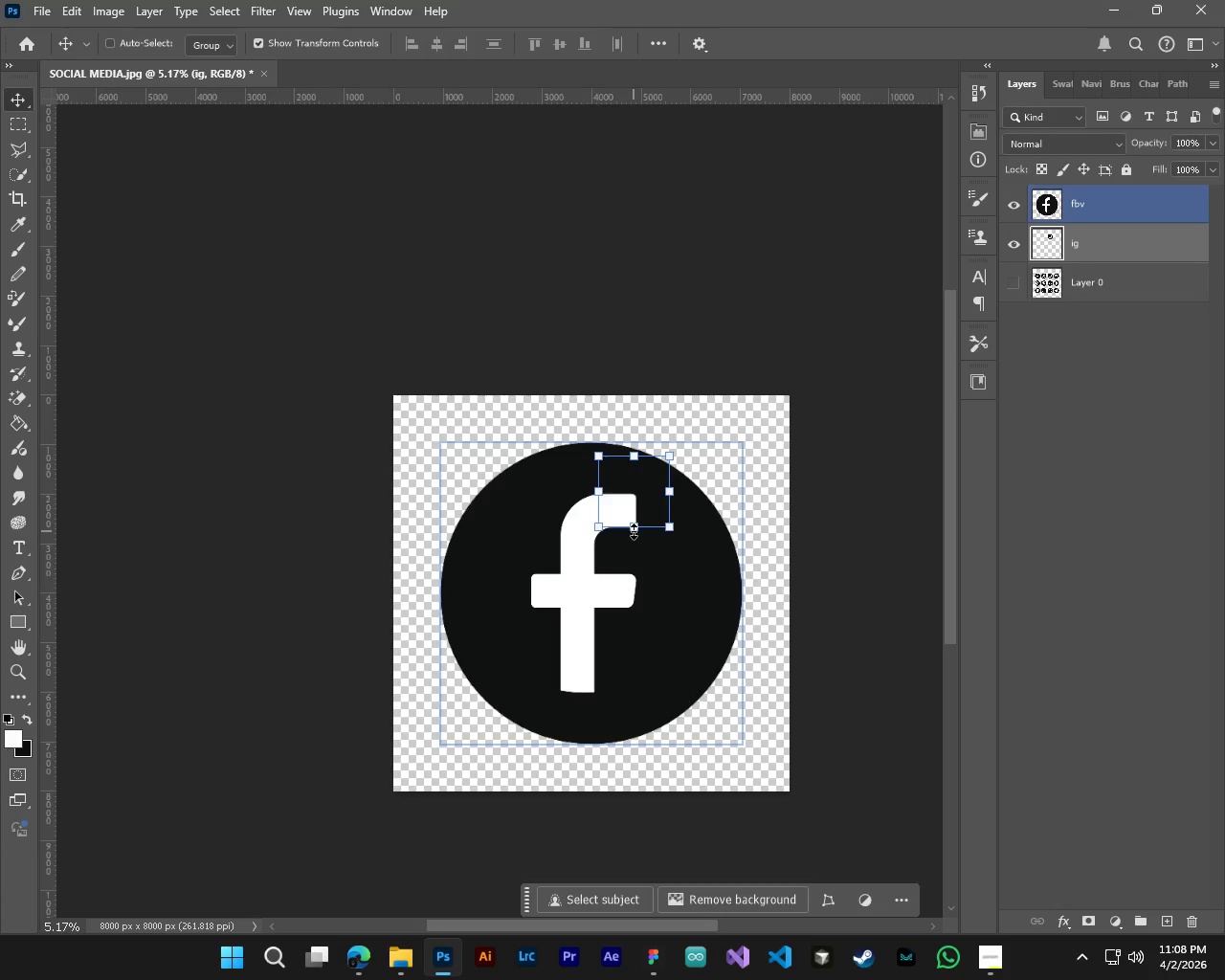 
left_click([634, 531])
 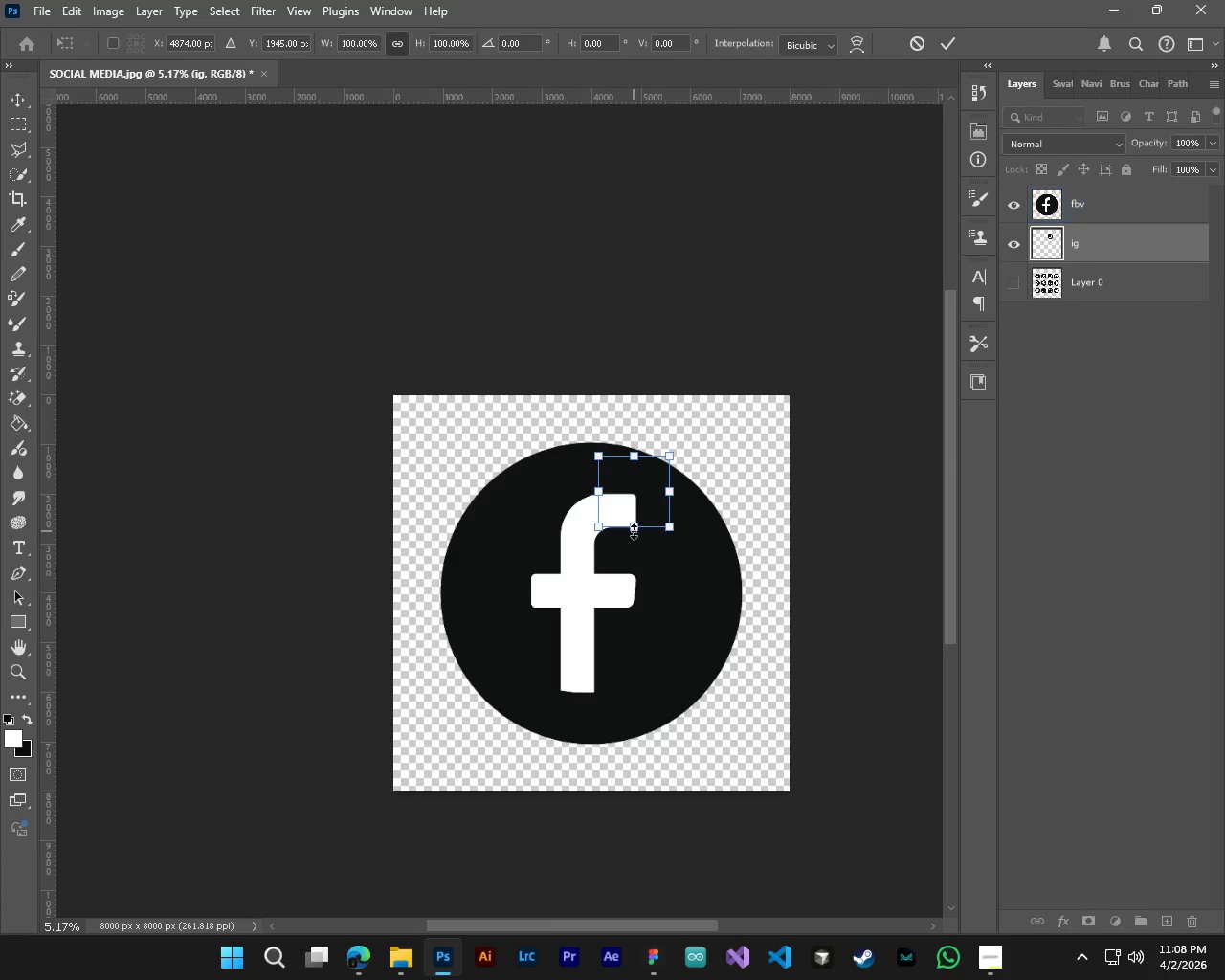 
left_click_drag(start_coordinate=[634, 531], to_coordinate=[631, 699])
 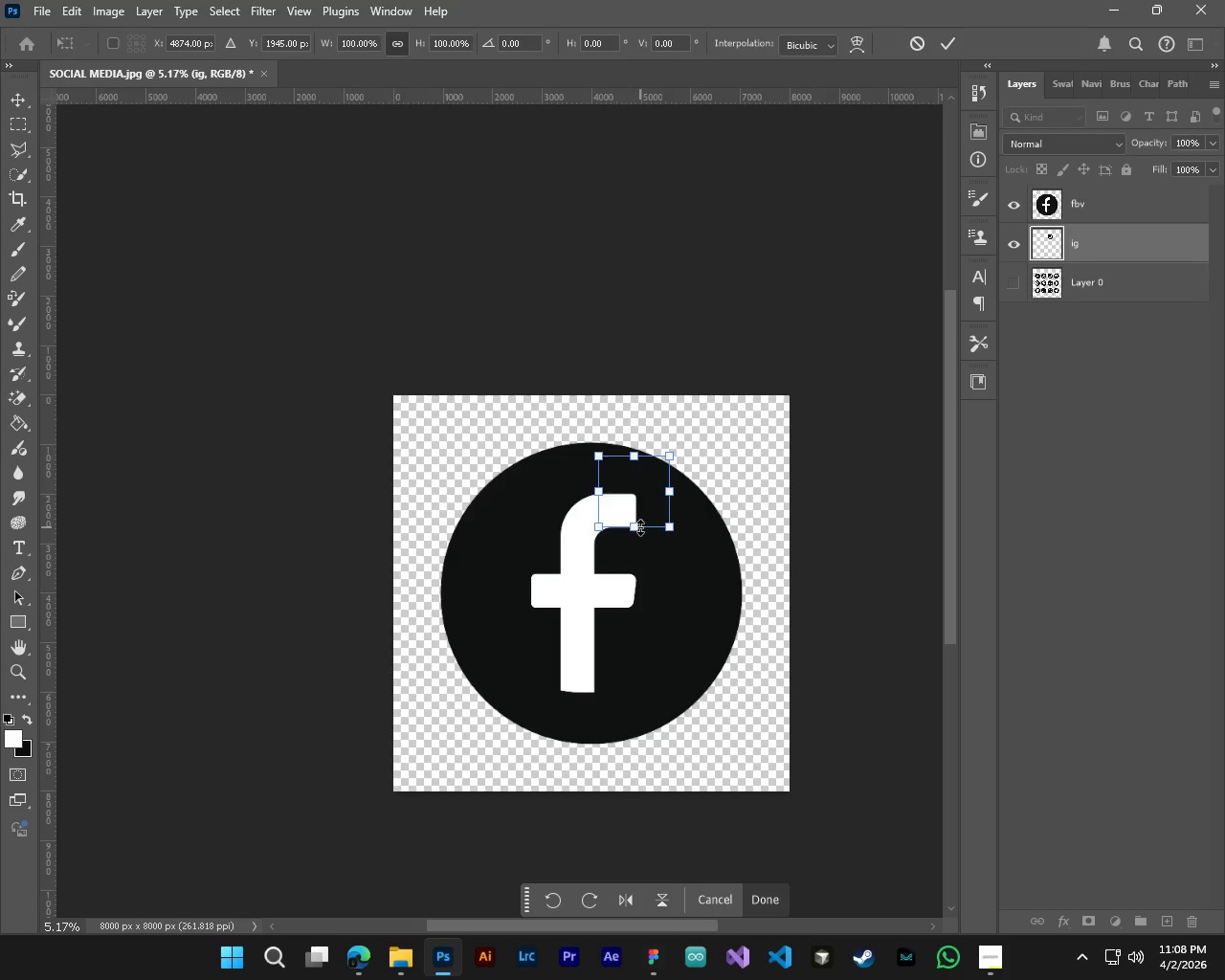 
left_click_drag(start_coordinate=[640, 527], to_coordinate=[613, 737])
 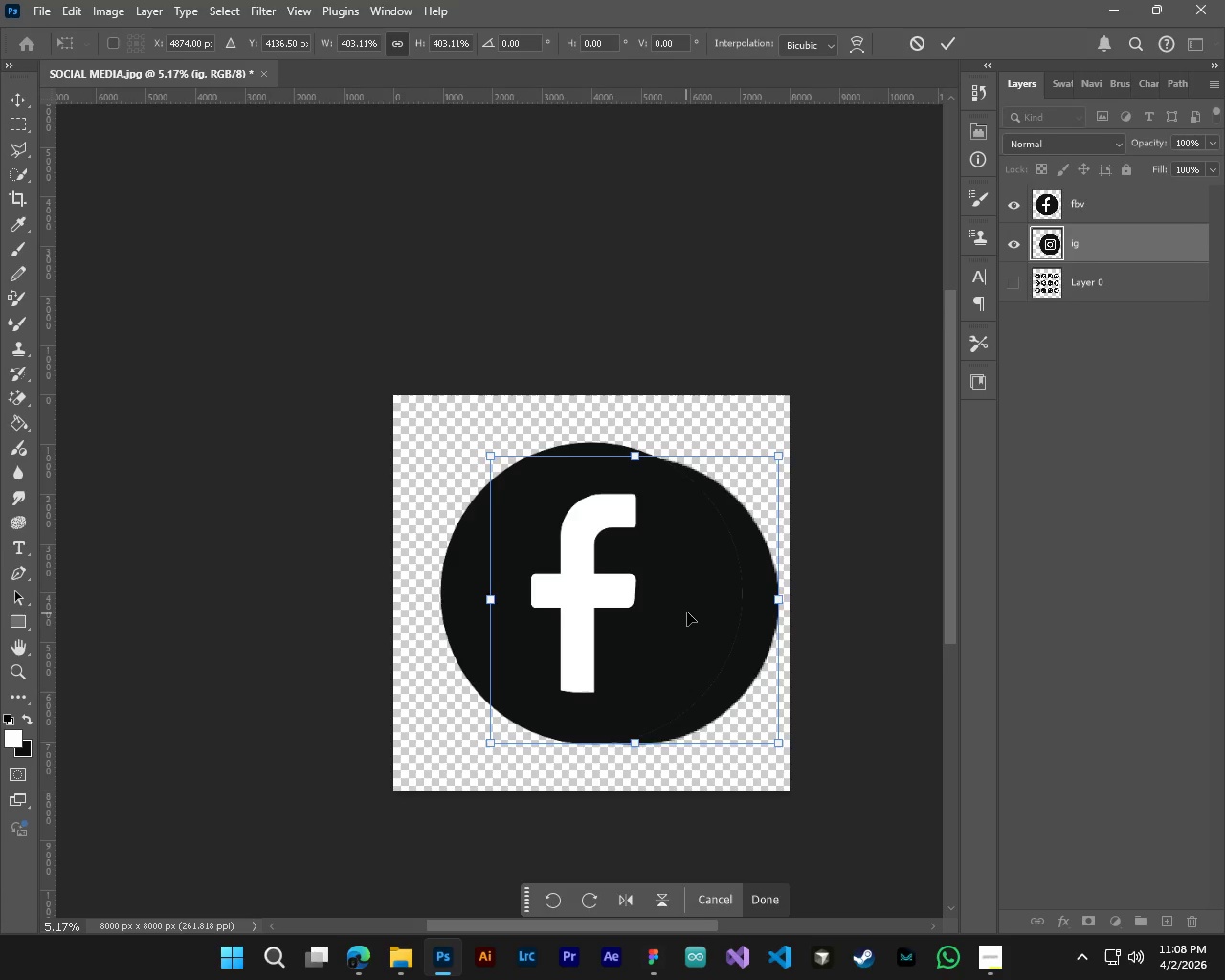 
left_click_drag(start_coordinate=[687, 612], to_coordinate=[632, 602])
 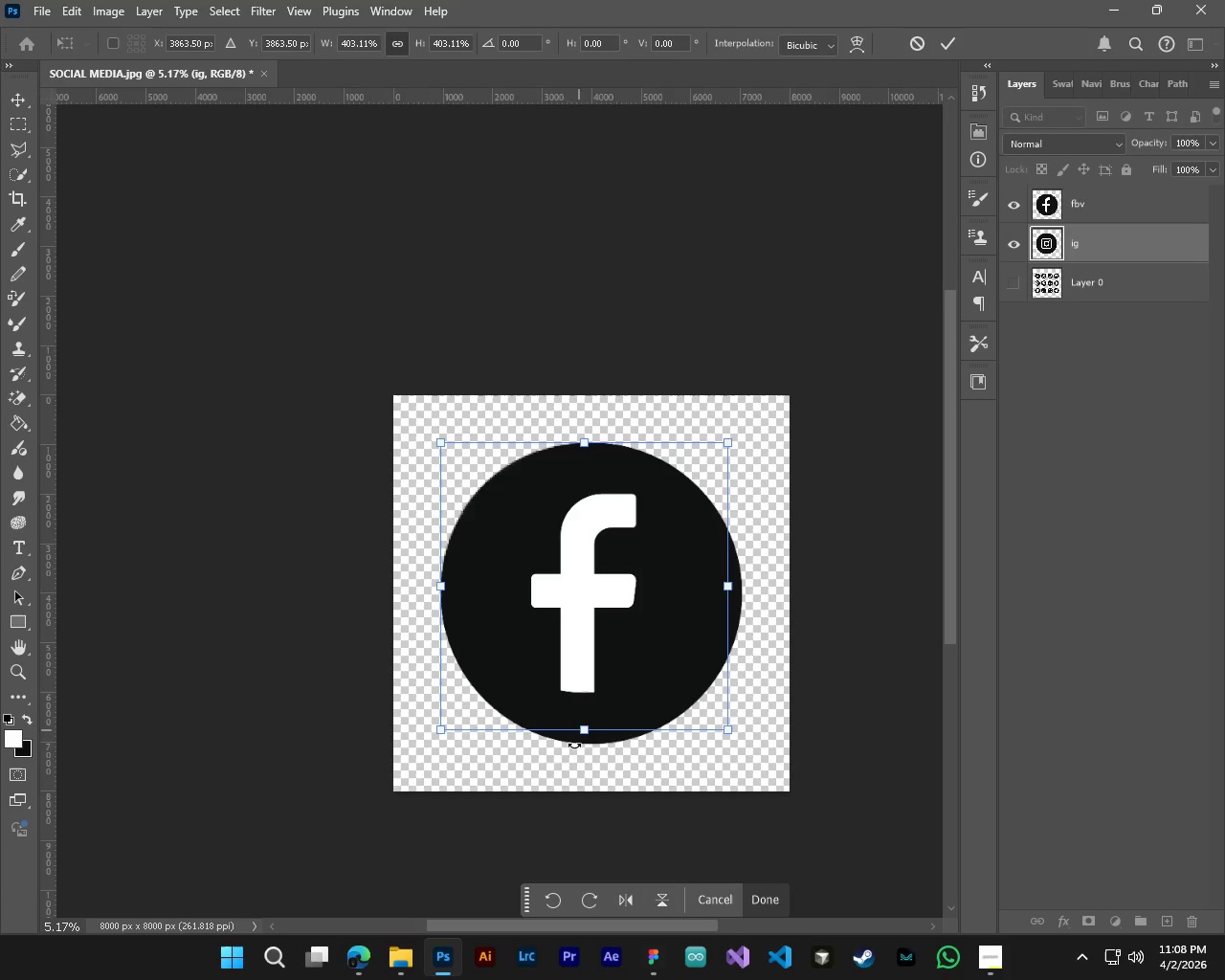 
left_click_drag(start_coordinate=[590, 729], to_coordinate=[592, 753])
 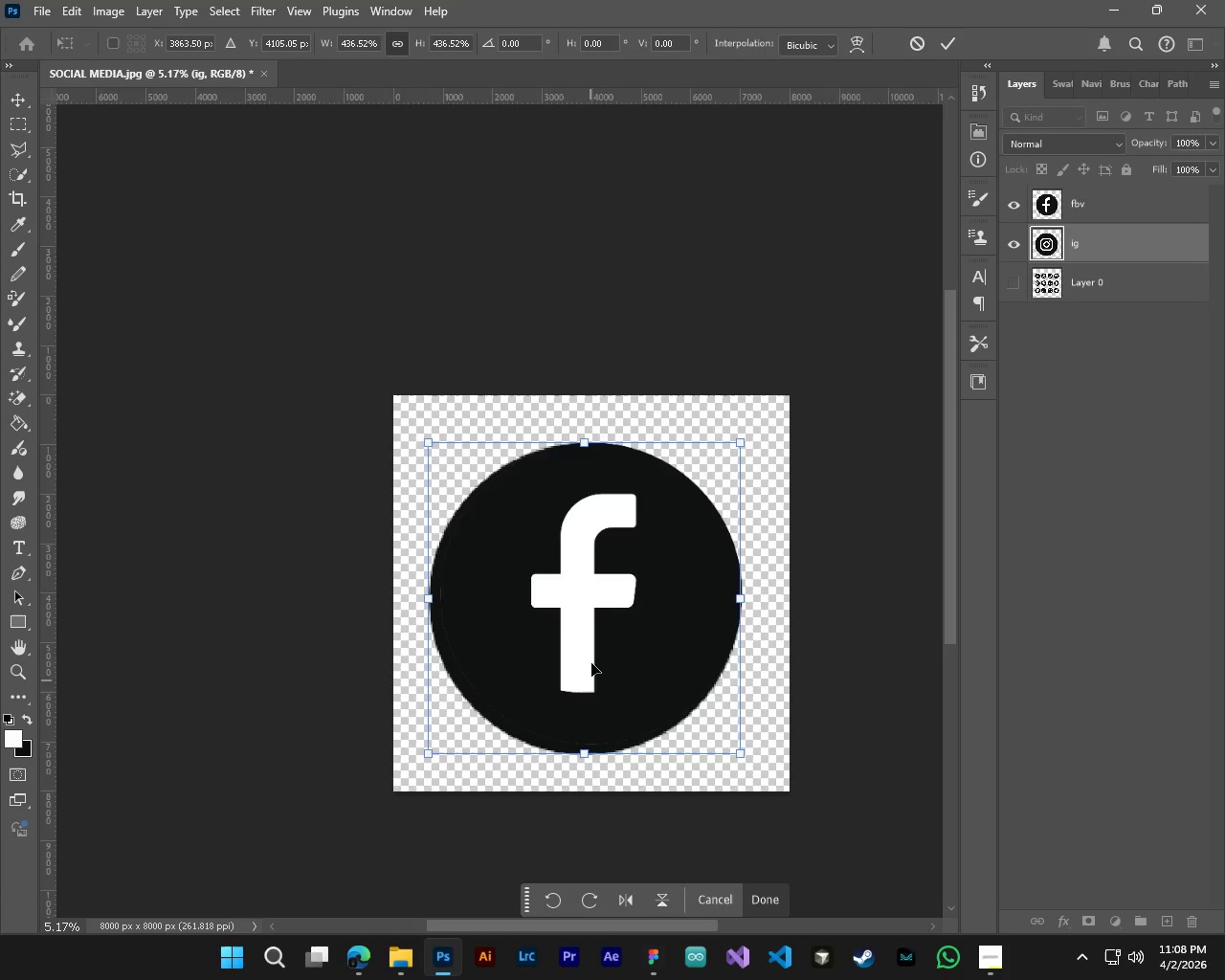 
left_click_drag(start_coordinate=[591, 657], to_coordinate=[598, 653])
 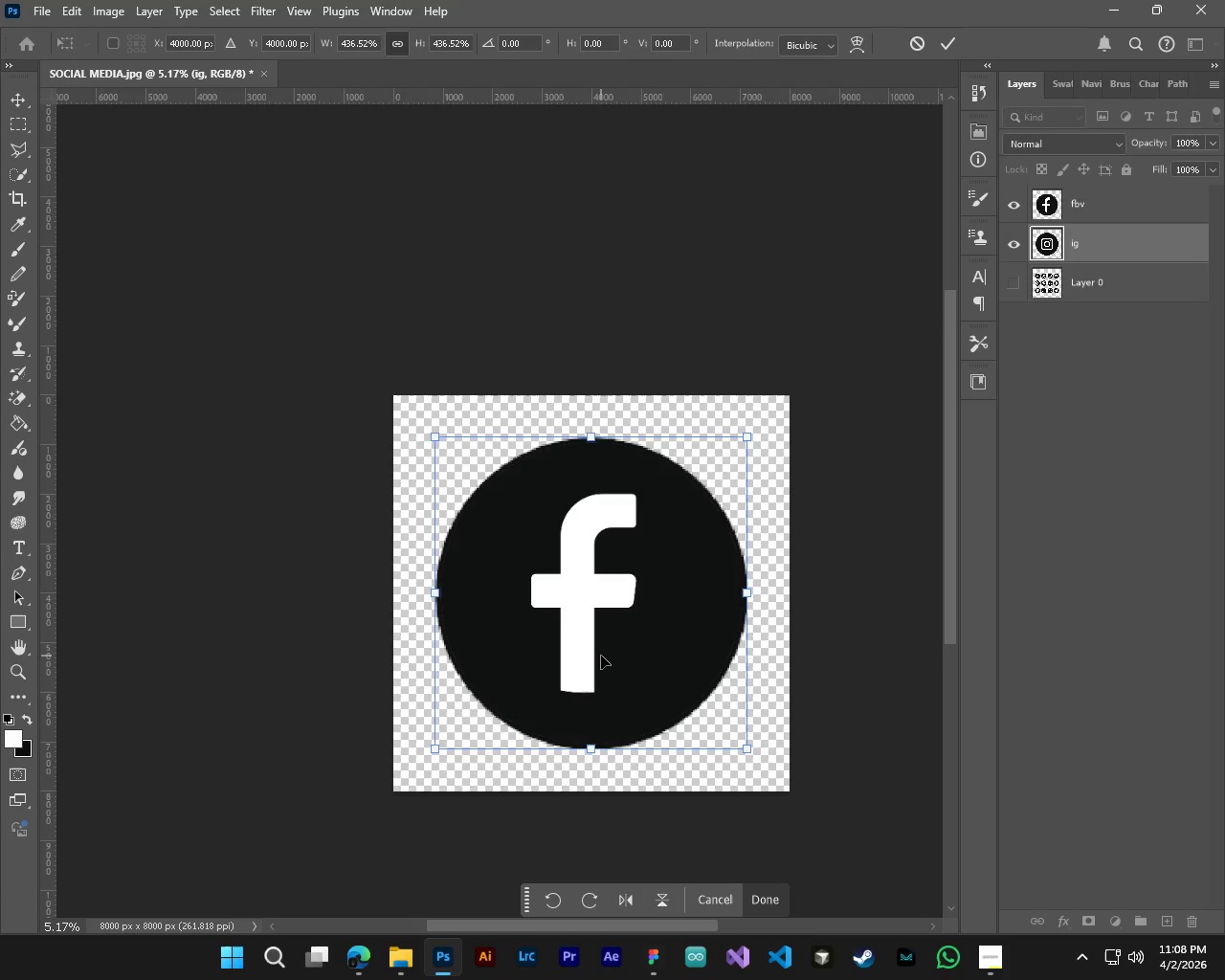 
key(NumpadEnter)
 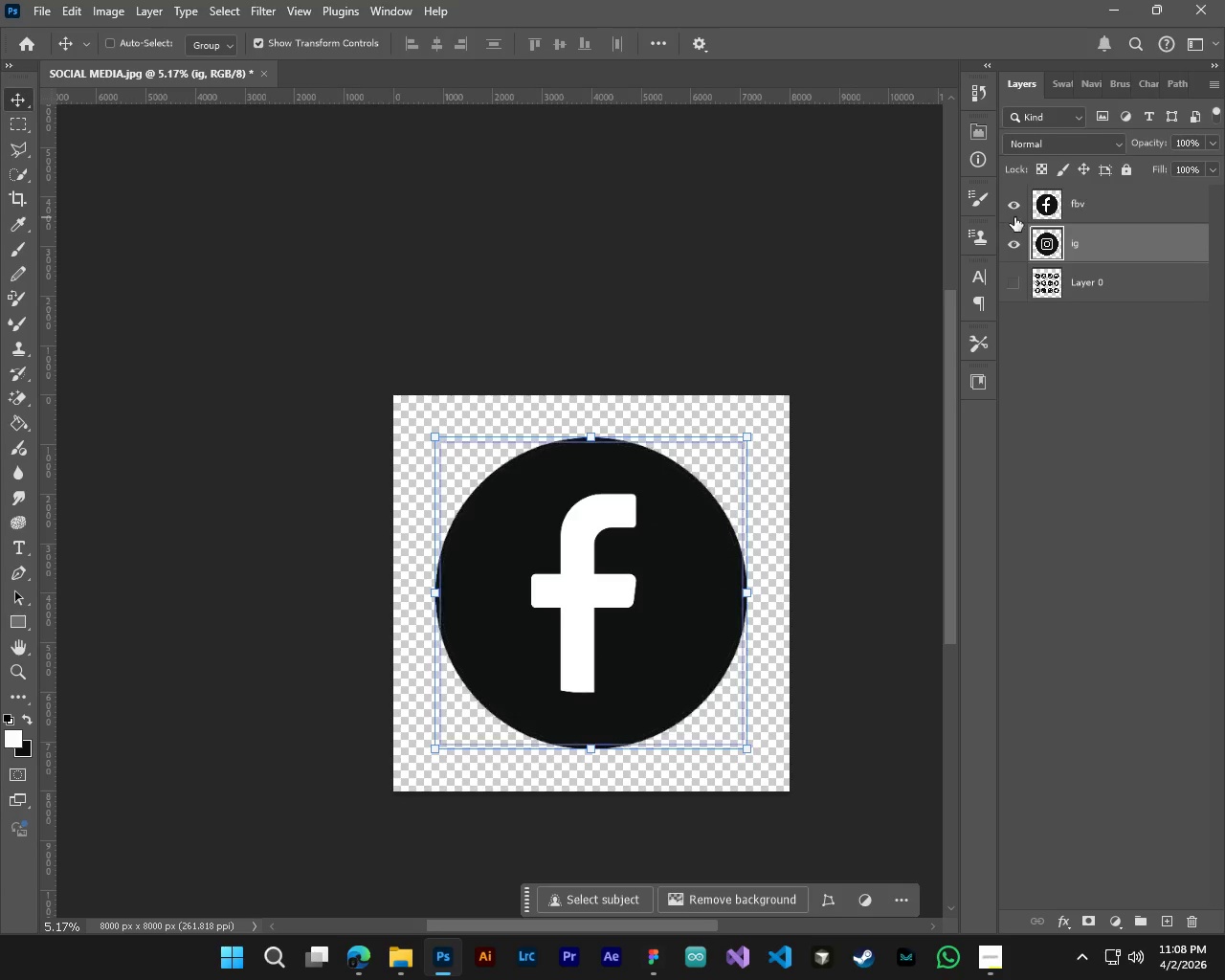 
left_click([1014, 207])
 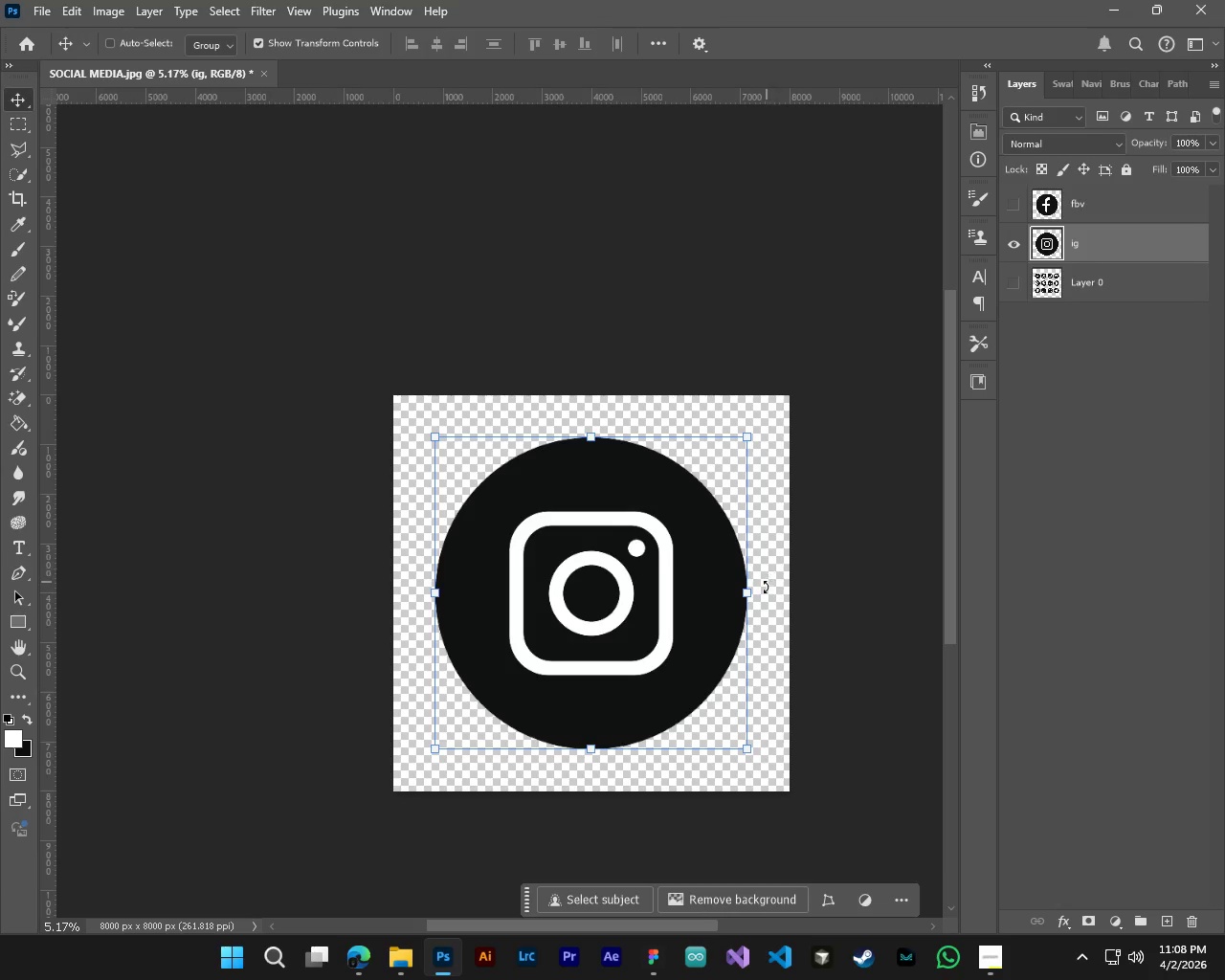 
hold_key(key=AltLeft, duration=0.36)
 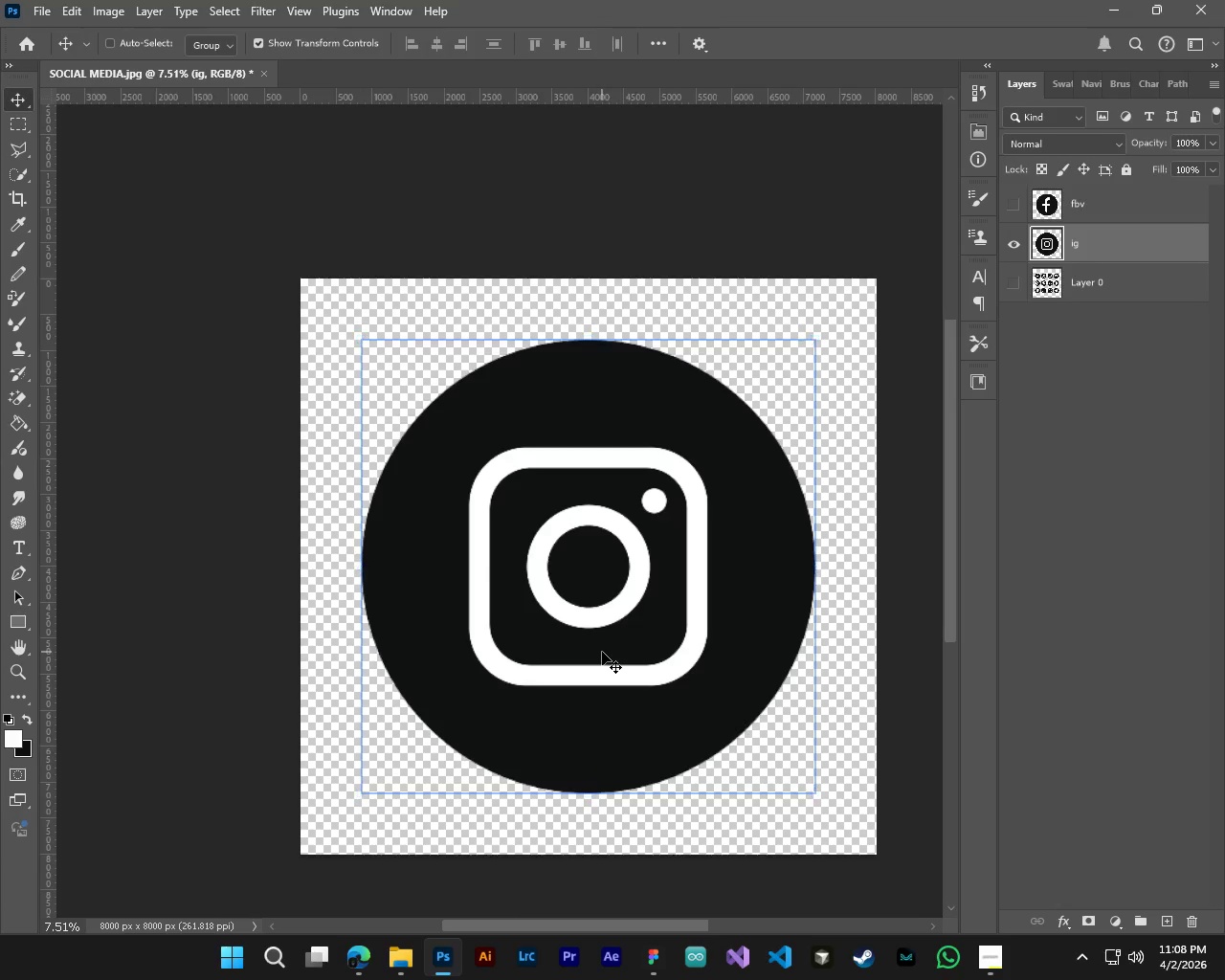 
hold_key(key=ControlLeft, duration=0.36)
 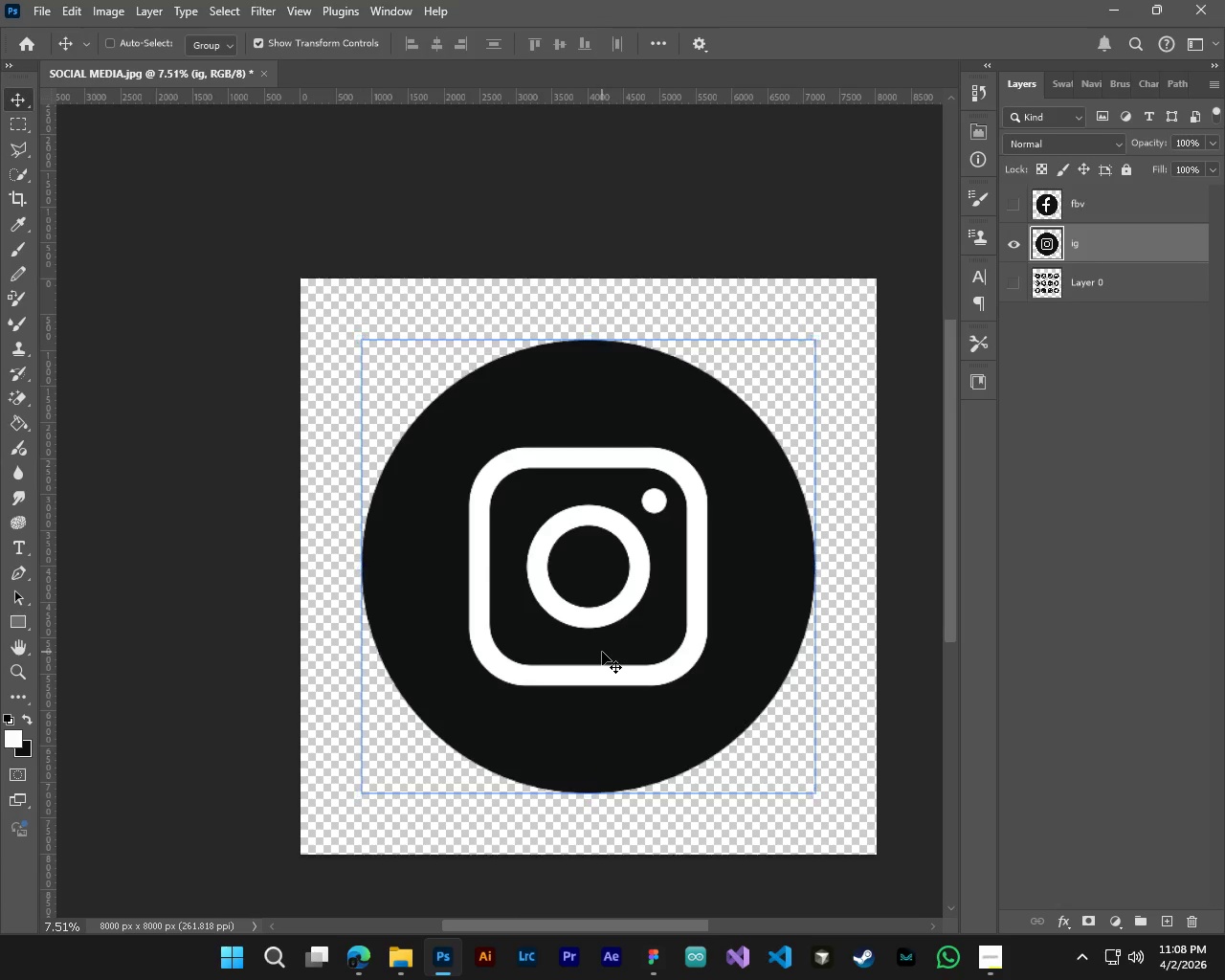 
left_click_drag(start_coordinate=[602, 652], to_coordinate=[608, 655])
 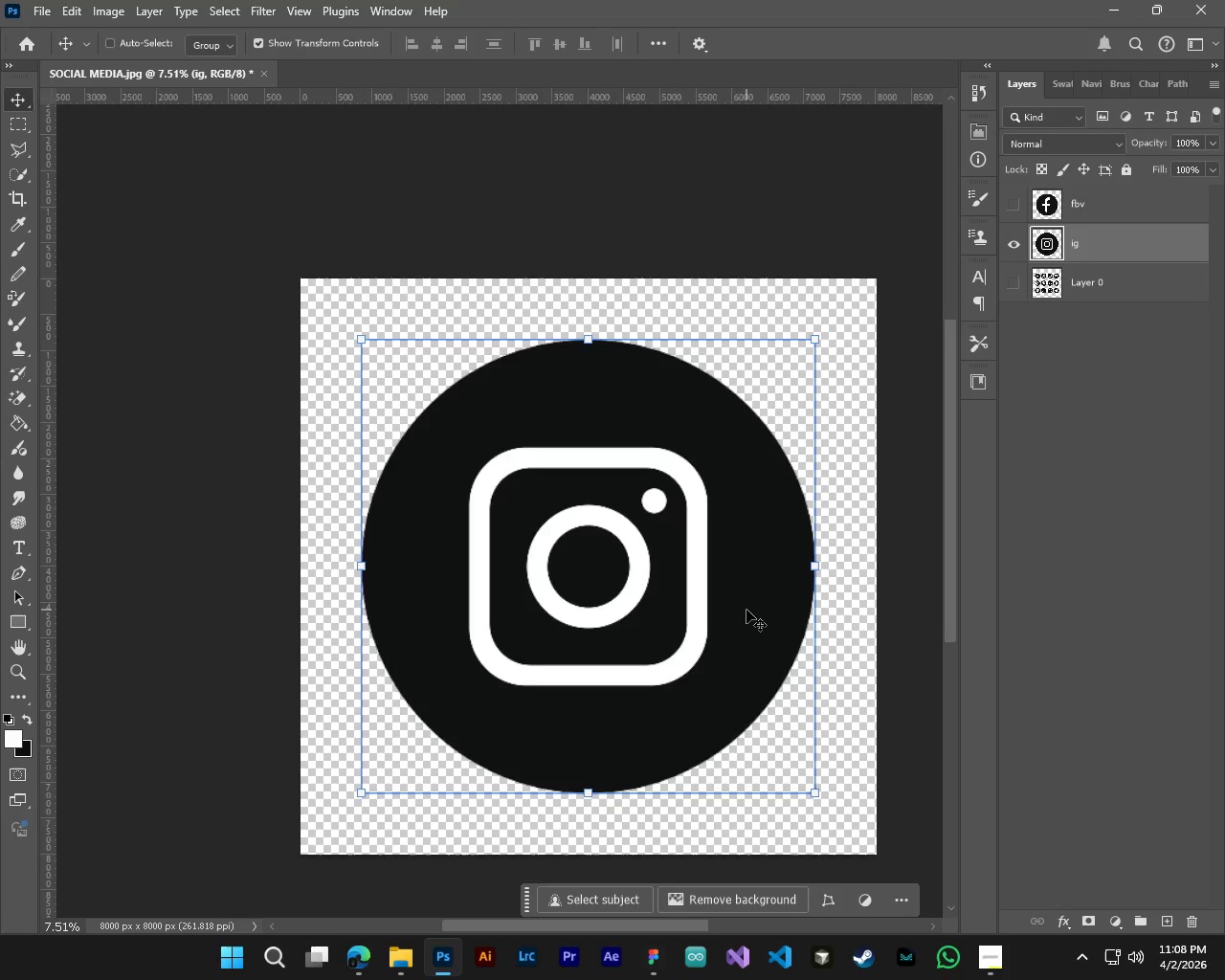 
key(Alt+AltLeft)
 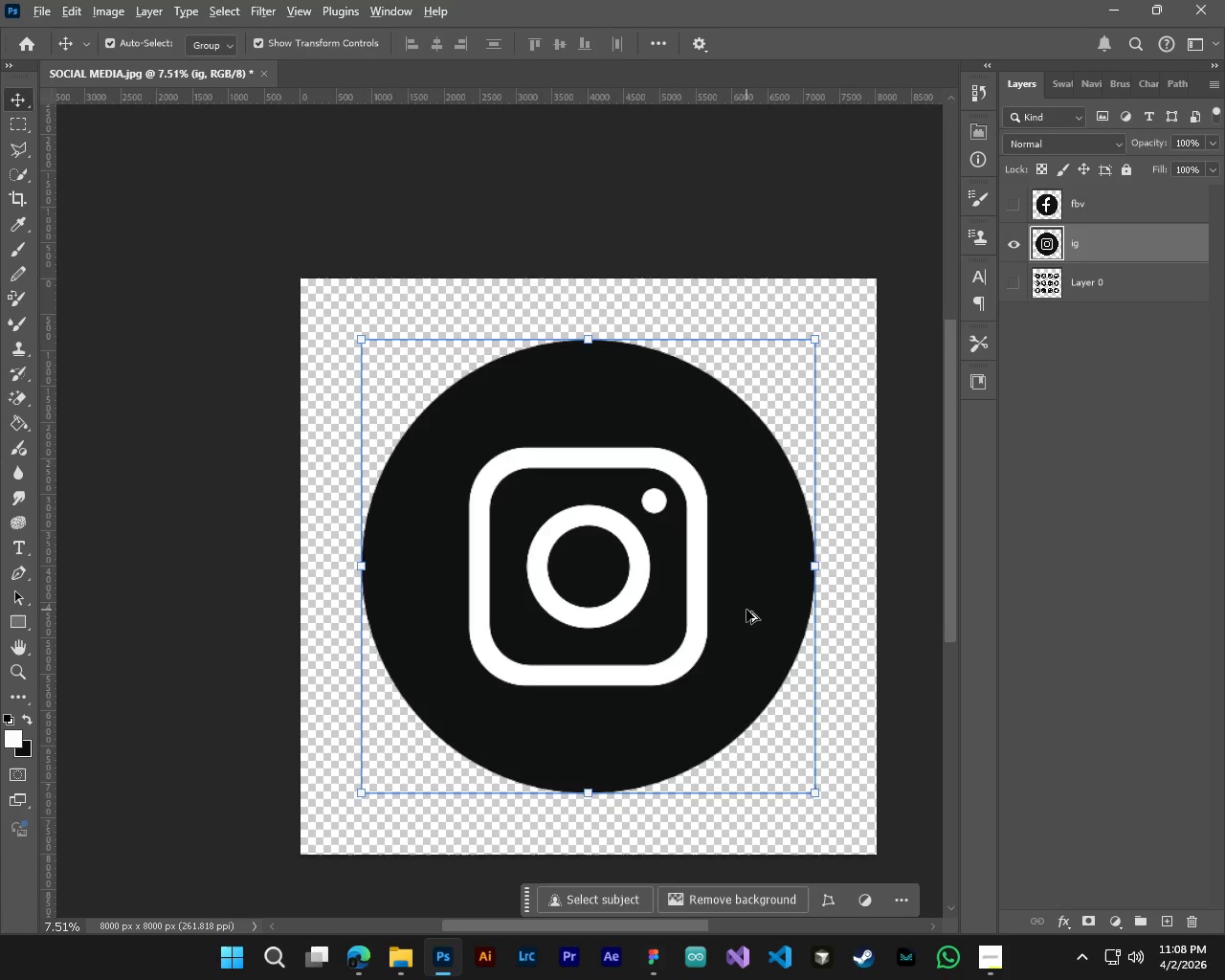 
key(Alt+Control+ControlLeft)
 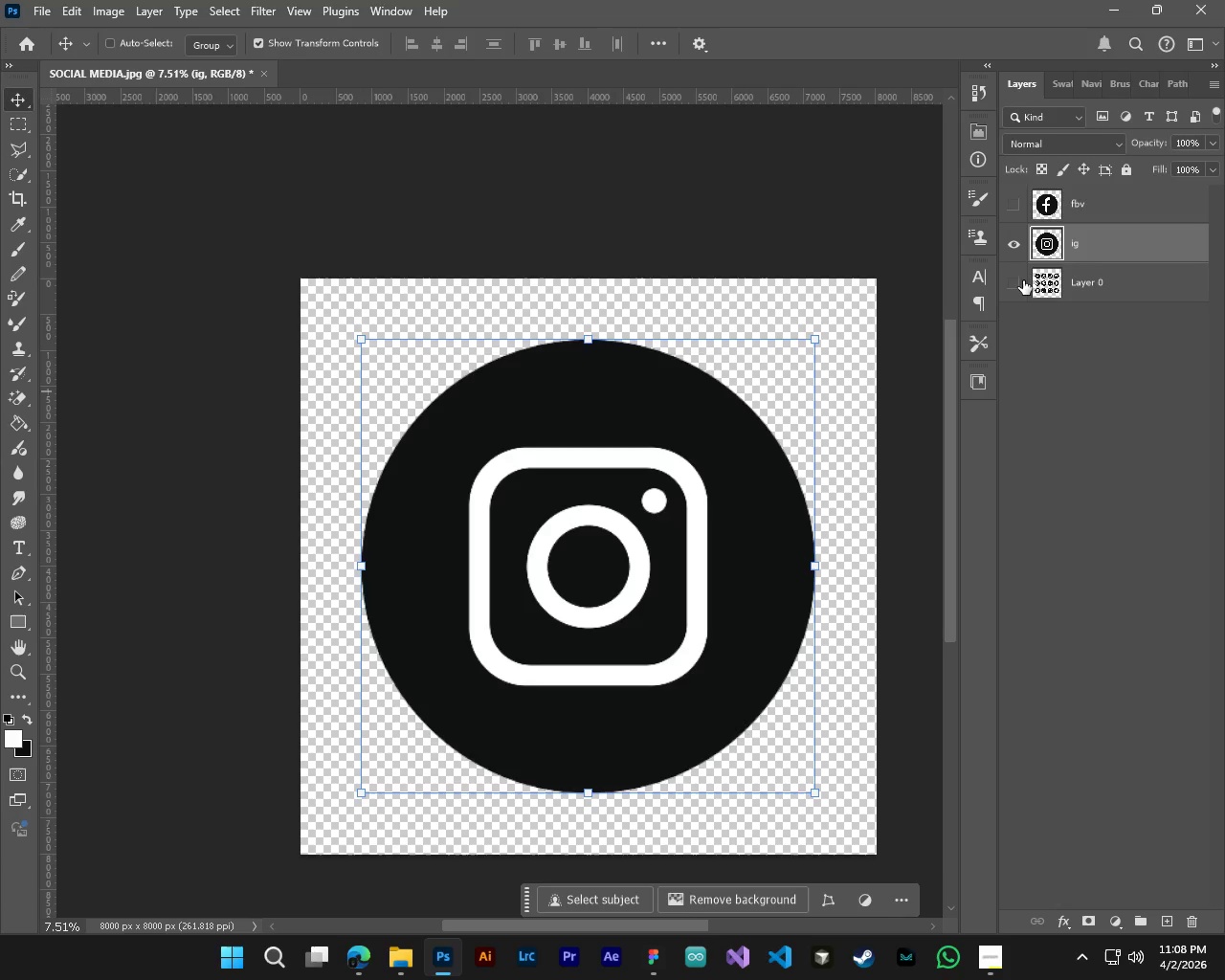 
scroll: coordinate [599, 652], scroll_direction: up, amount: 4.0
 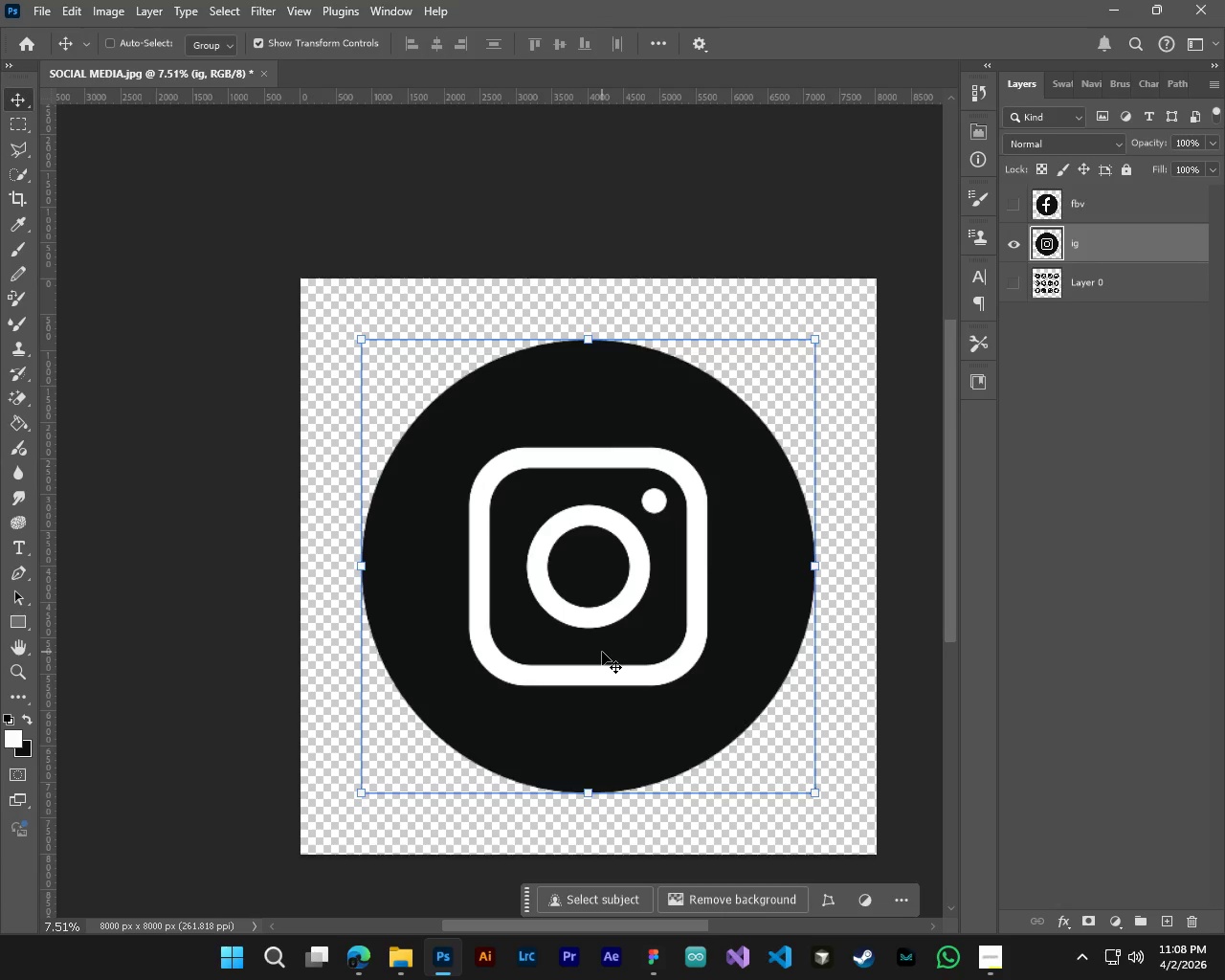 
double_click([1014, 282])
 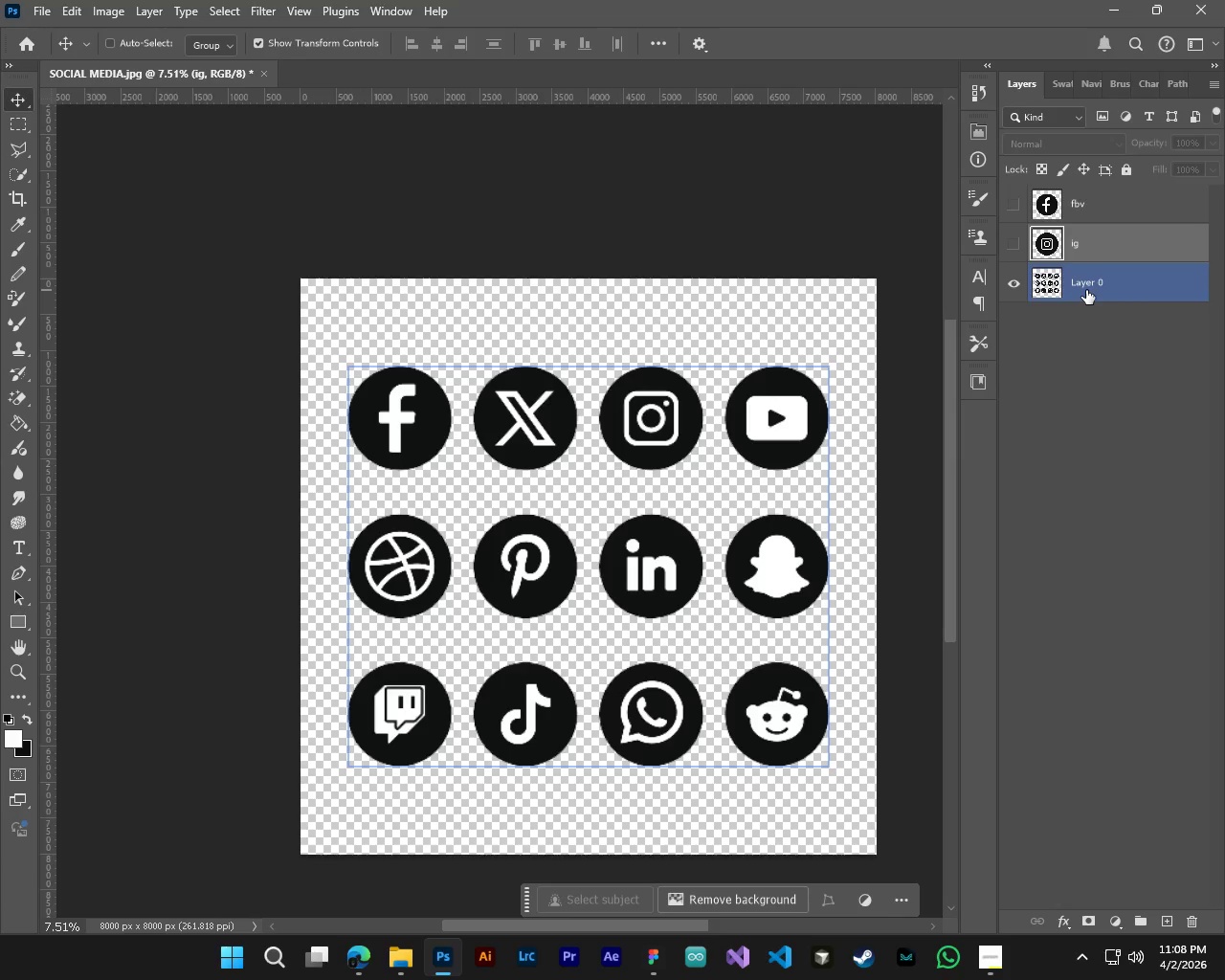 
left_click([1086, 290])
 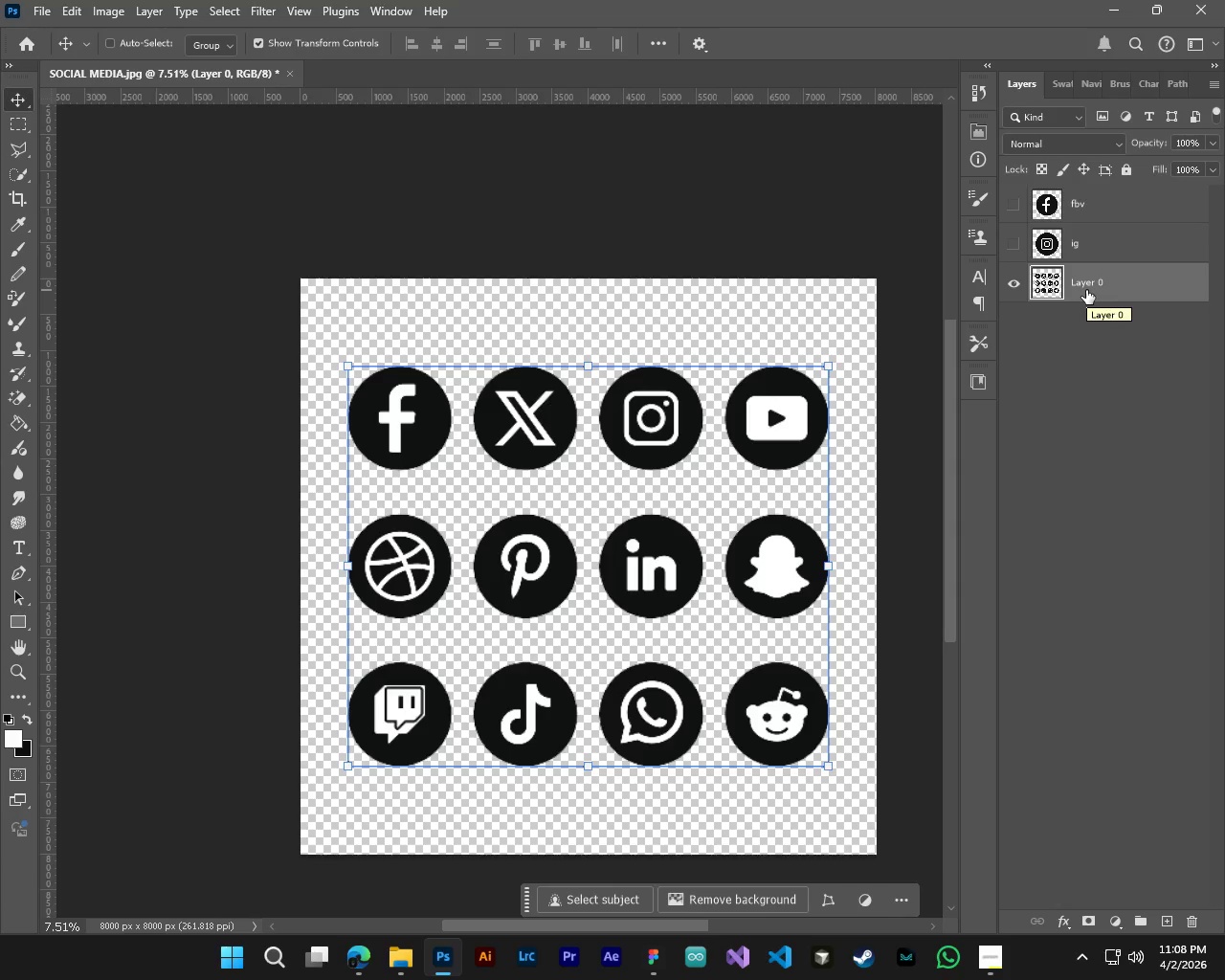 
key(L)
 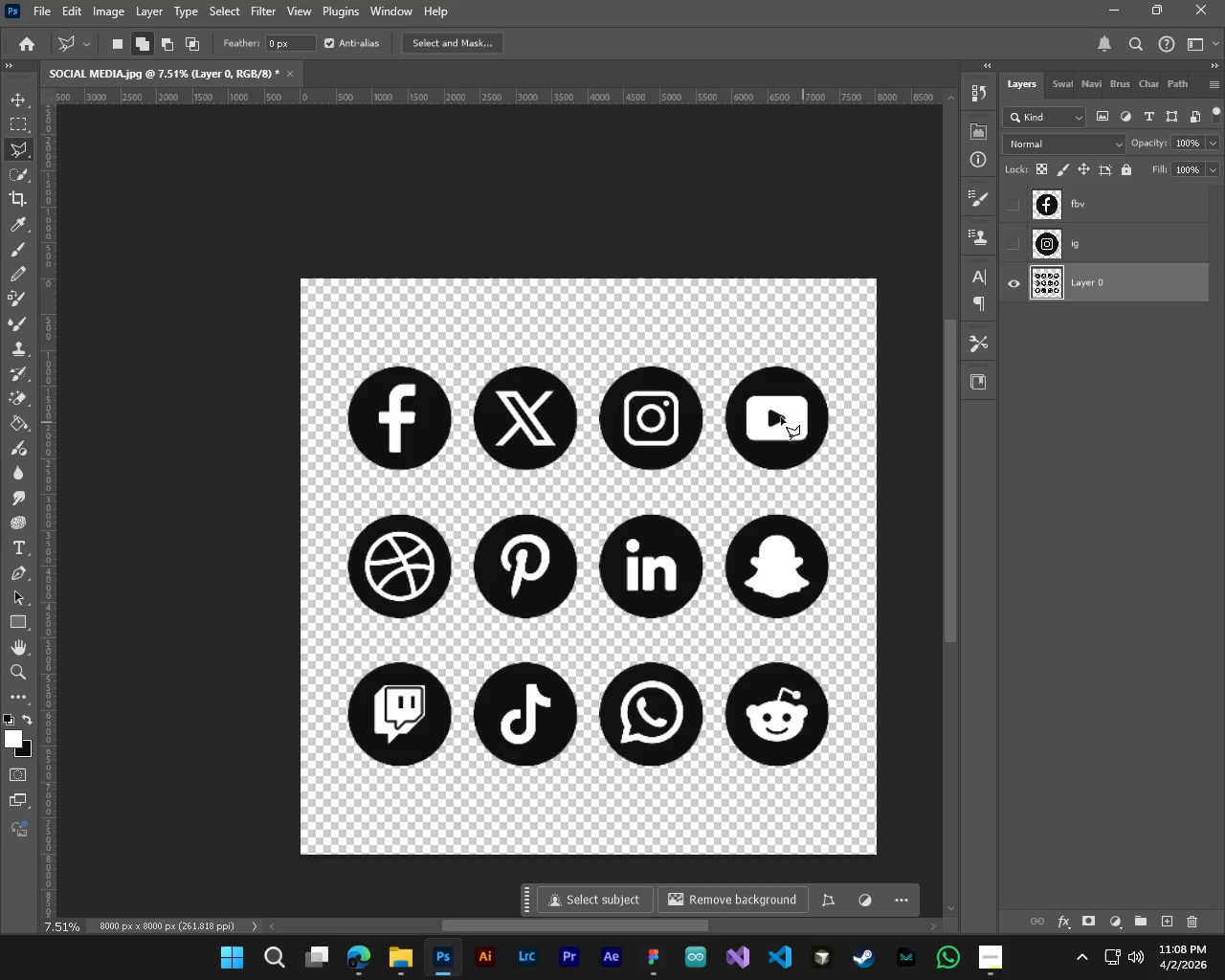 
key(Alt+AltLeft)
 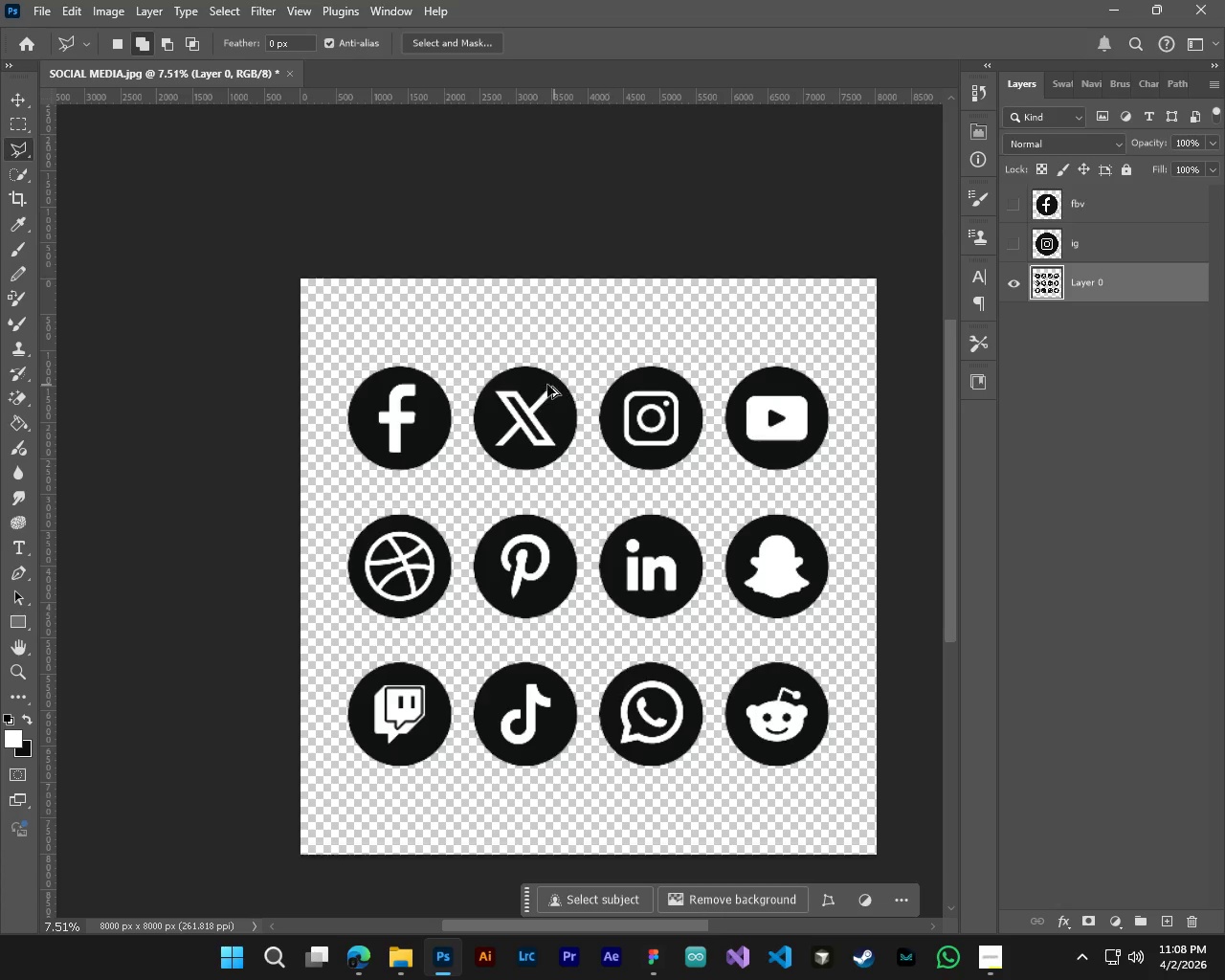 
key(Alt+Control+ControlLeft)
 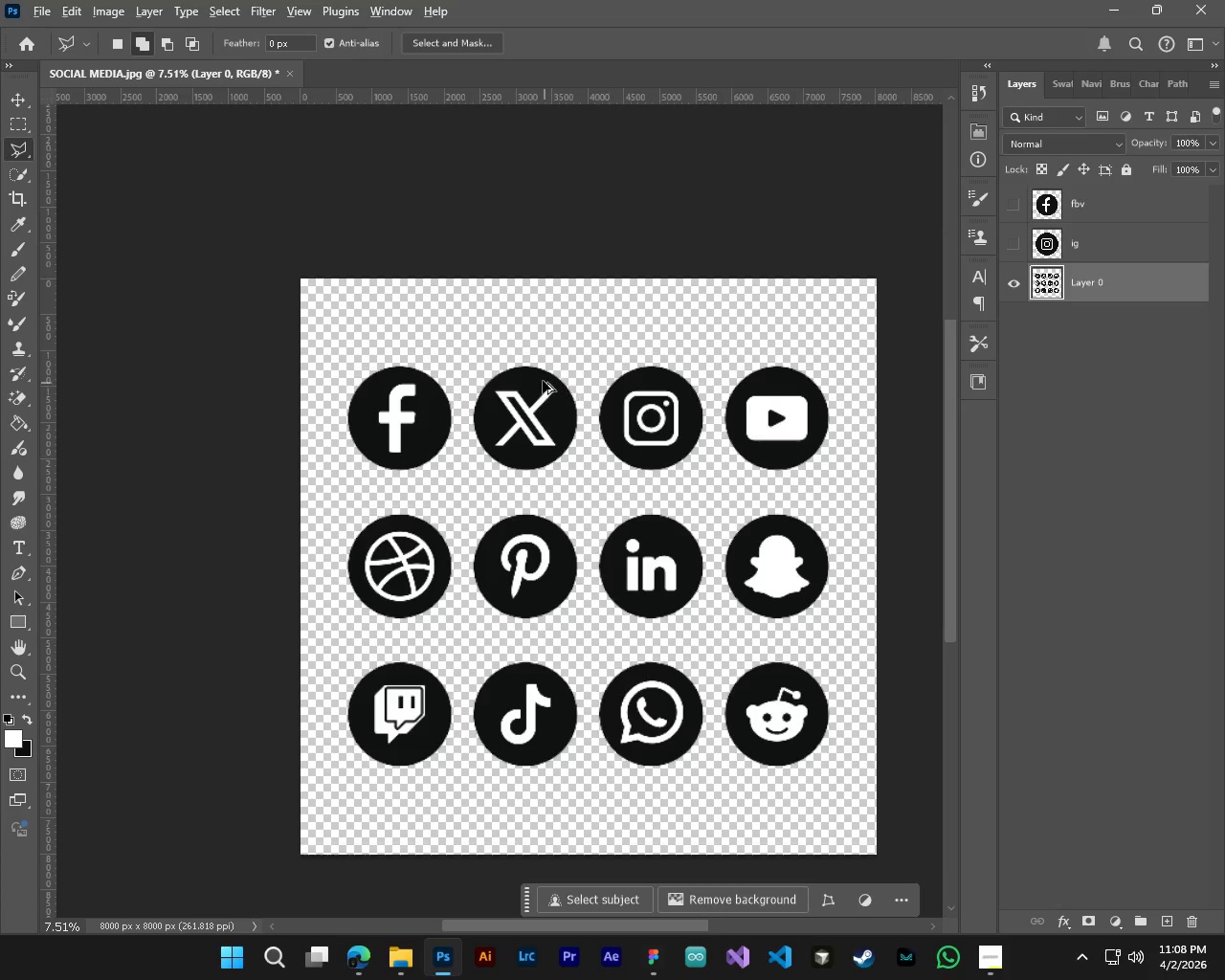 
left_click_drag(start_coordinate=[469, 332], to_coordinate=[463, 334])
 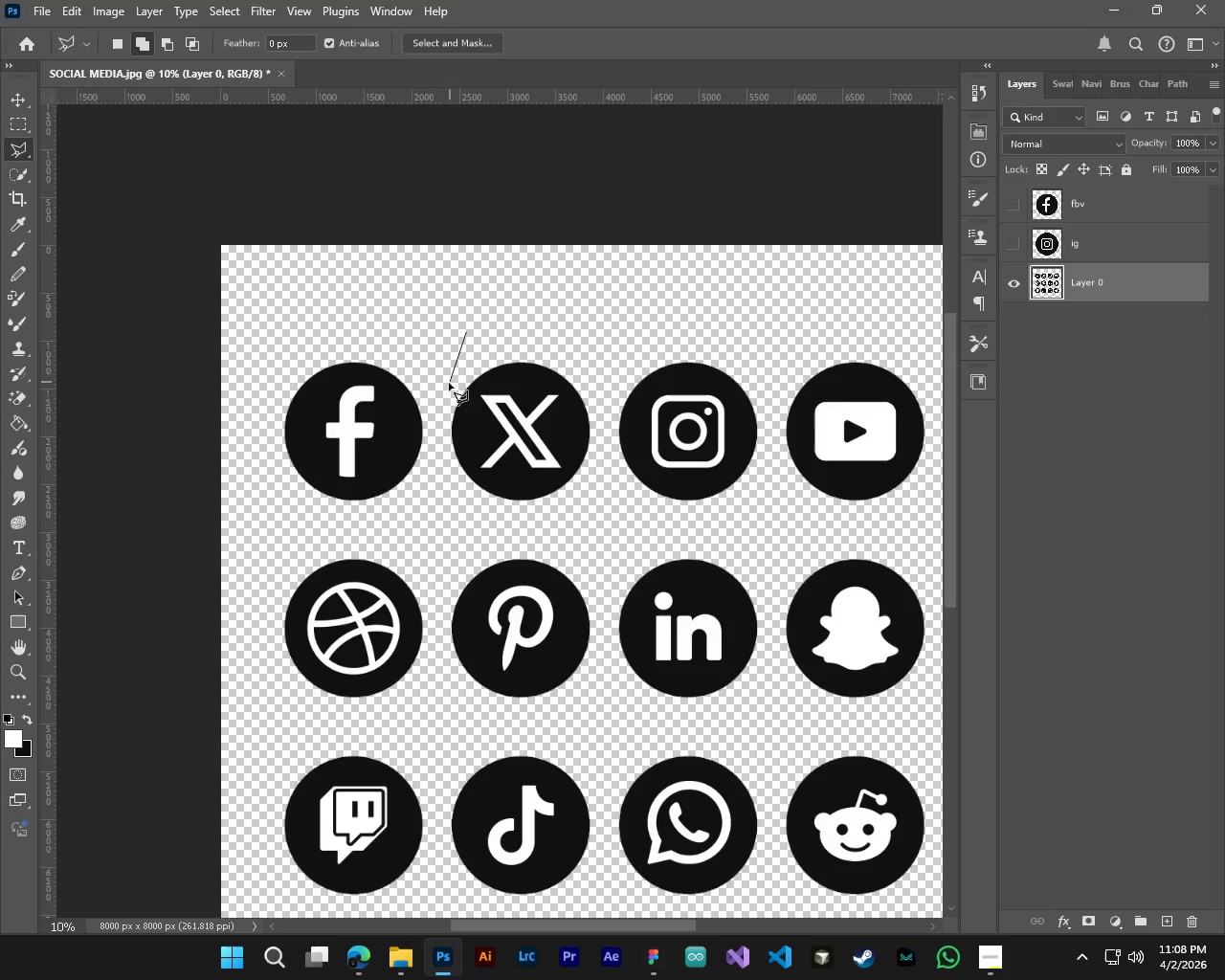 
left_click_drag(start_coordinate=[448, 384], to_coordinate=[443, 398])
 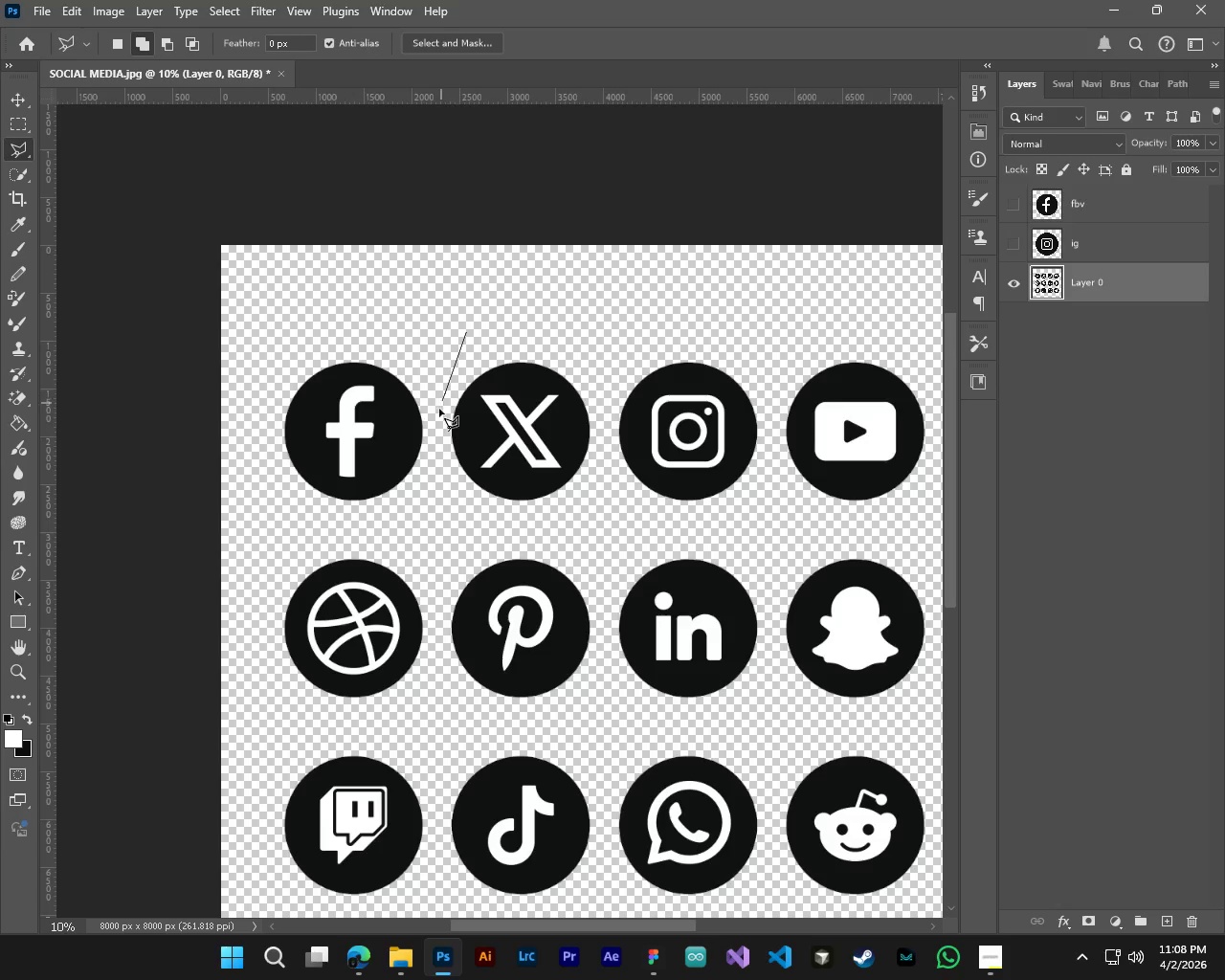 
left_click_drag(start_coordinate=[438, 412], to_coordinate=[434, 434])
 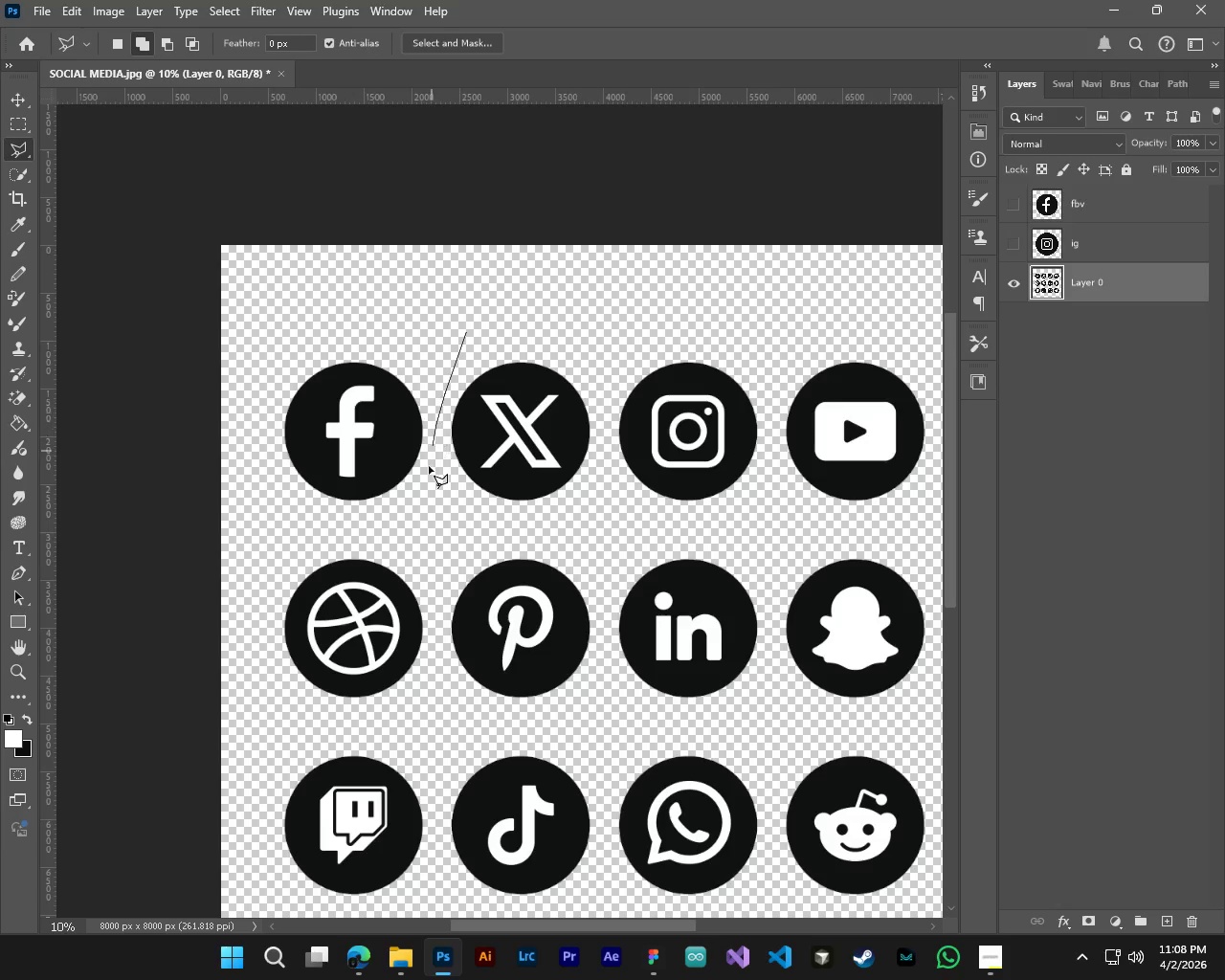 
left_click_drag(start_coordinate=[431, 461], to_coordinate=[445, 521])
 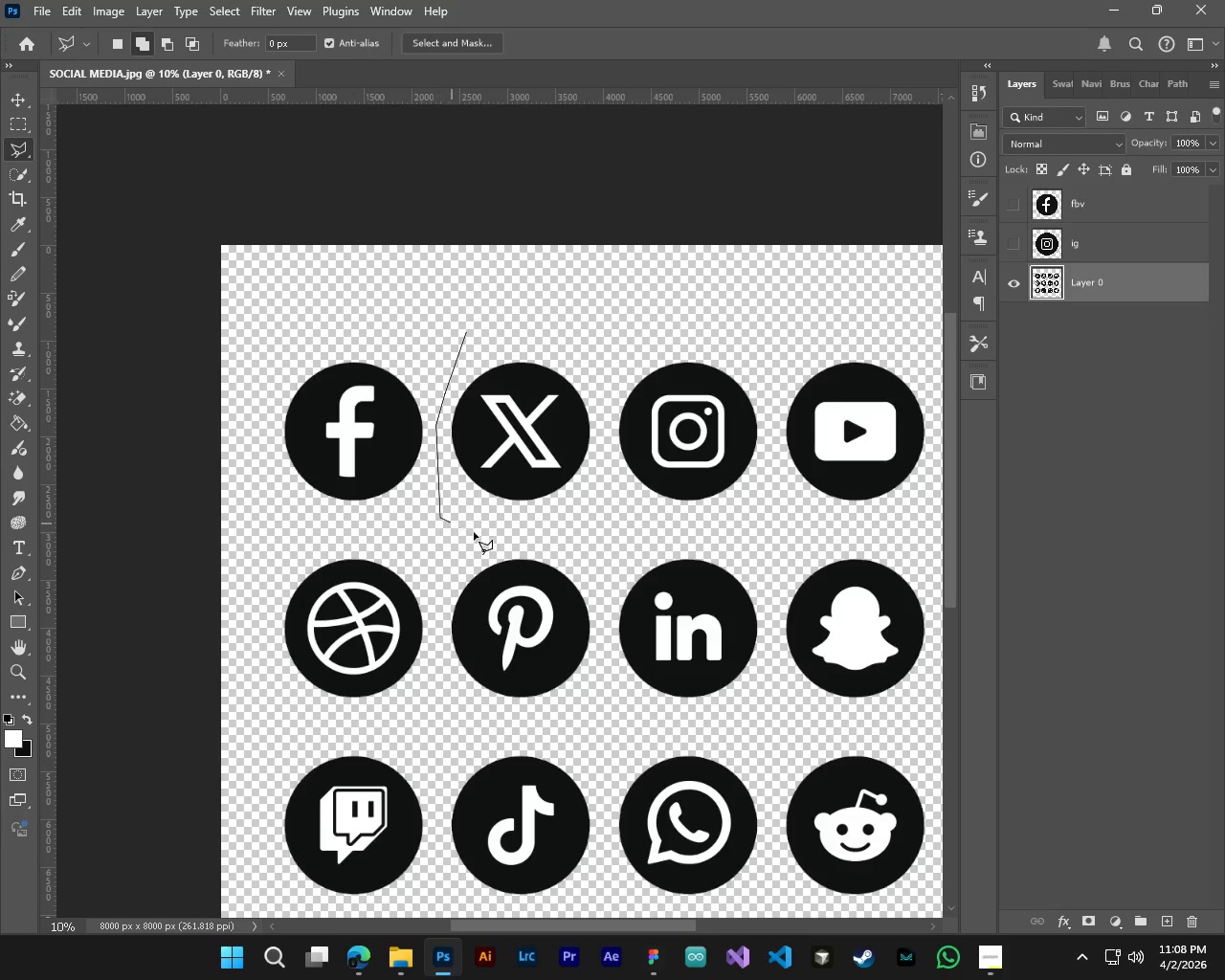 
left_click_drag(start_coordinate=[474, 532], to_coordinate=[514, 528])
 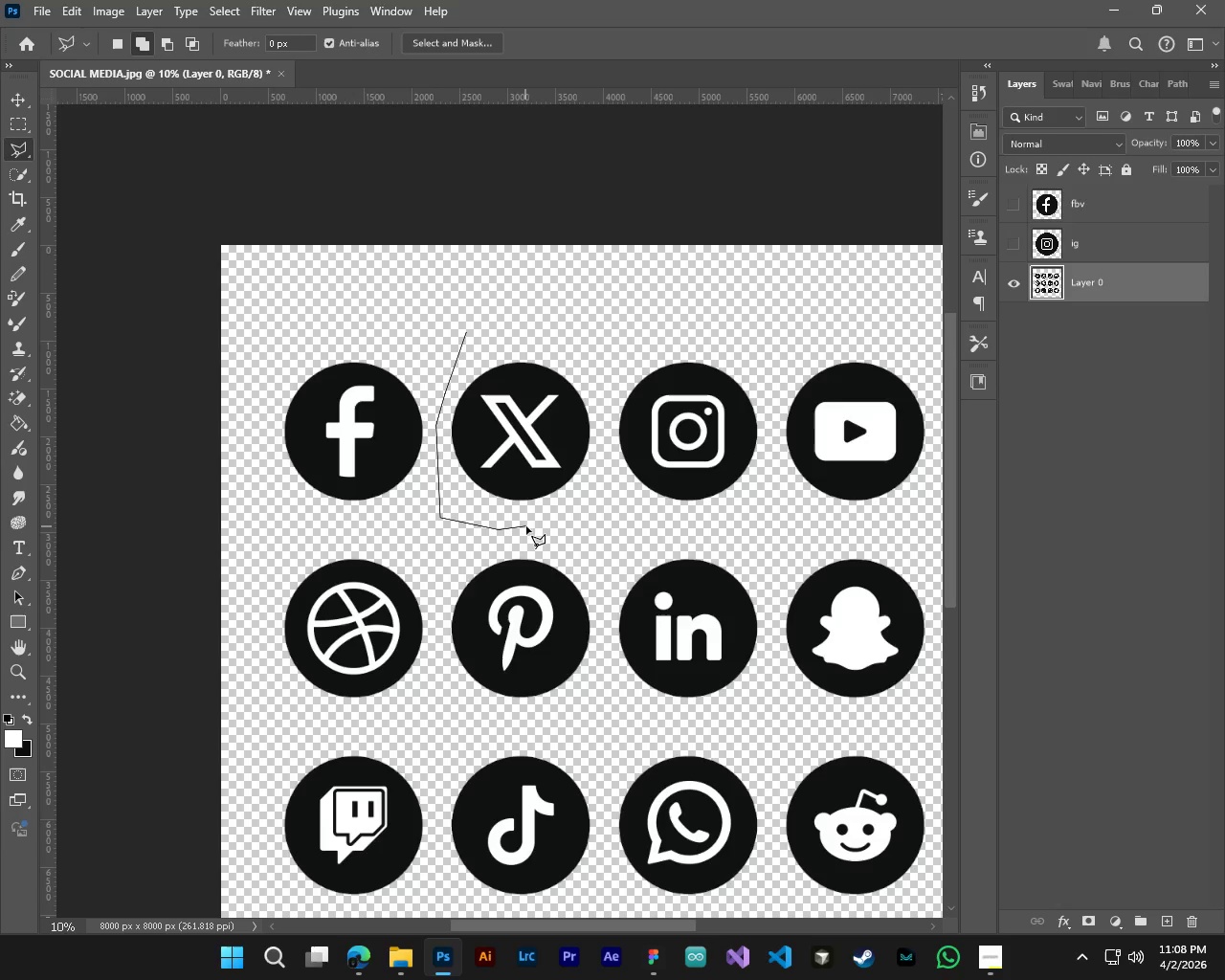 
left_click_drag(start_coordinate=[525, 526], to_coordinate=[568, 513])
 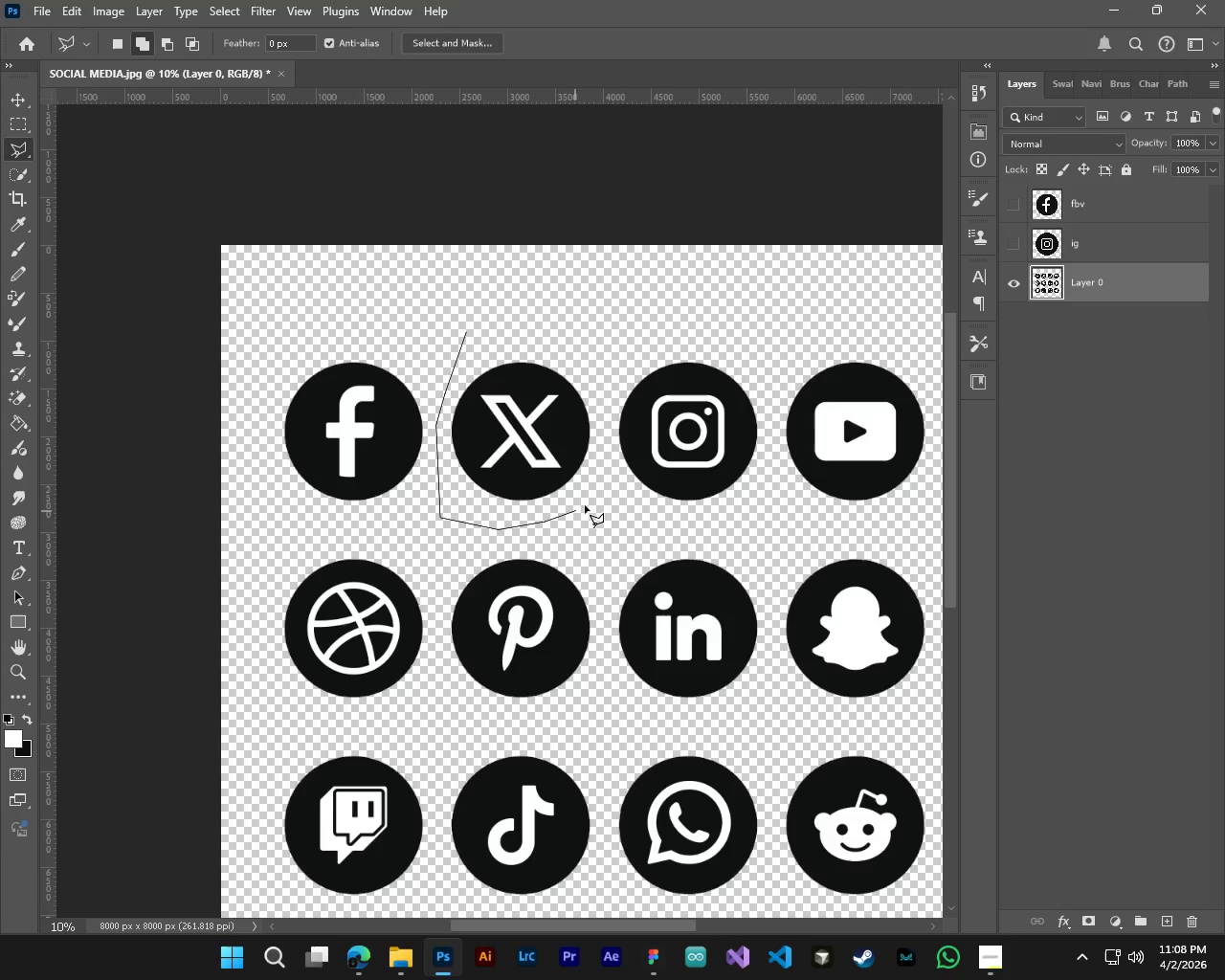 
left_click_drag(start_coordinate=[586, 505], to_coordinate=[600, 477])
 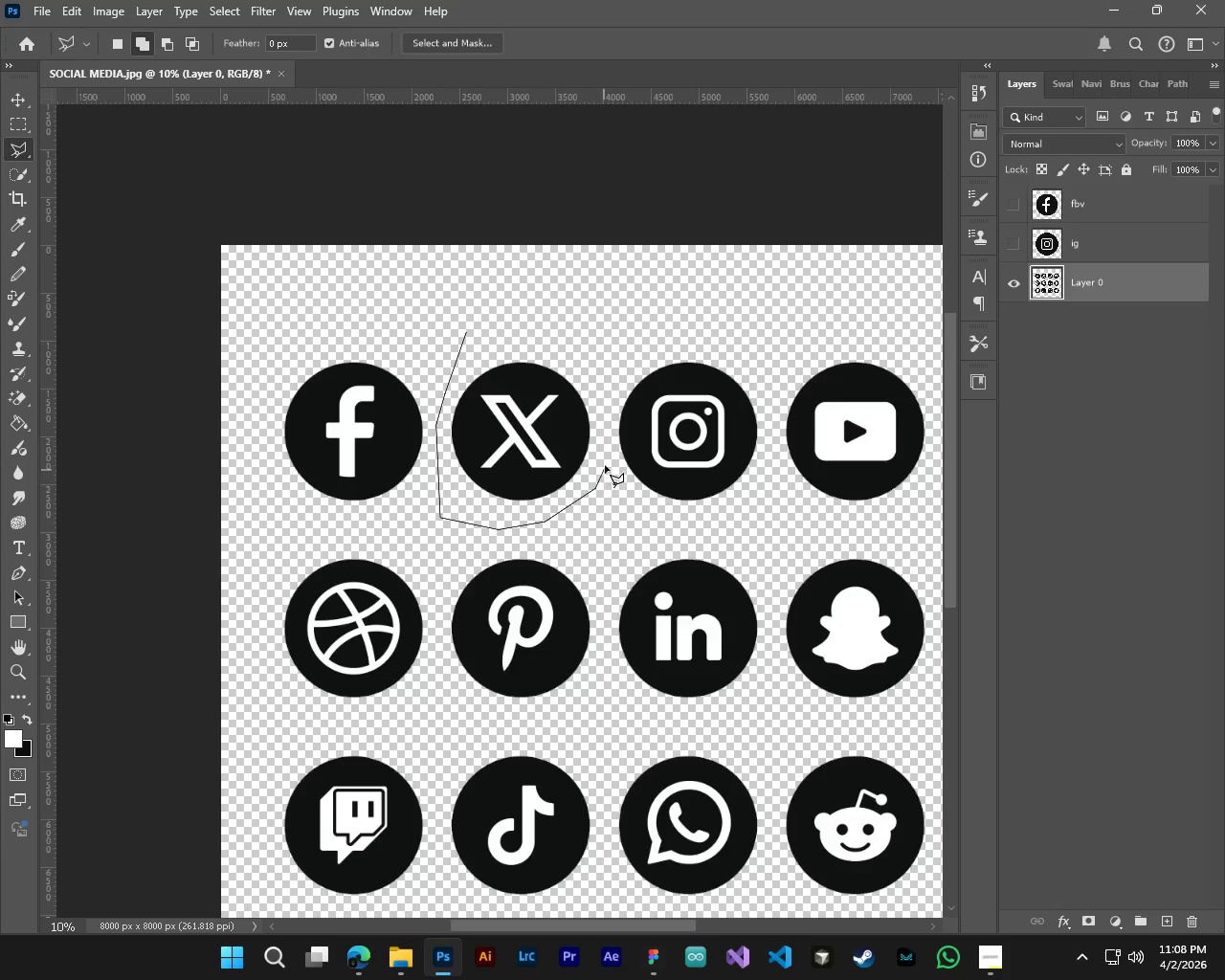 
left_click_drag(start_coordinate=[605, 467], to_coordinate=[605, 437])
 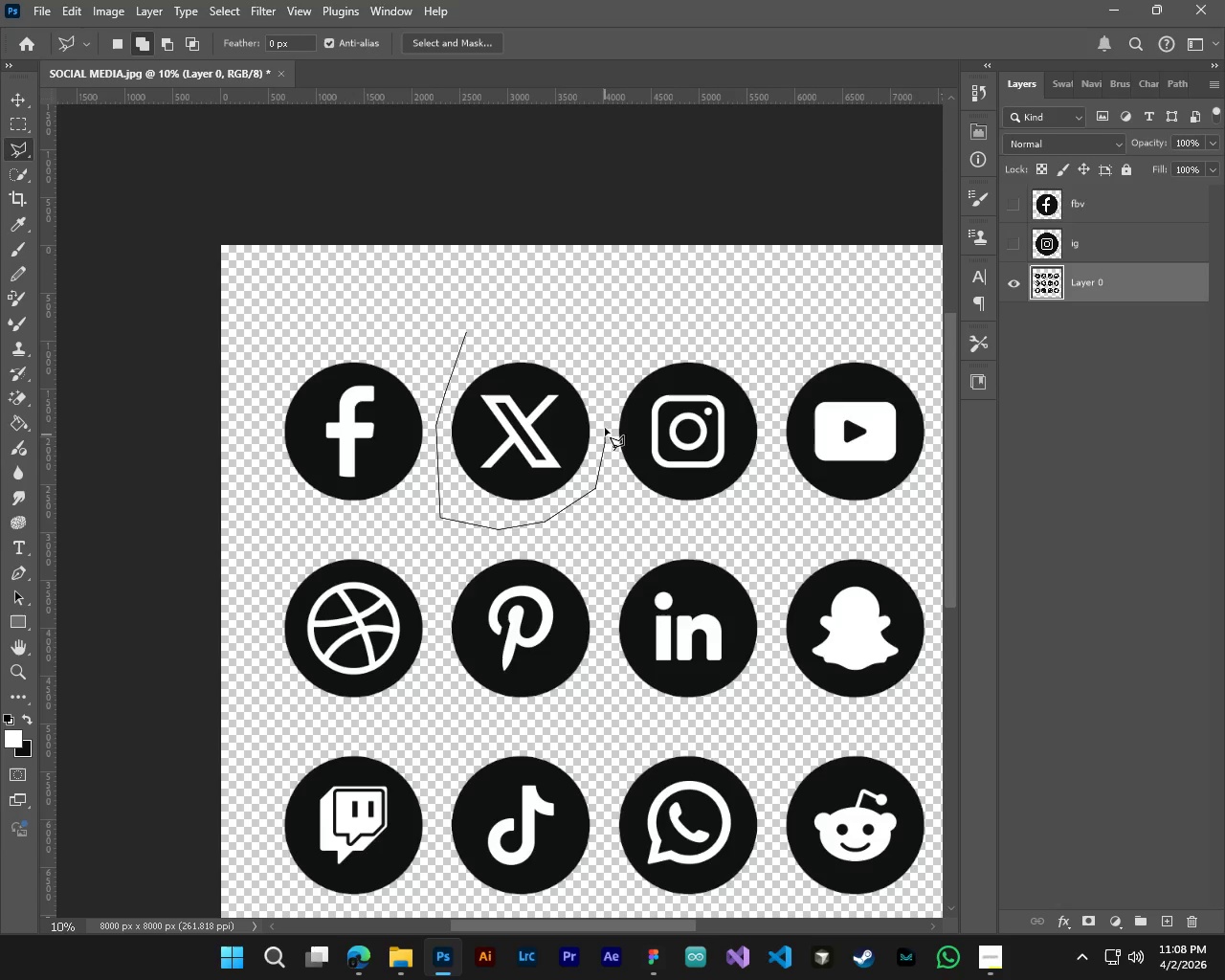 
left_click_drag(start_coordinate=[605, 430], to_coordinate=[605, 376])
 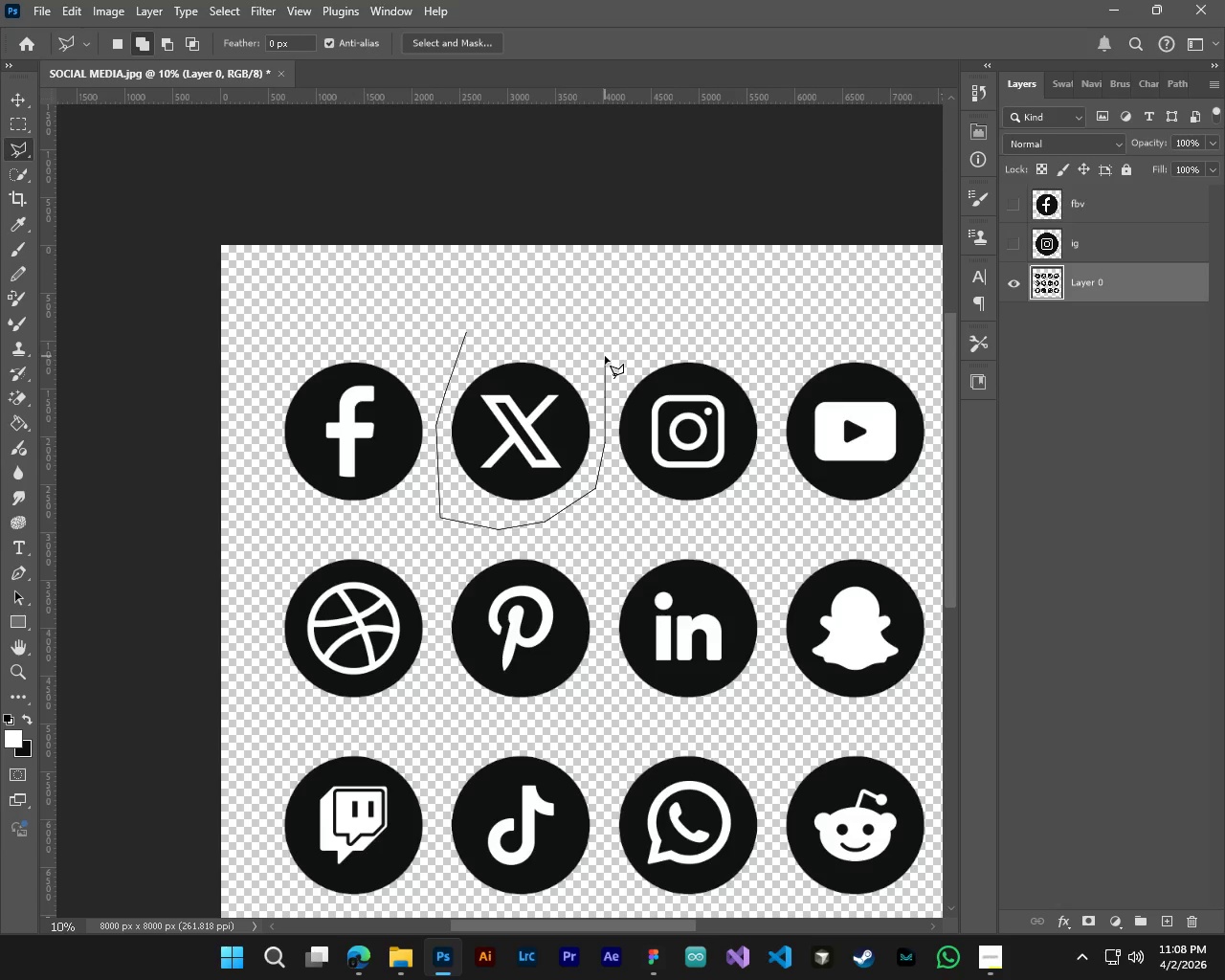 
triple_click([605, 356])
 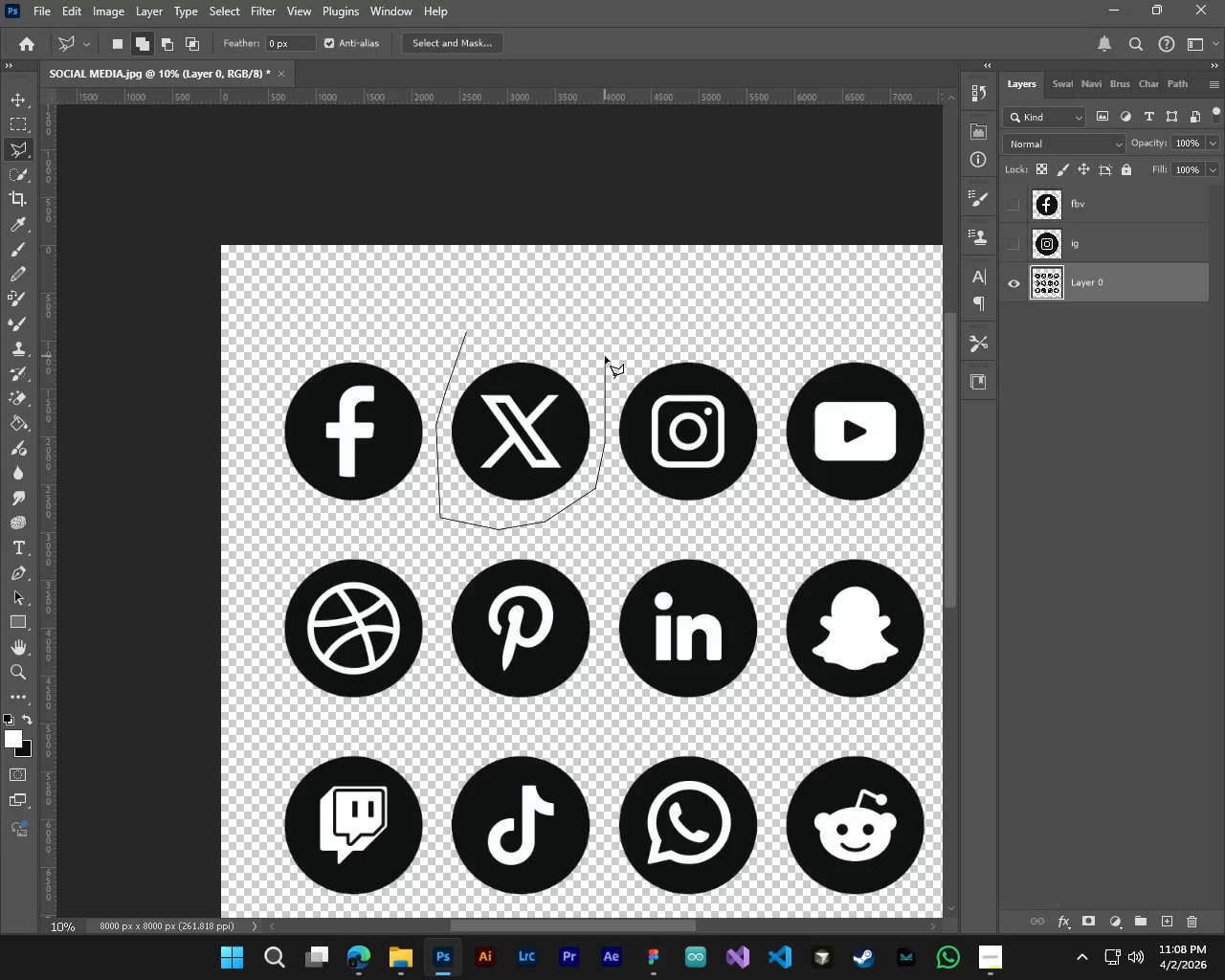 
scroll: coordinate [540, 380], scroll_direction: up, amount: 3.0
 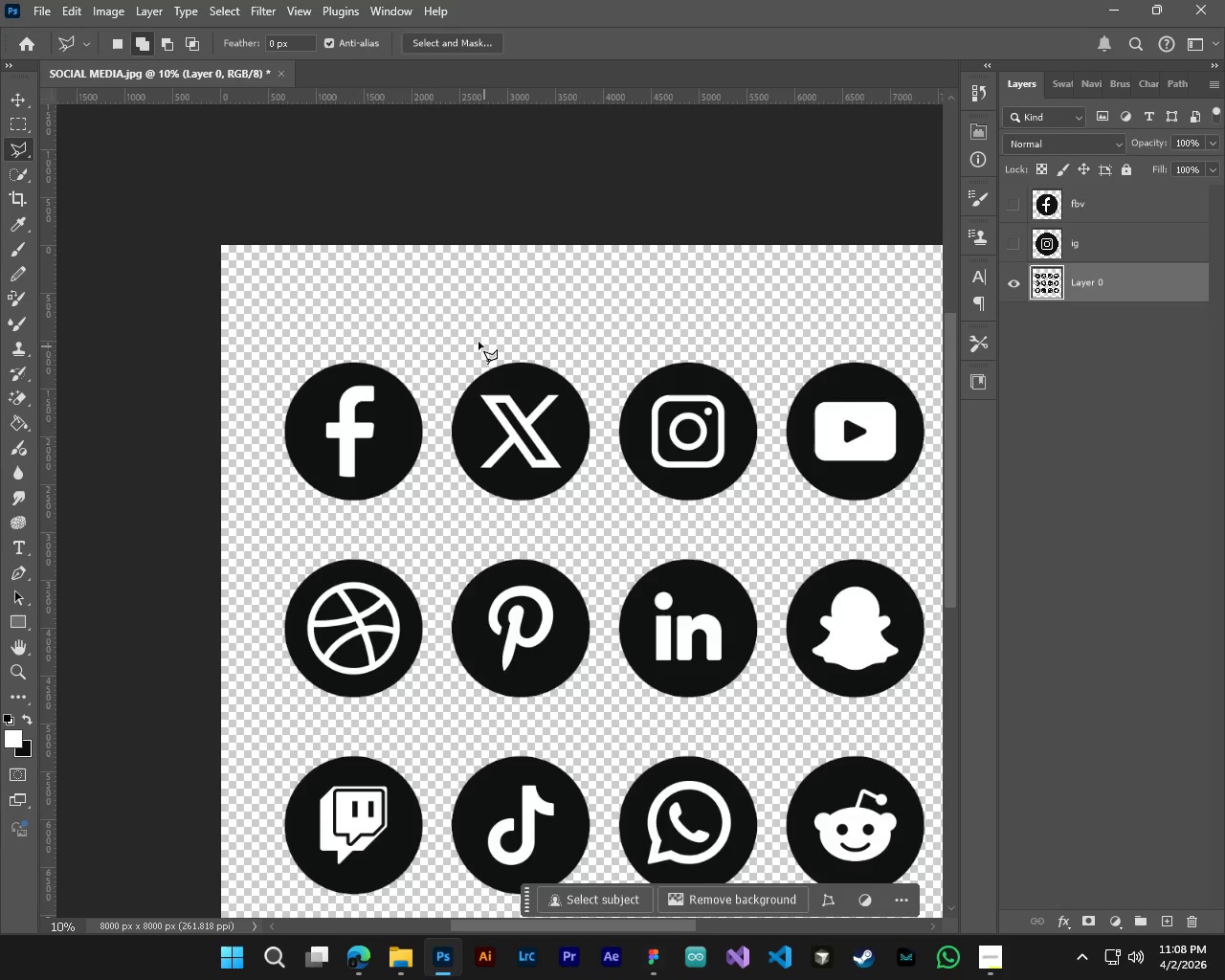 
key(Control+J)
 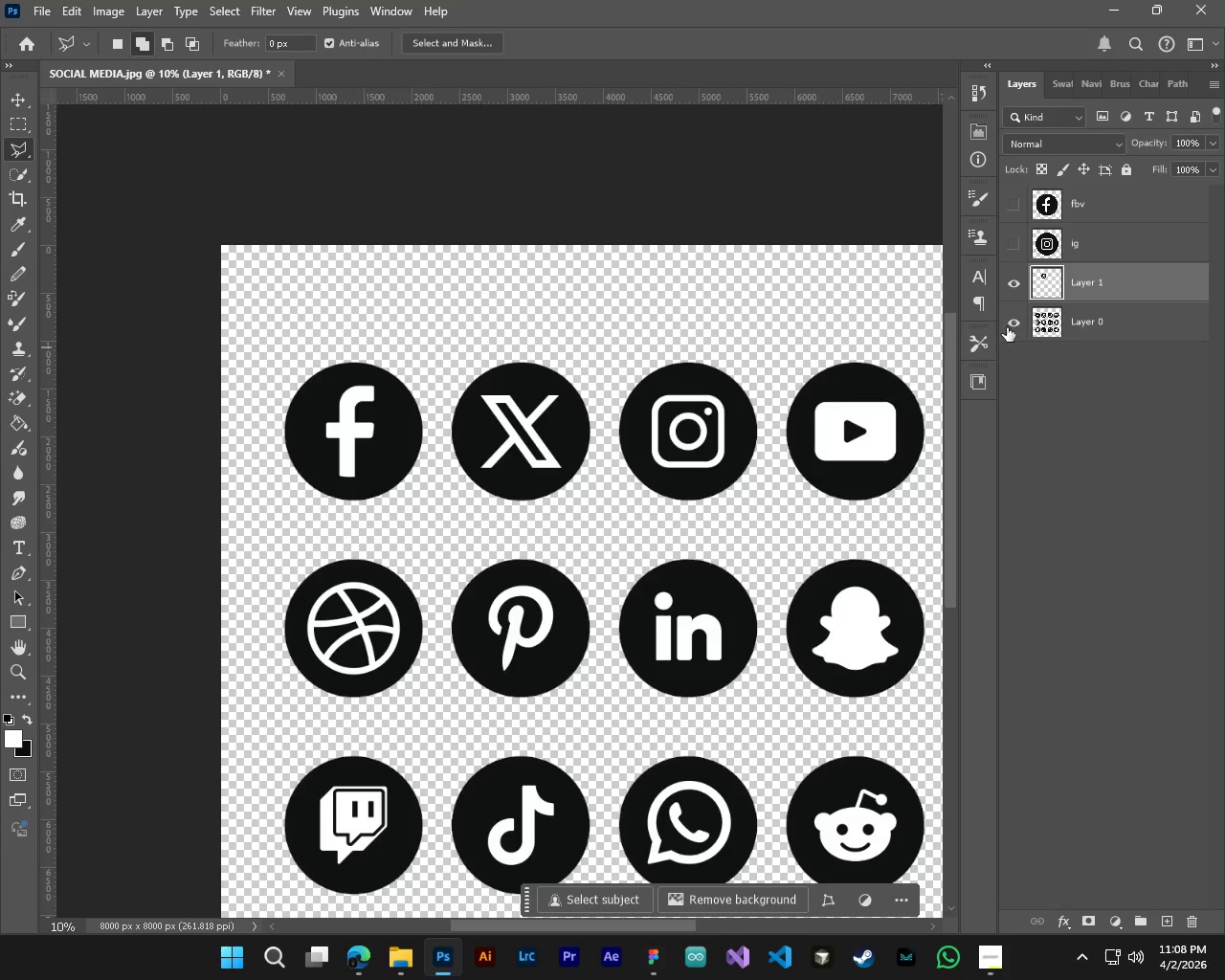 
left_click([1013, 323])
 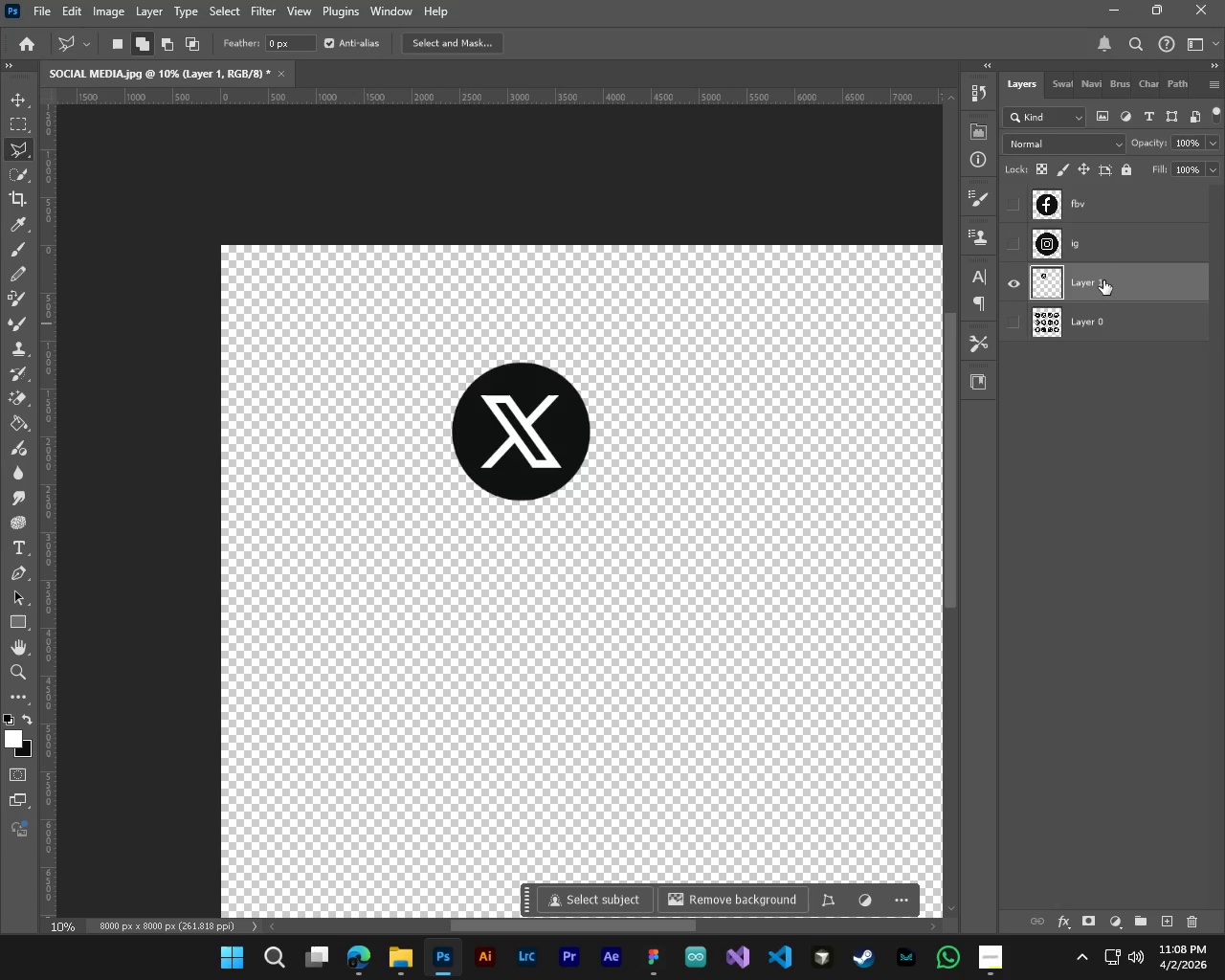 
double_click([1103, 280])
 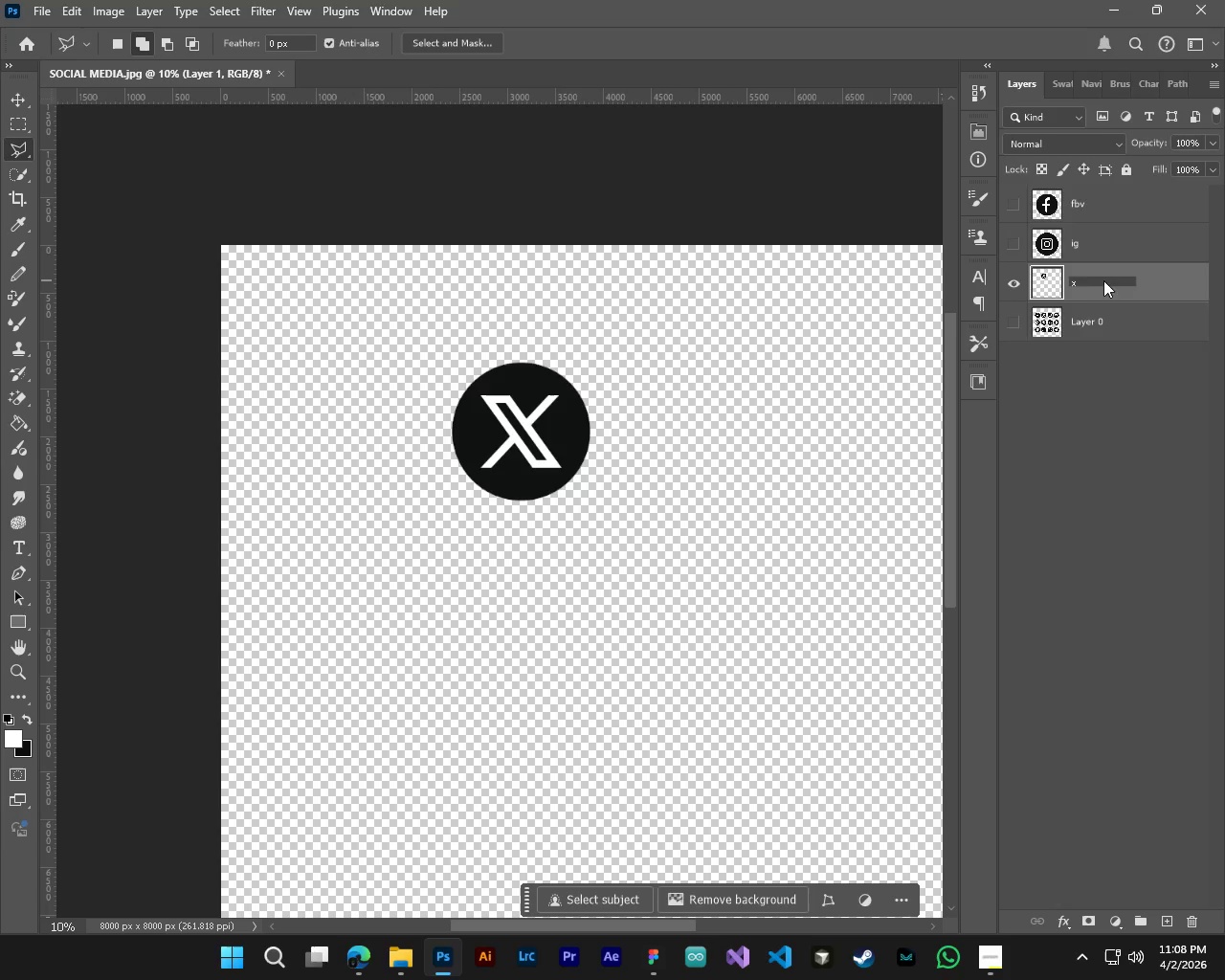 
type(xxx)
key(NumpadEnter)
 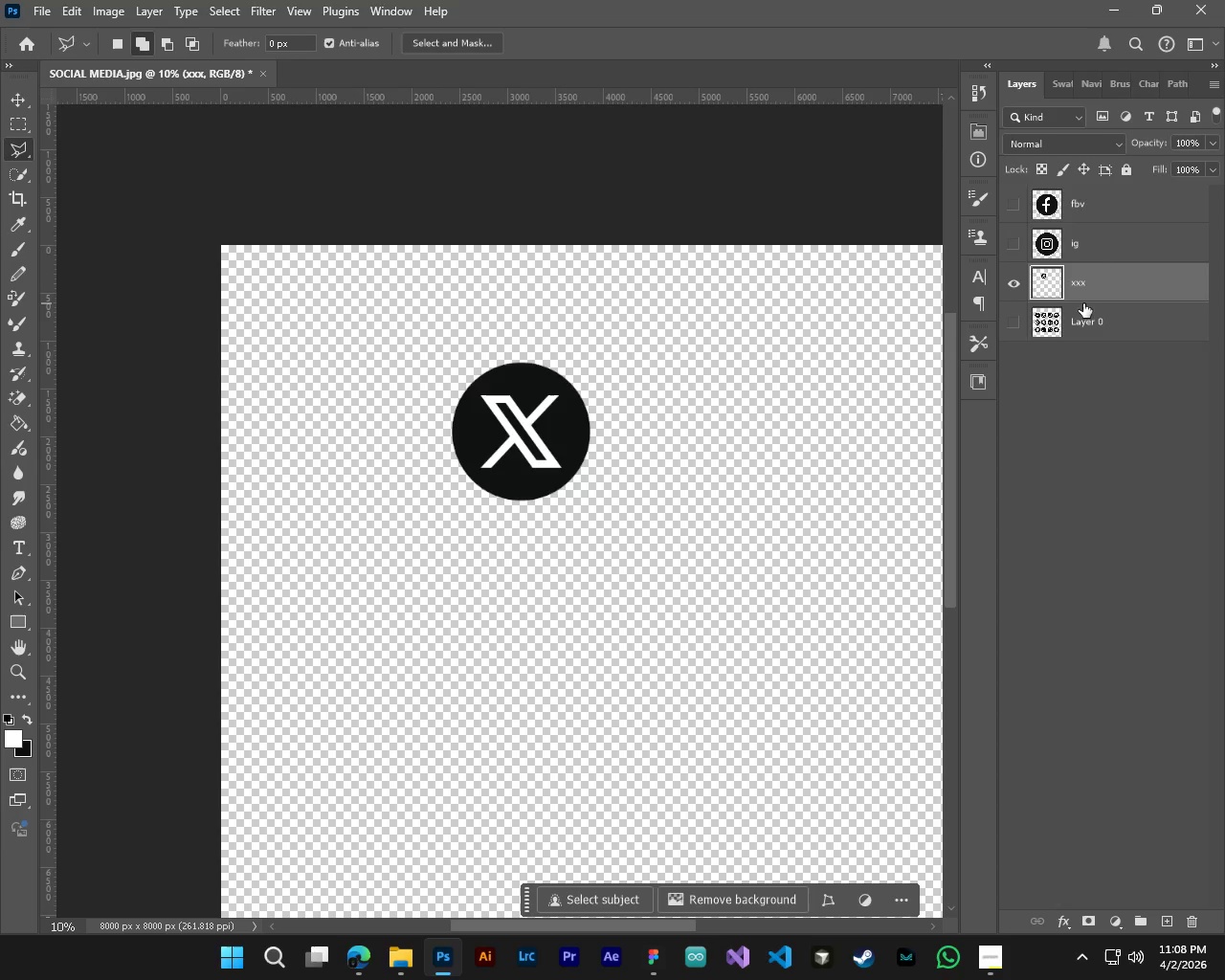 
hold_key(key=ControlLeft, duration=0.38)
 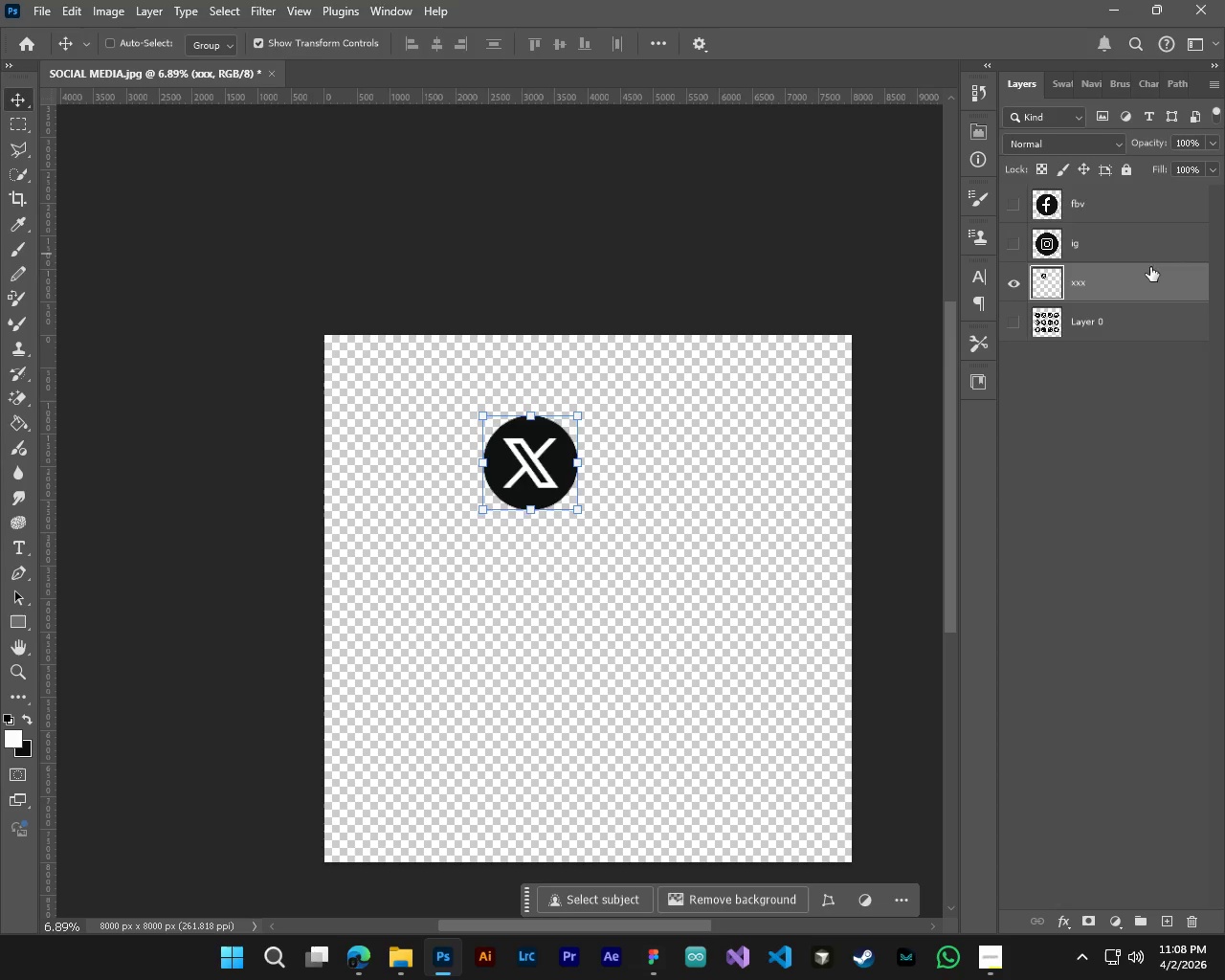 
hold_key(key=AltLeft, duration=0.38)
 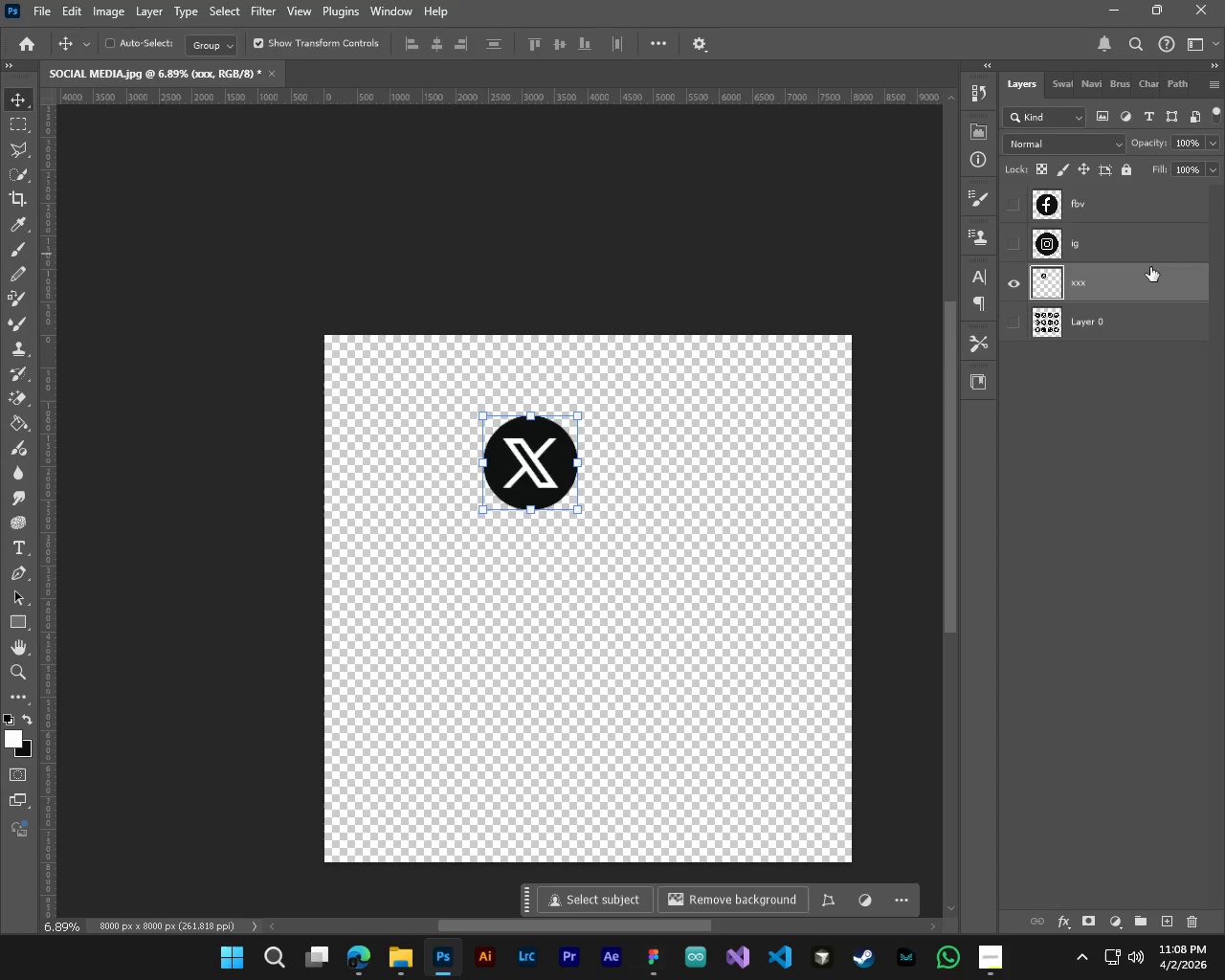 
type(vv)
 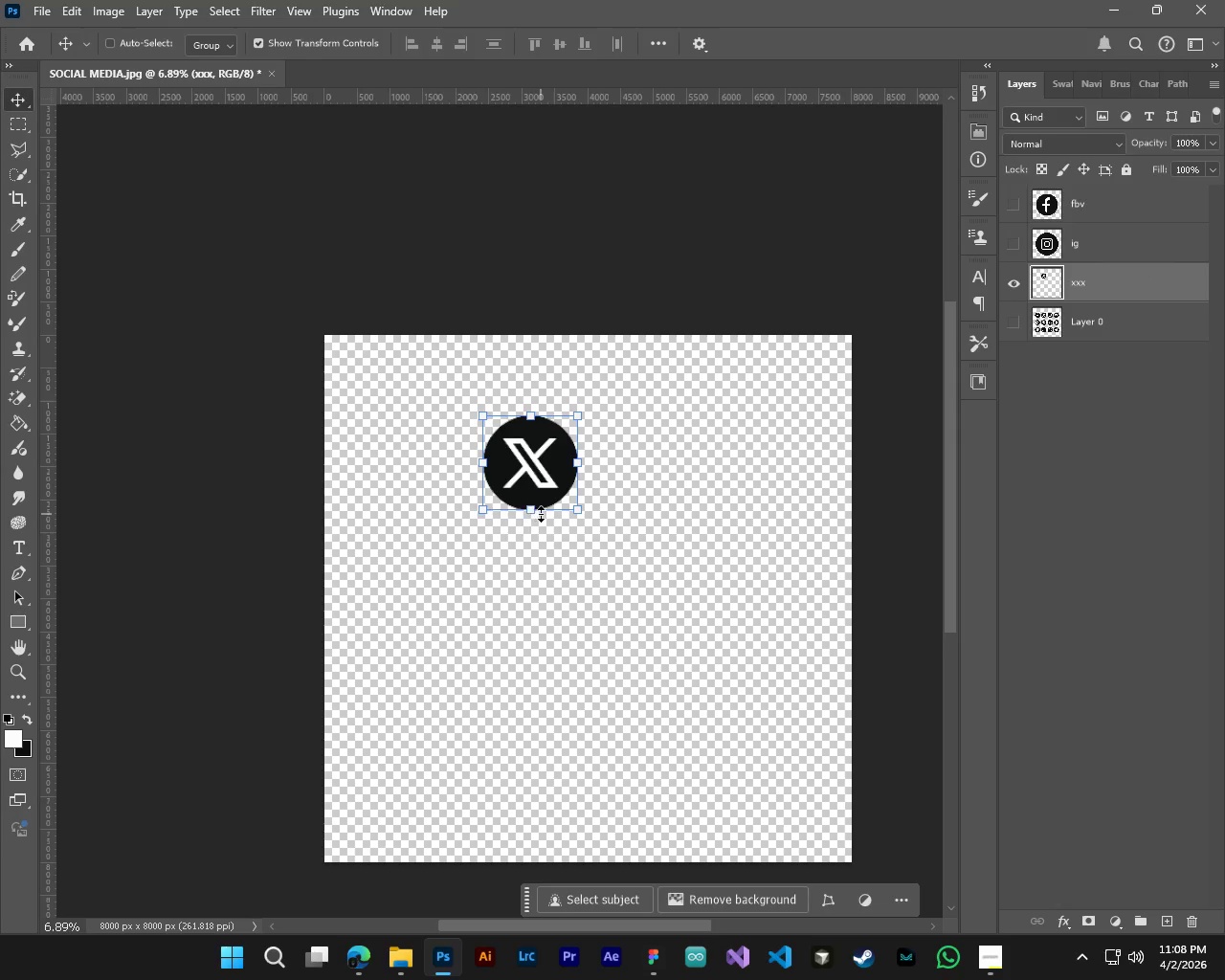 
left_click_drag(start_coordinate=[534, 514], to_coordinate=[559, 791])
 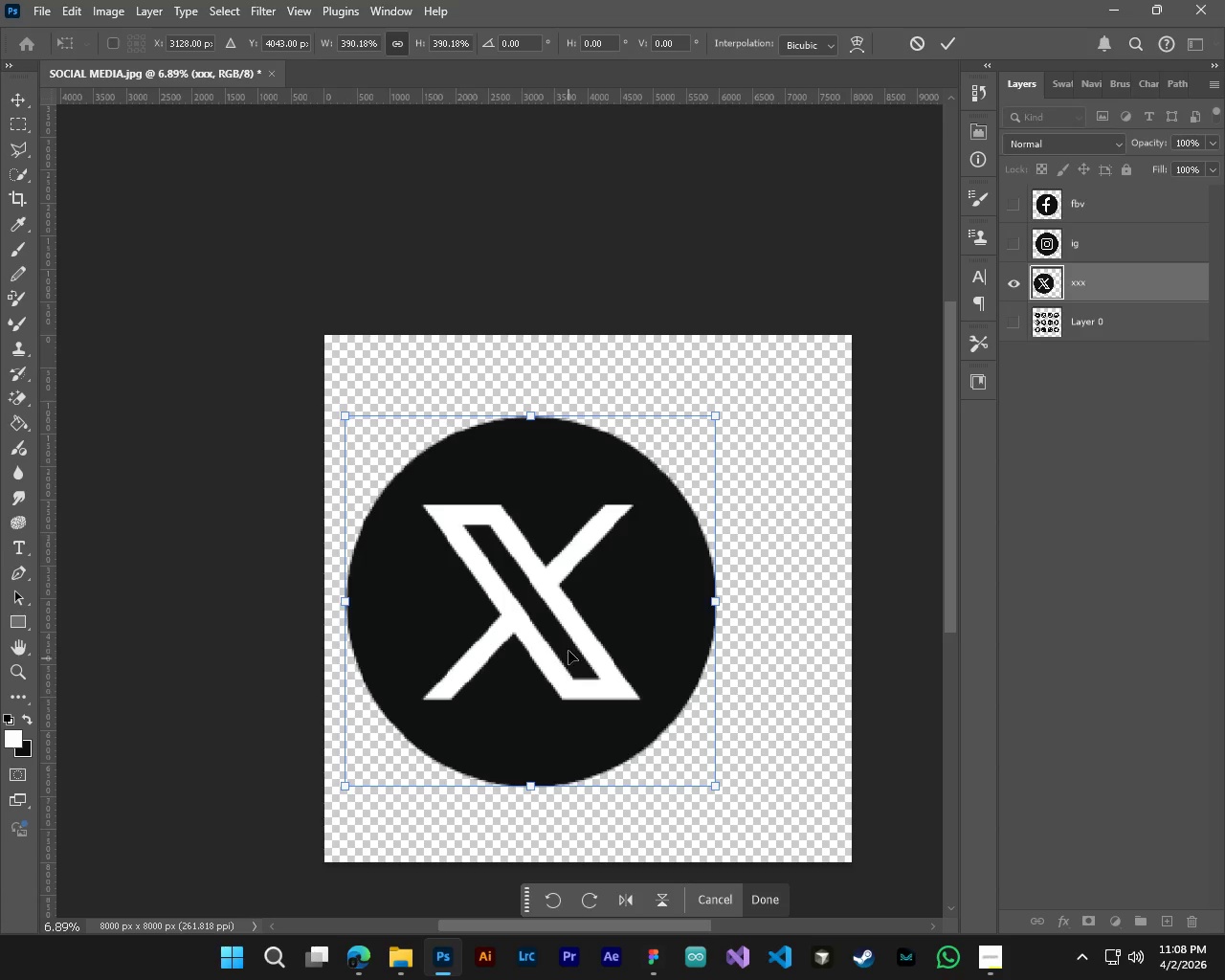 
left_click_drag(start_coordinate=[570, 650], to_coordinate=[631, 655])
 